 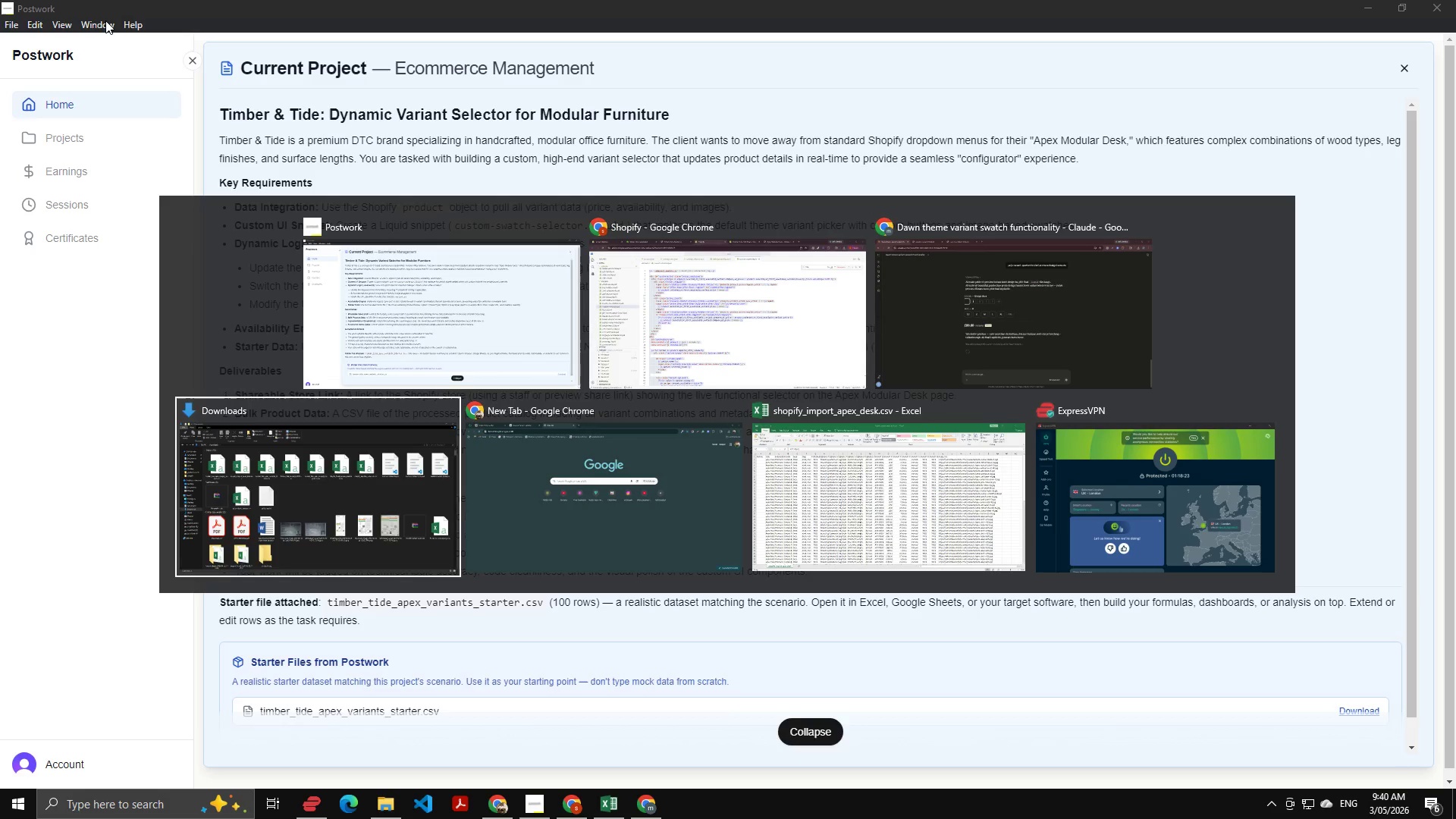 
key(Alt+Tab)
 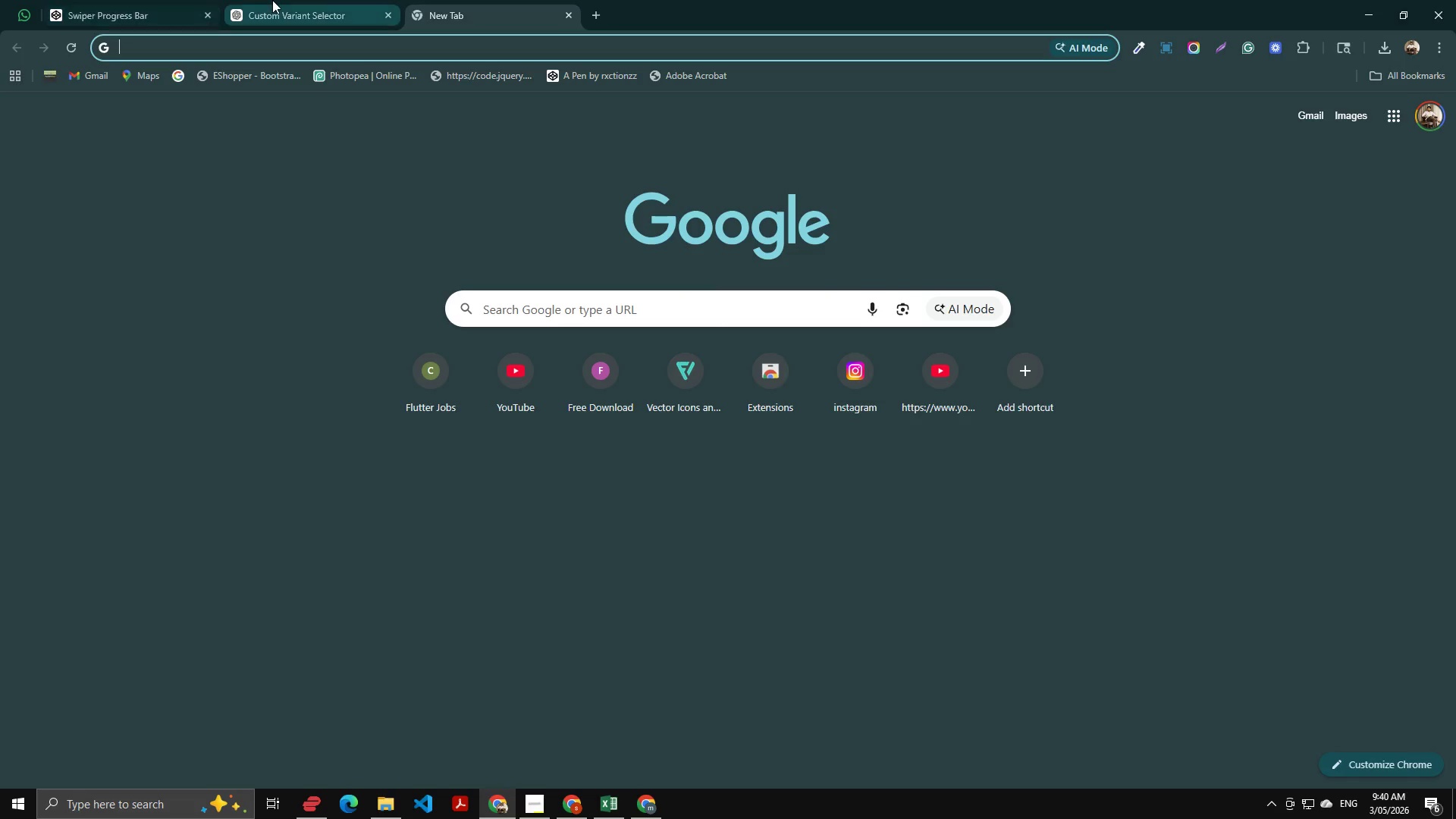 
left_click([278, 5])
 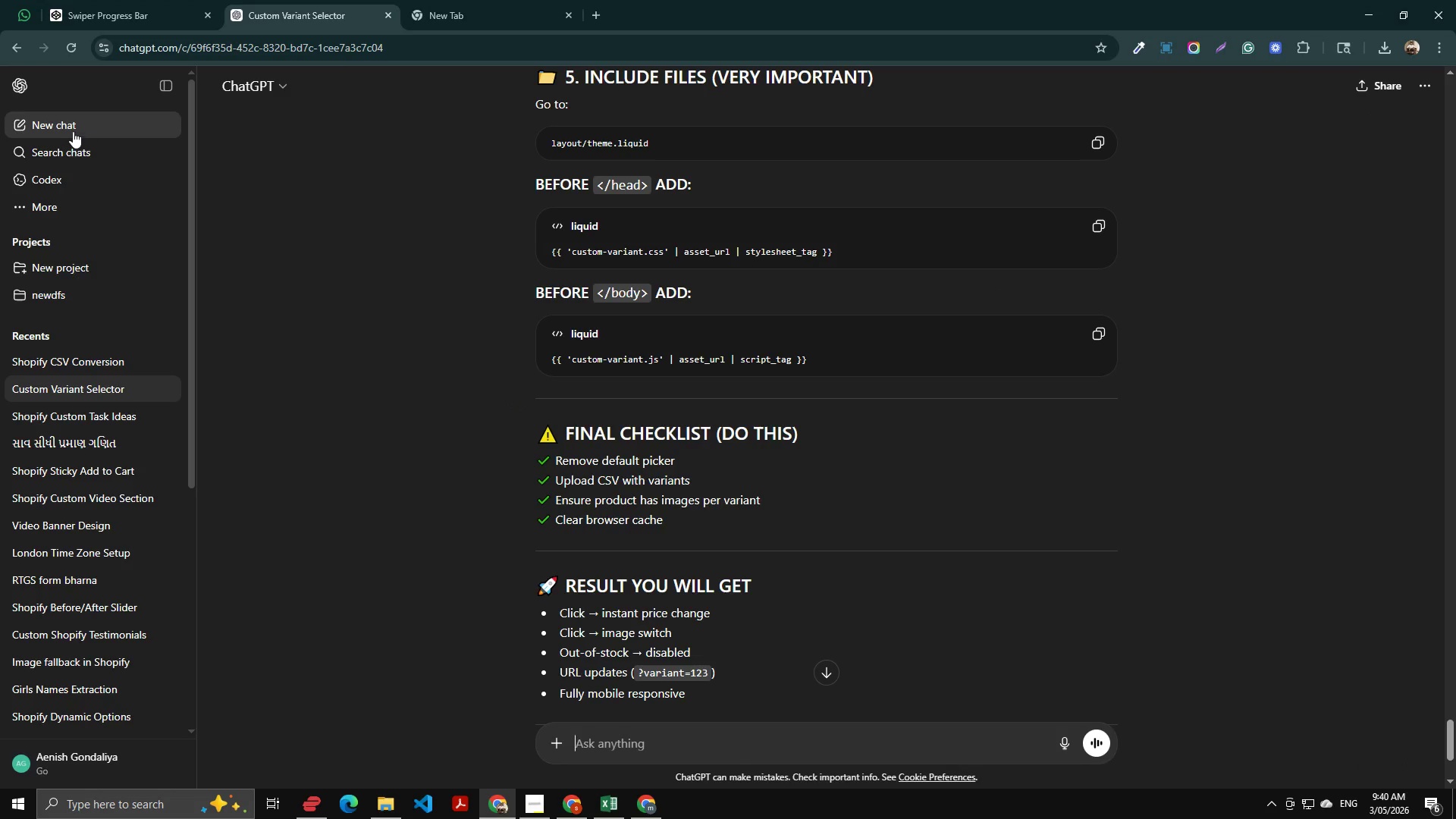 
left_click([66, 123])
 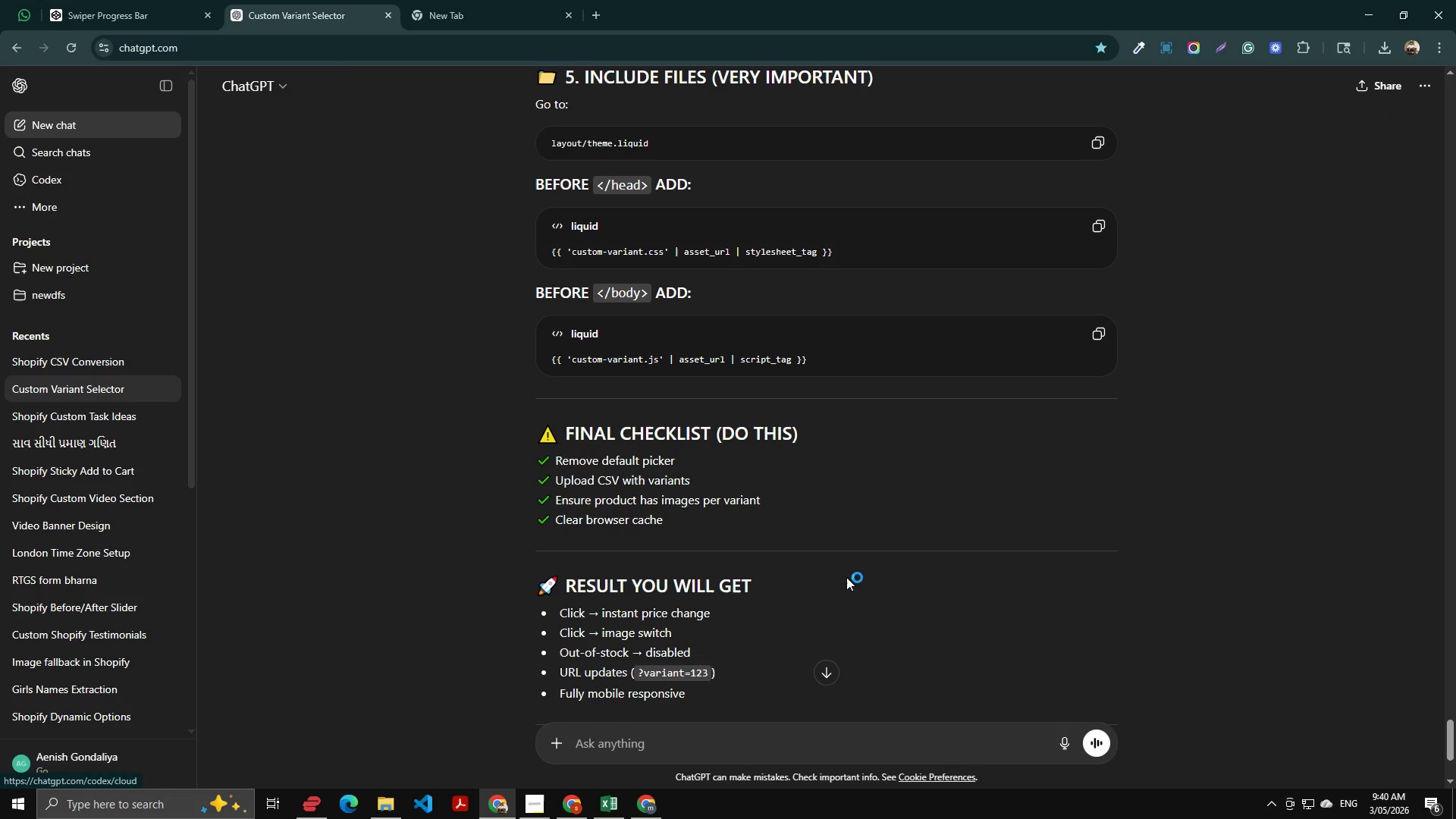 
key(Control+V)
 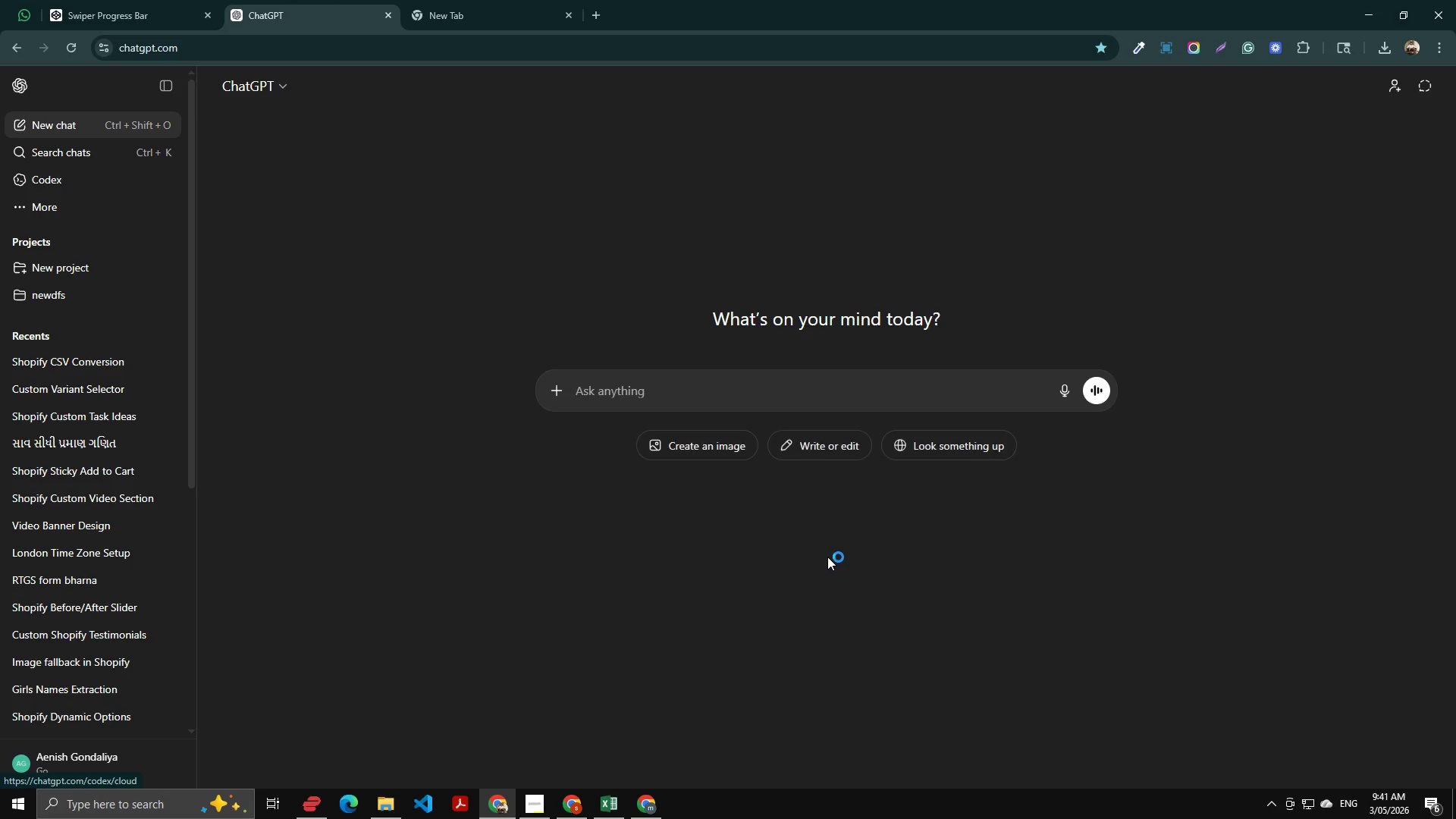 
key(Shift+Enter)
 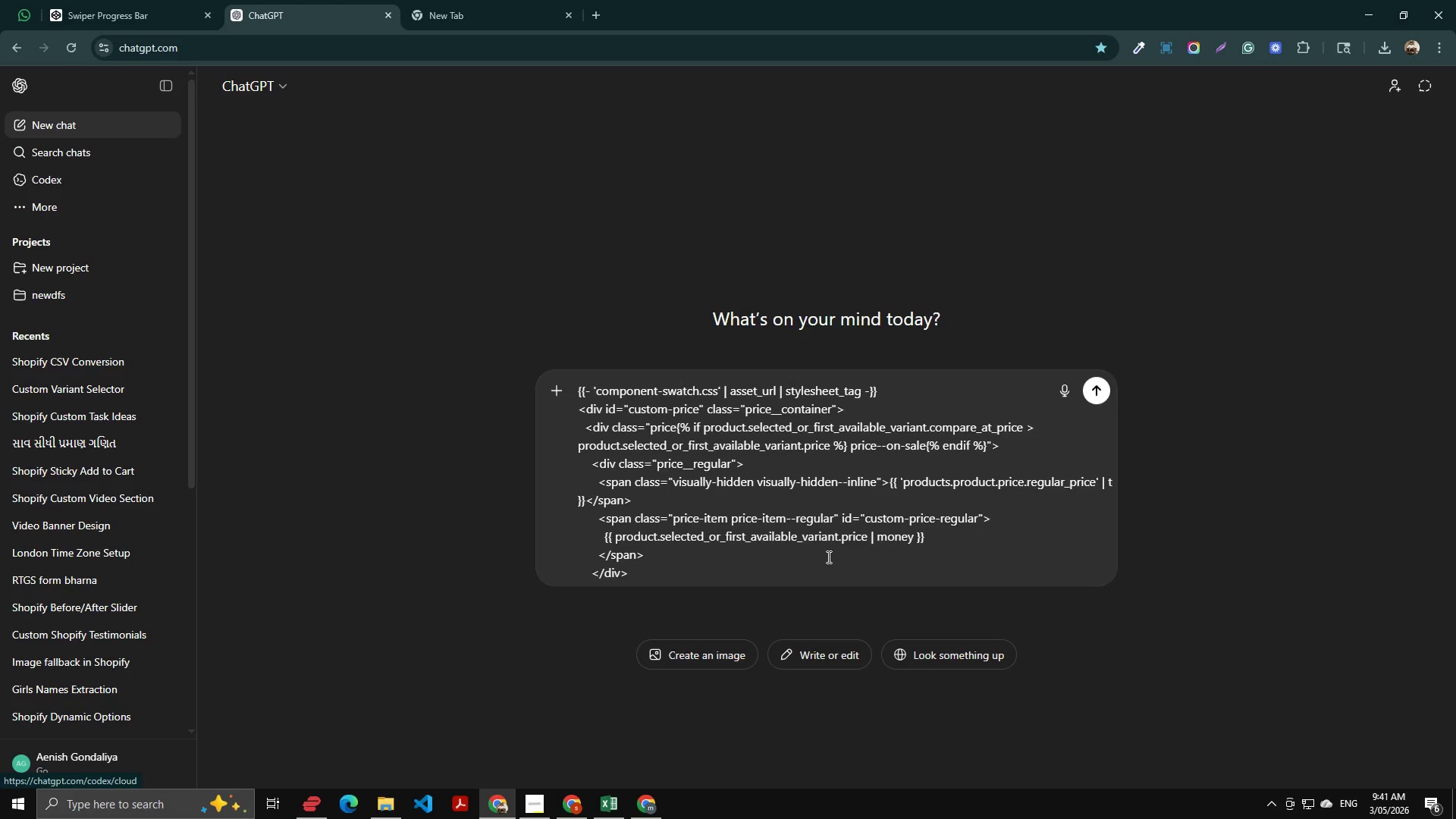 
key(Shift+Enter)
 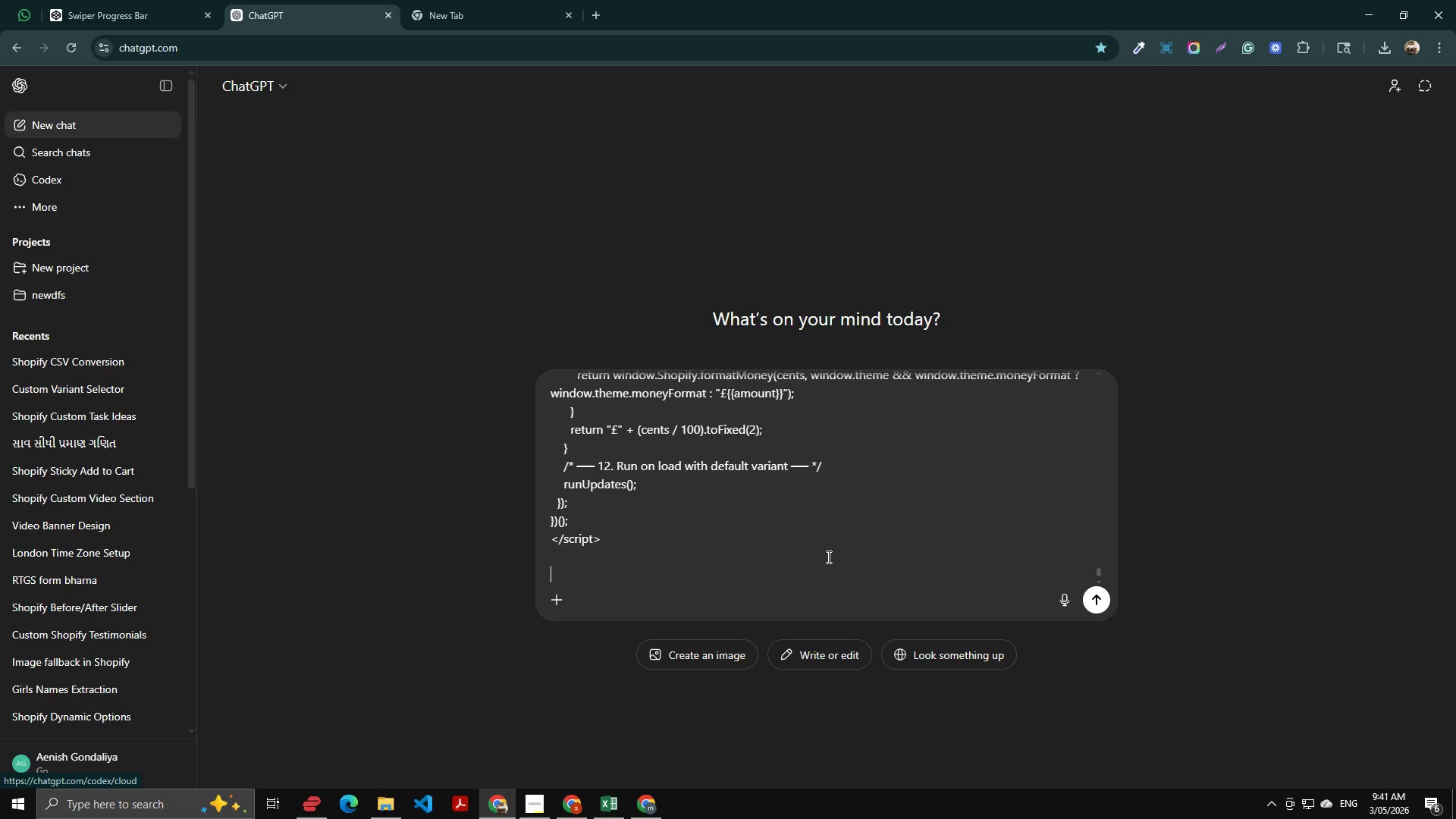 
key(Shift+Enter)
 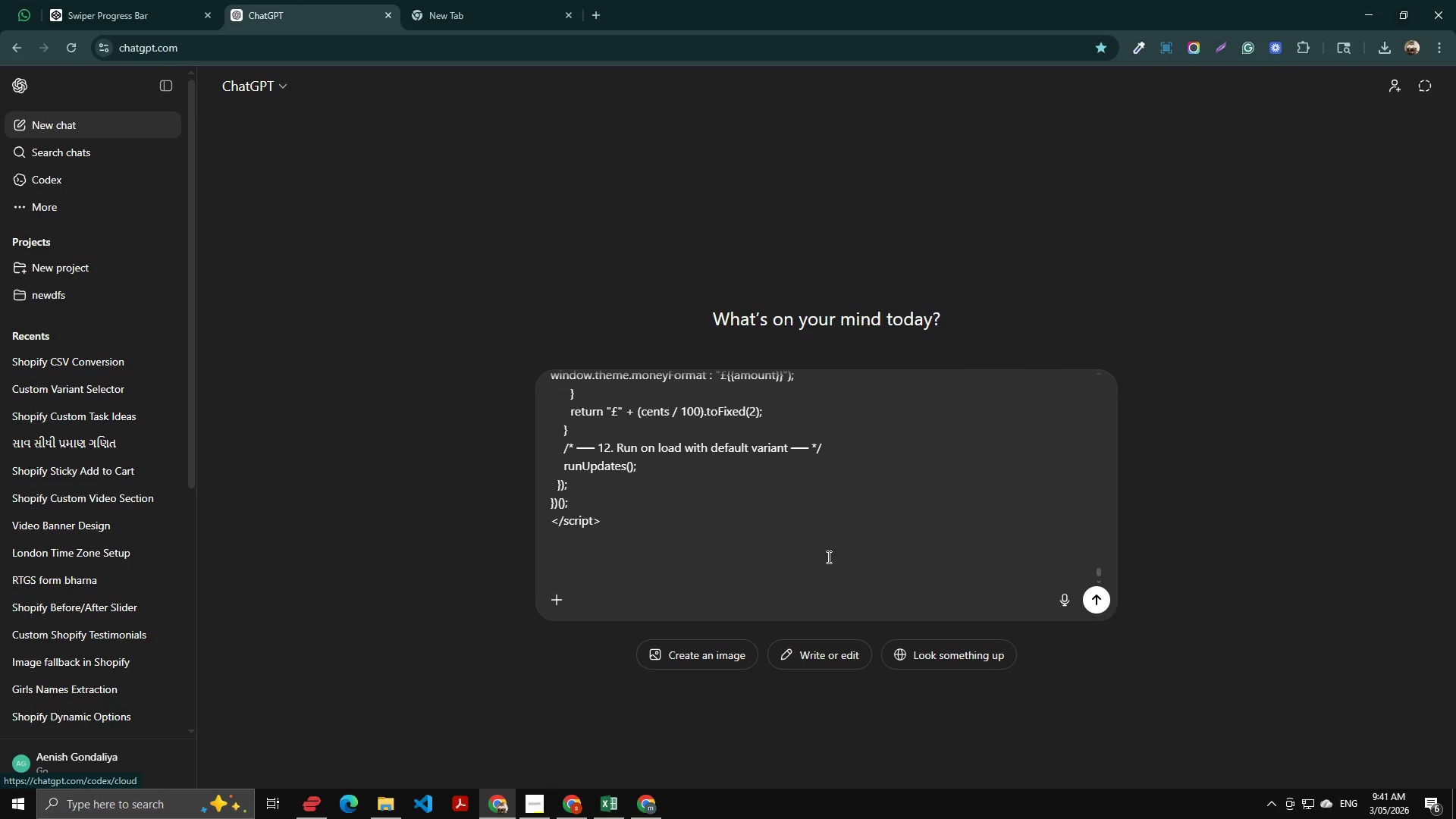 
type(muje is variant k)
key(Backspace)
key(Backspace)
key(Backspace)
key(Backspace)
key(Backspace)
key(Backspace)
type(k iacchec se morden css do)
key(Backspace)
key(Backspace)
key(Backspace)
key(Backspace)
key(Backspace)
key(Backspace)
type(sylt)
key(Backspace)
type(e karke css do full attractivuehona chaihye)
 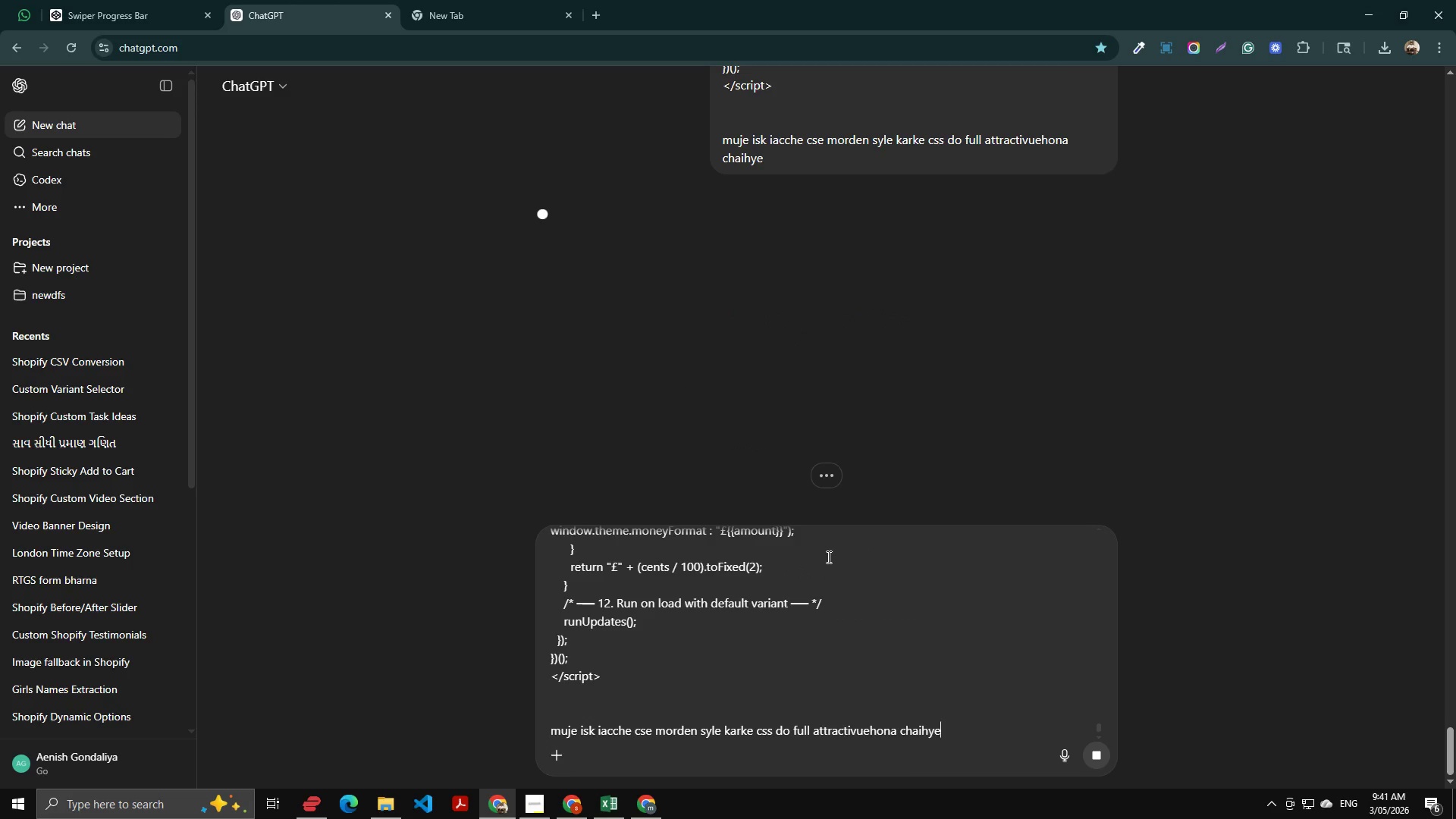 
key(Enter)
 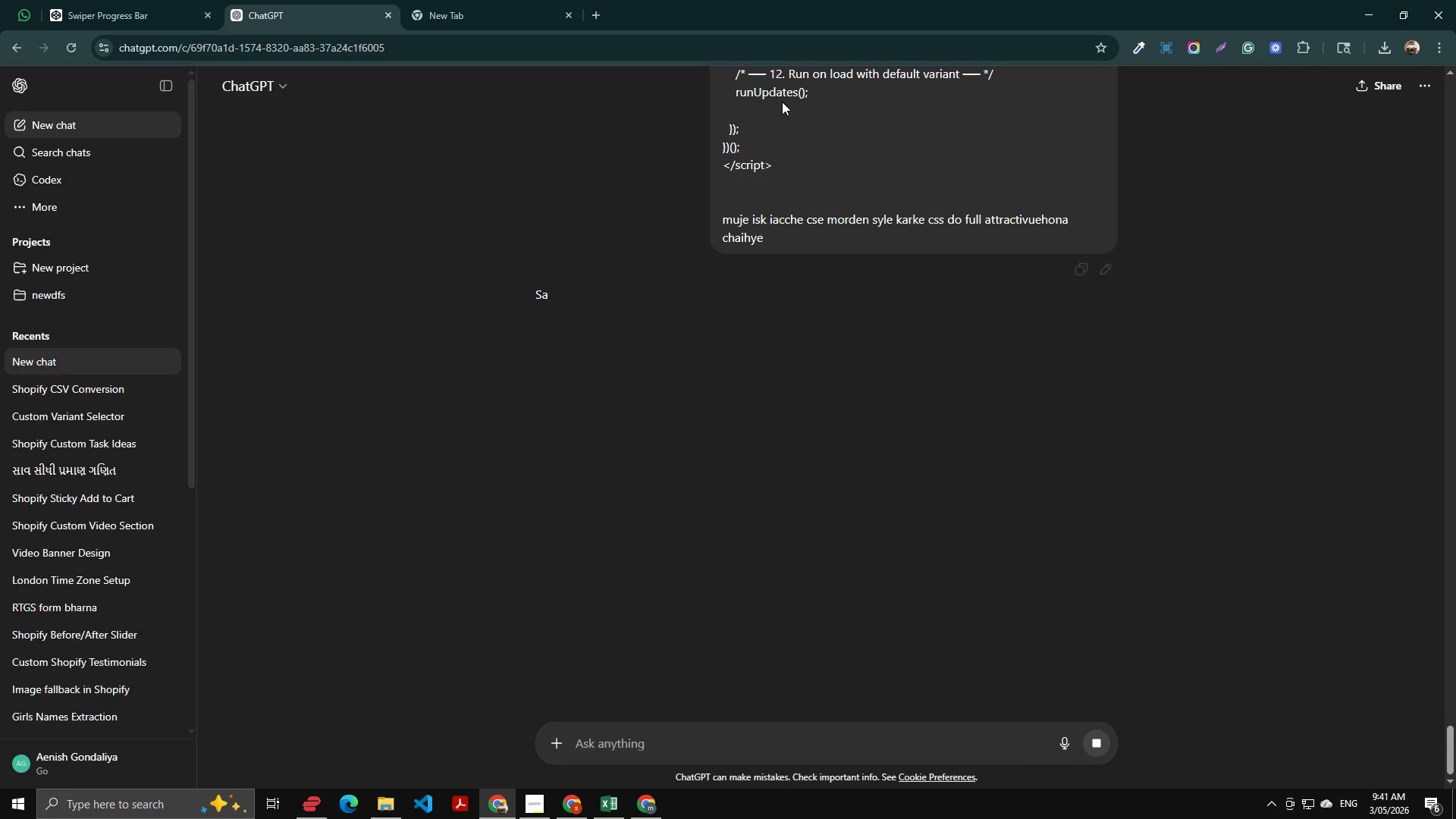 
key(Alt+AltLeft)
 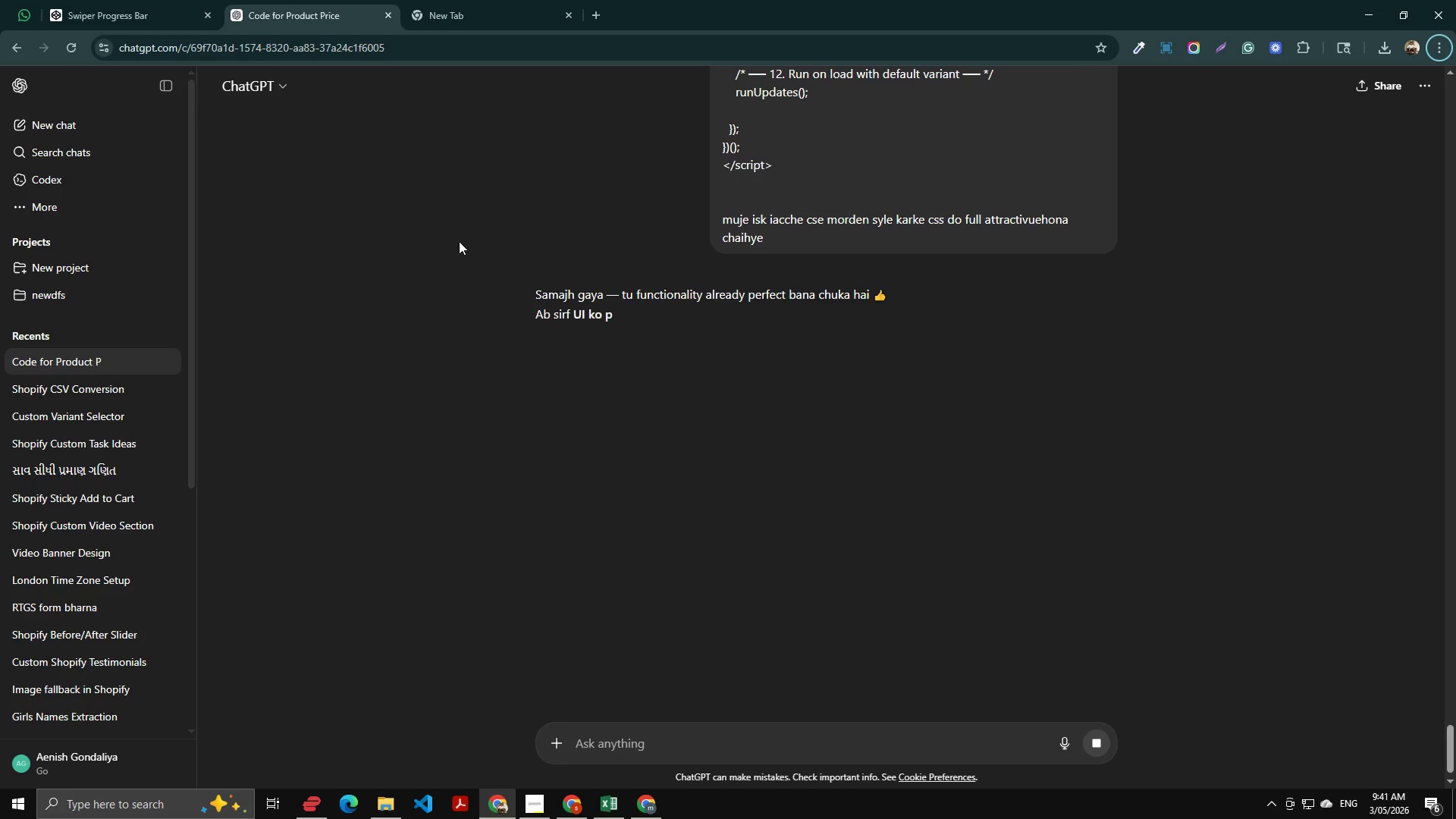 
scroll: coordinate [999, 154], scroll_direction: down, amount: 40.0
 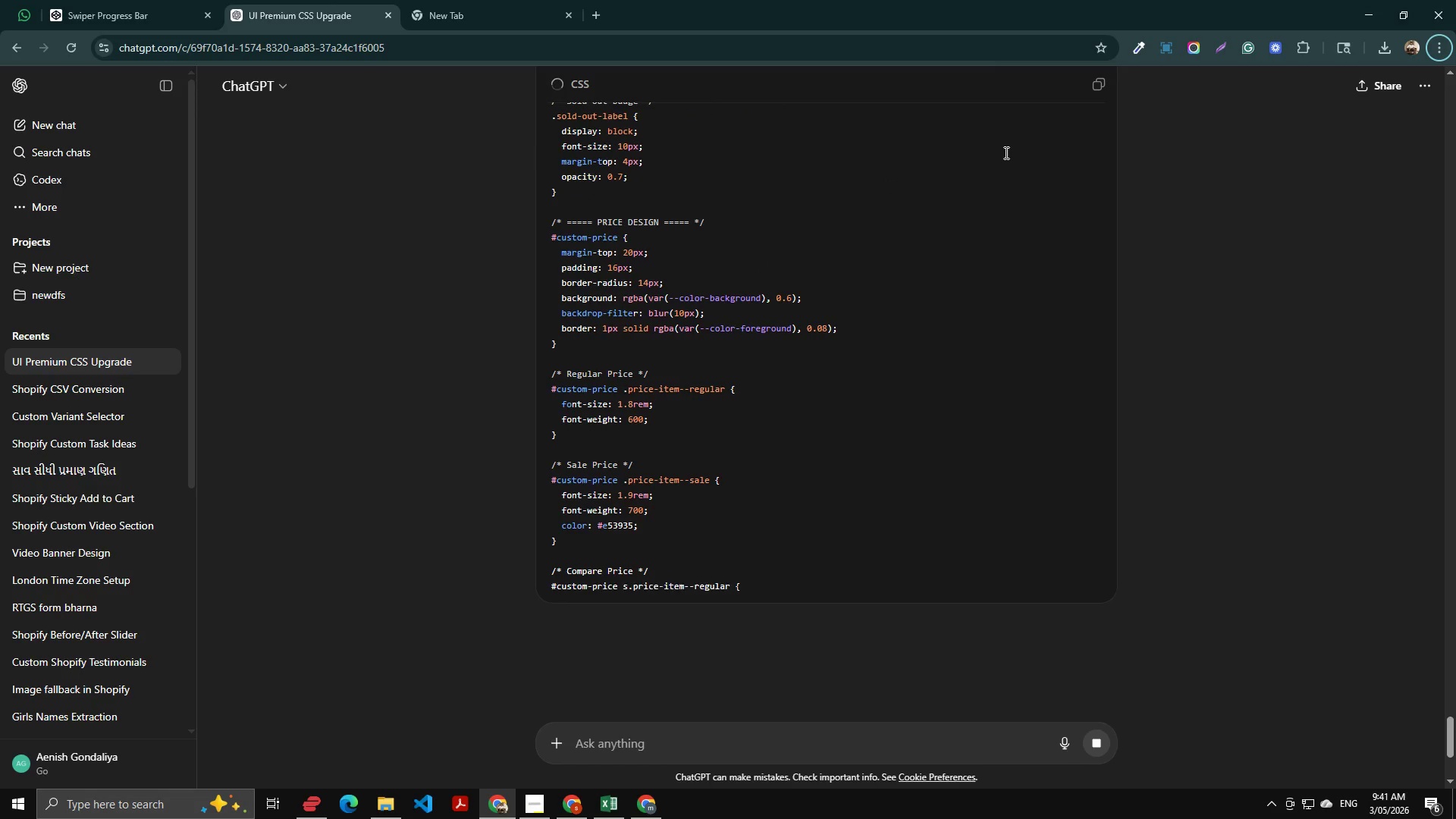 
scroll: coordinate [916, 193], scroll_direction: down, amount: 14.0
 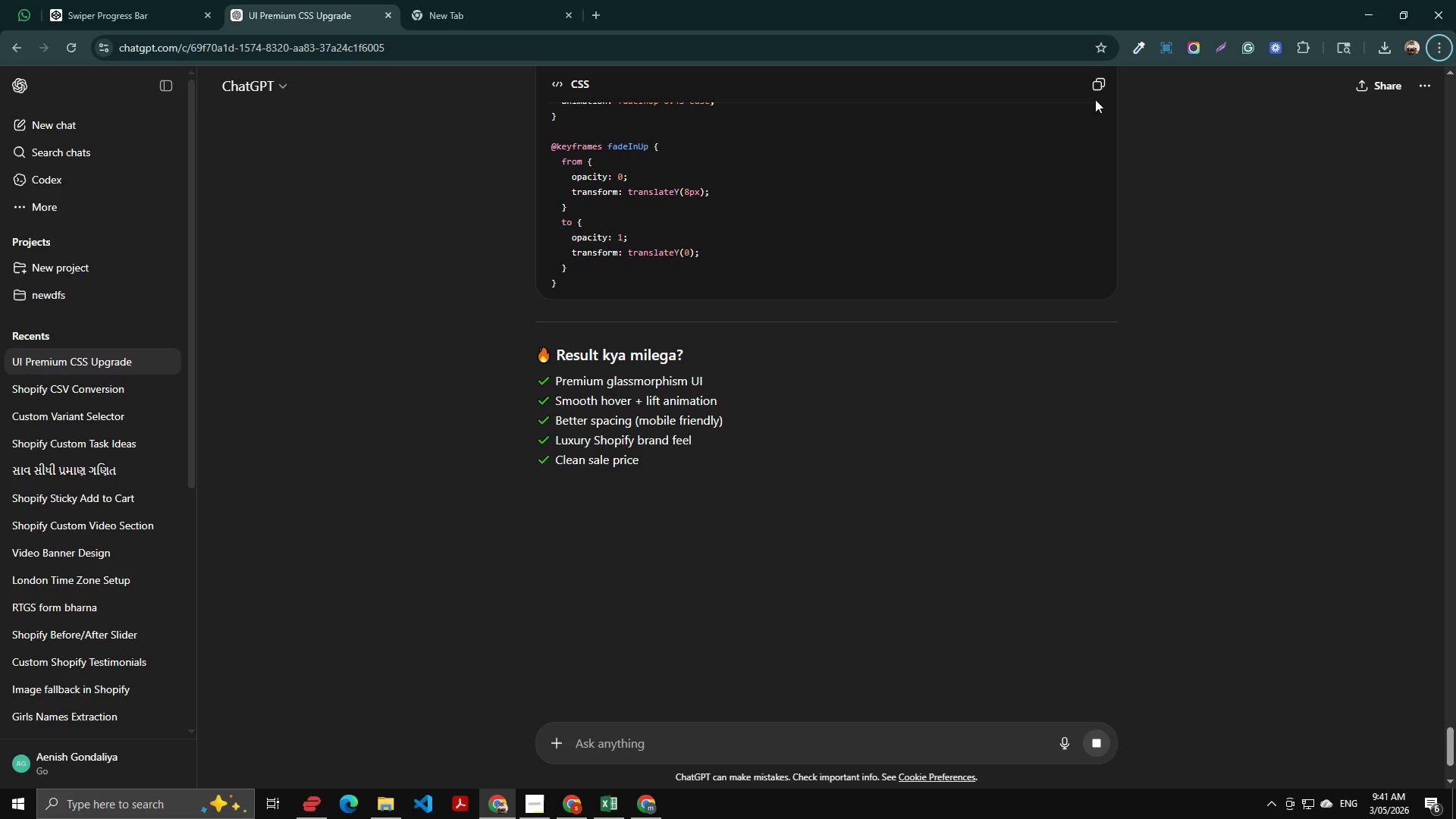 
left_click([1099, 79])
 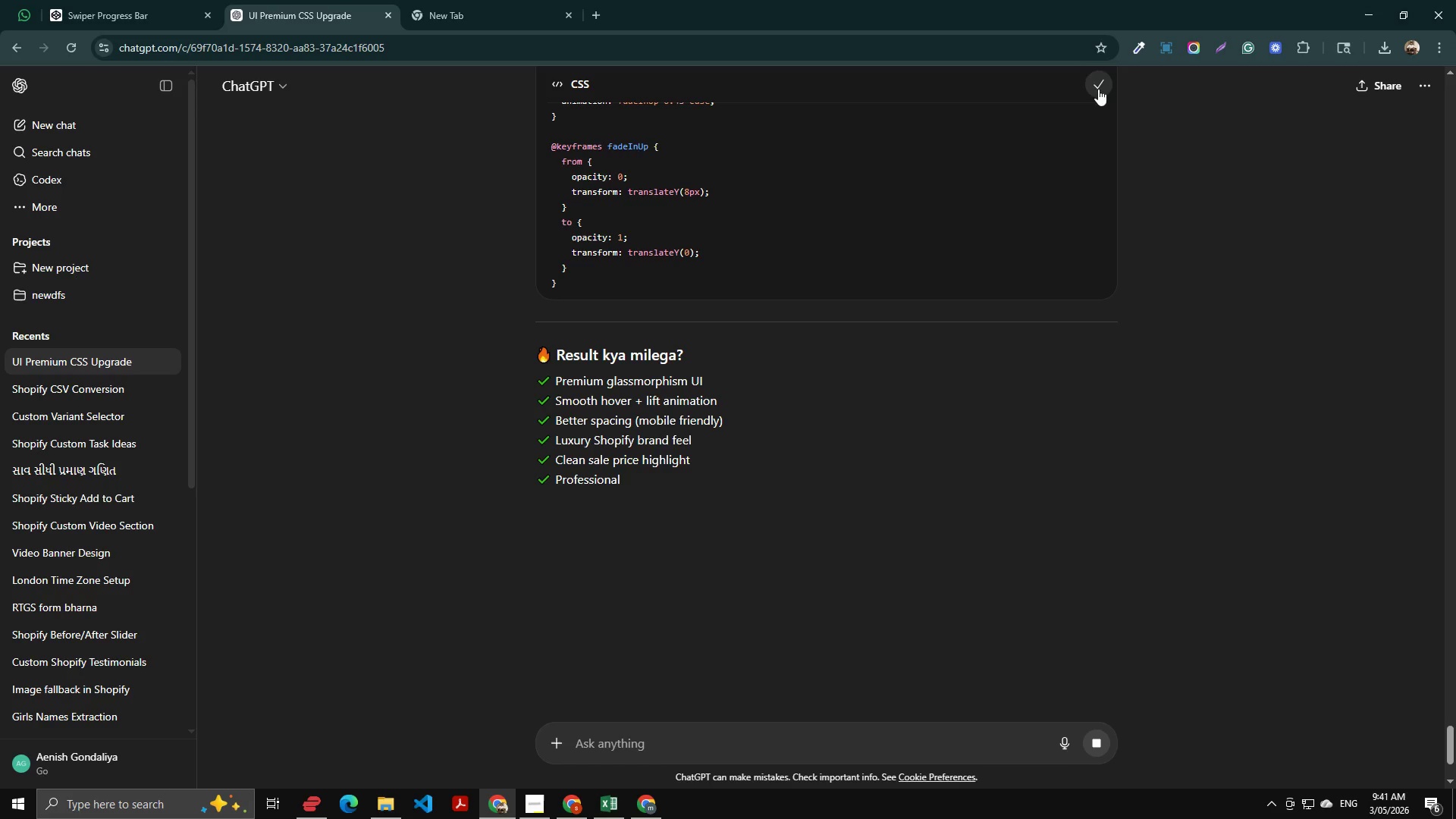 
key(Alt+AltLeft)
 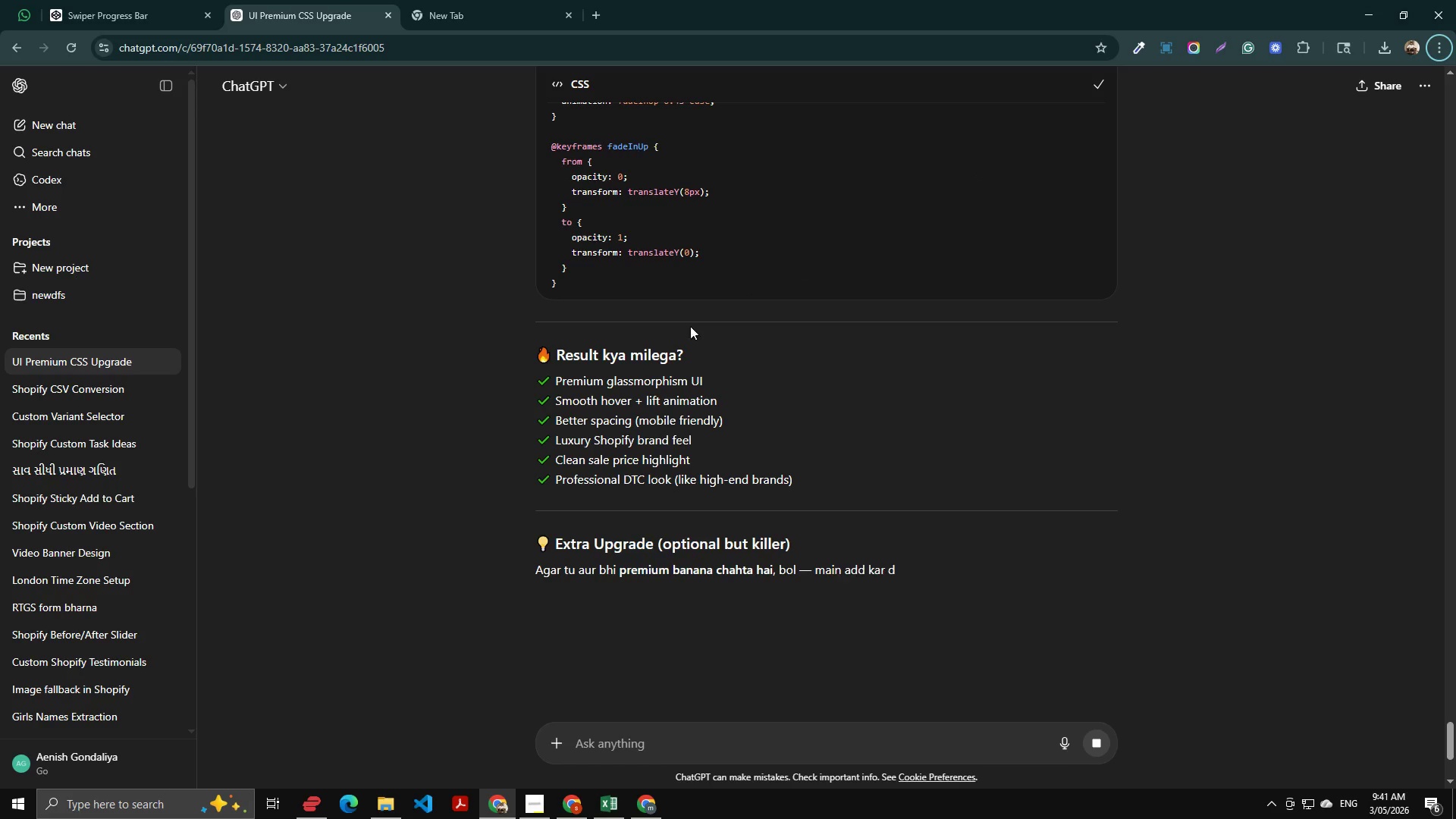 
key(Alt+AltLeft)
 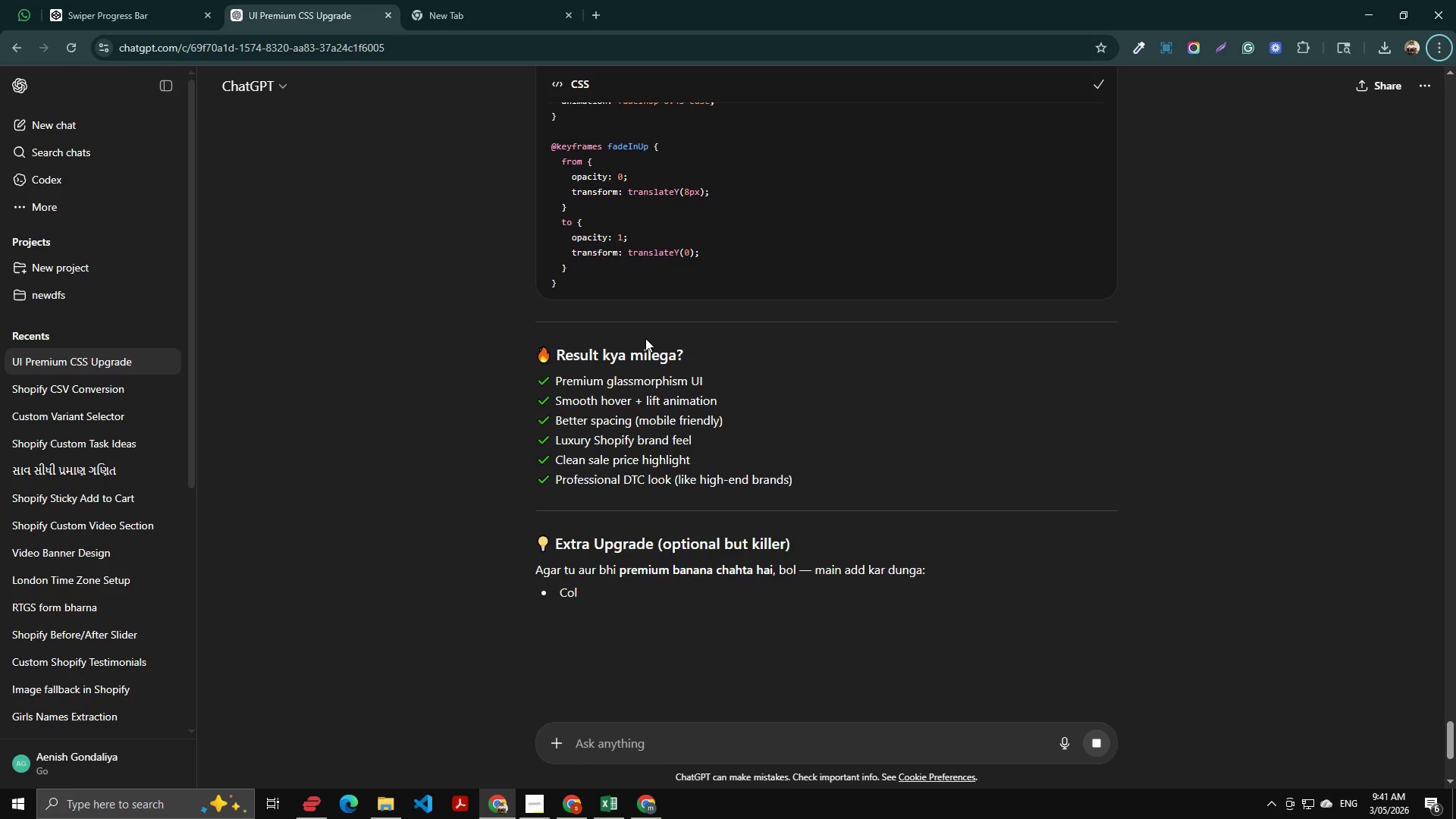 
key(Alt+Tab)
 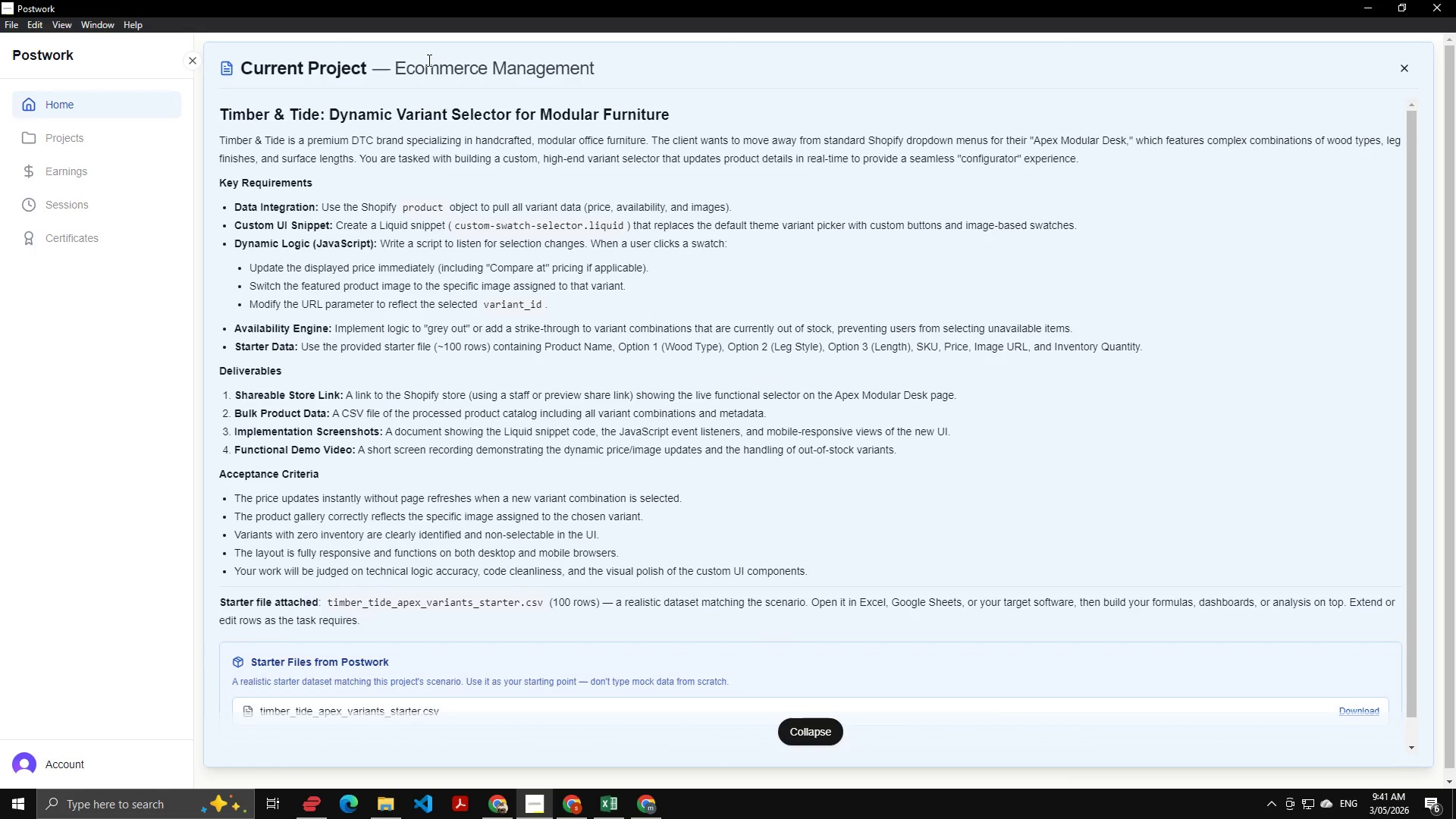 
key(Alt+Tab)
 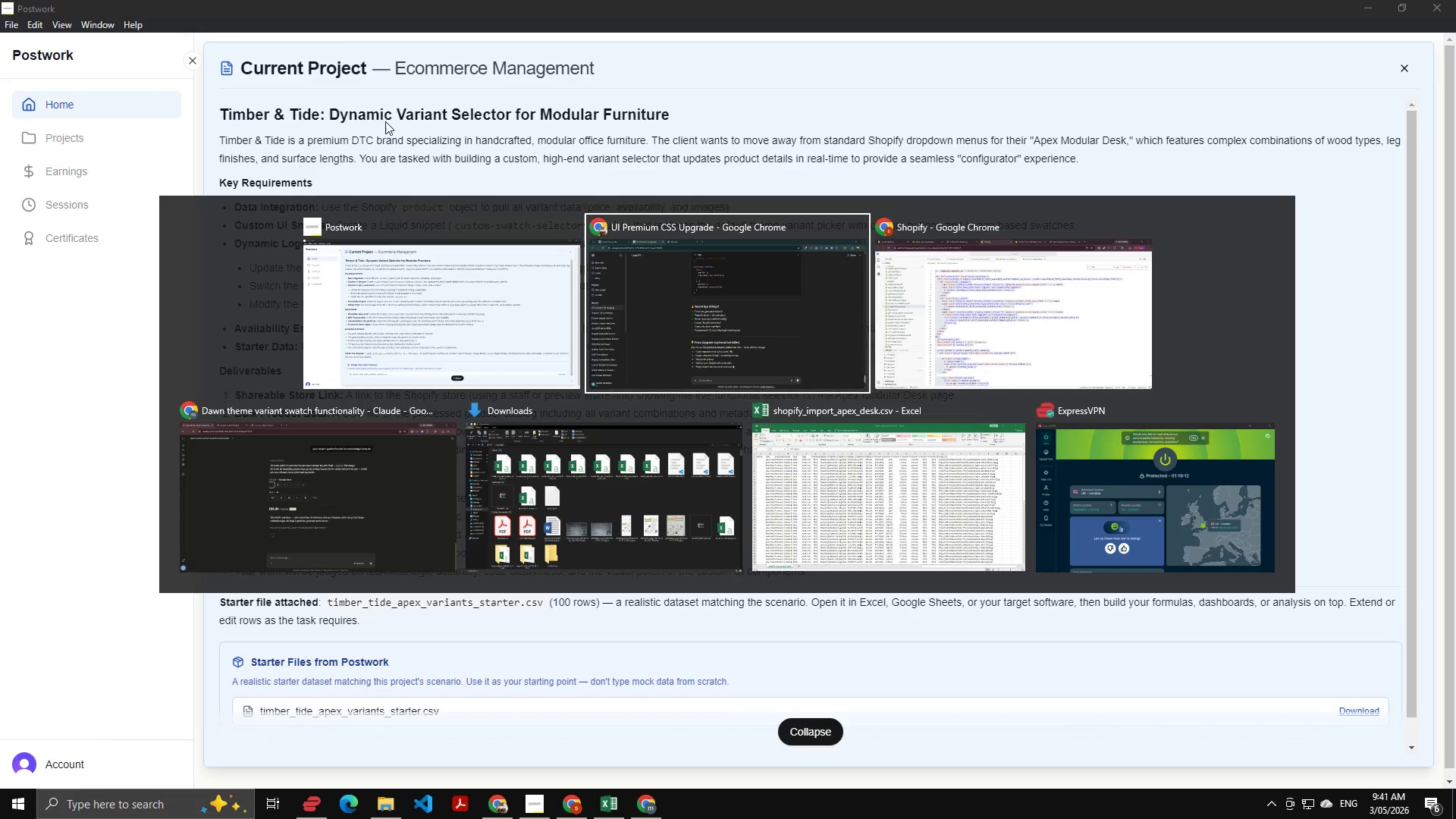 
key(Alt+Tab)
 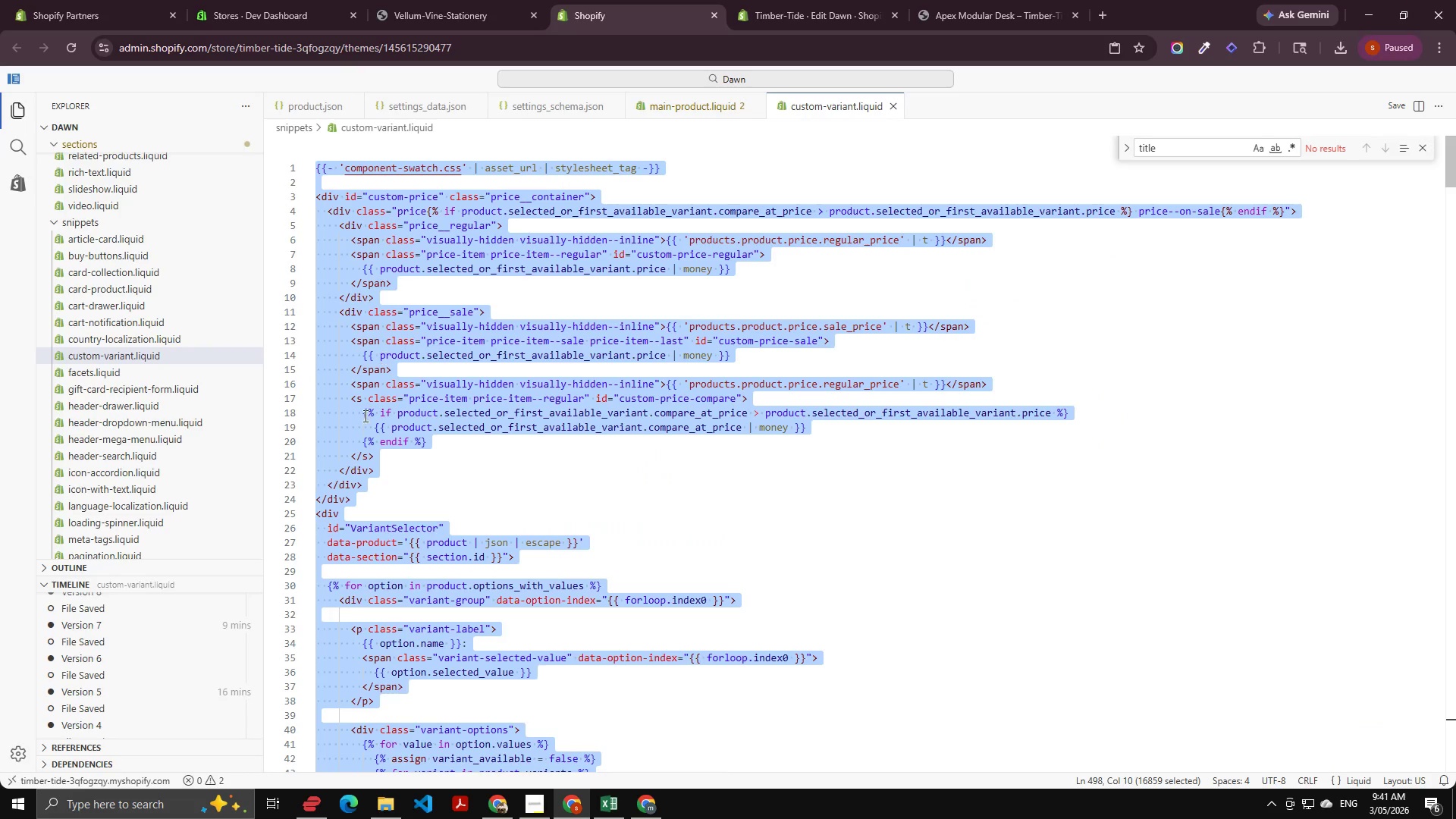 
scroll: coordinate [625, 501], scroll_direction: down, amount: 26.0
 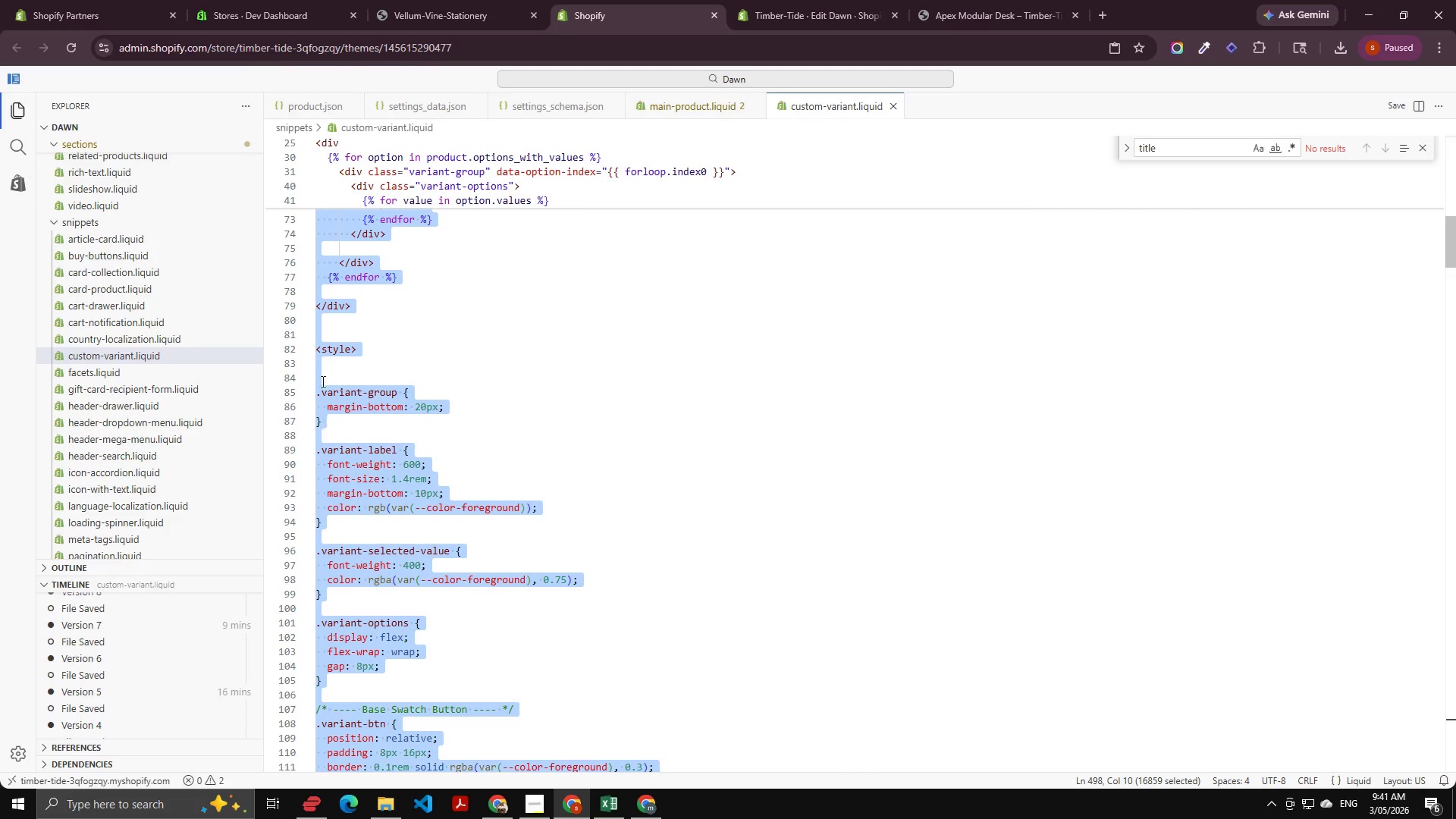 
left_click([327, 366])
 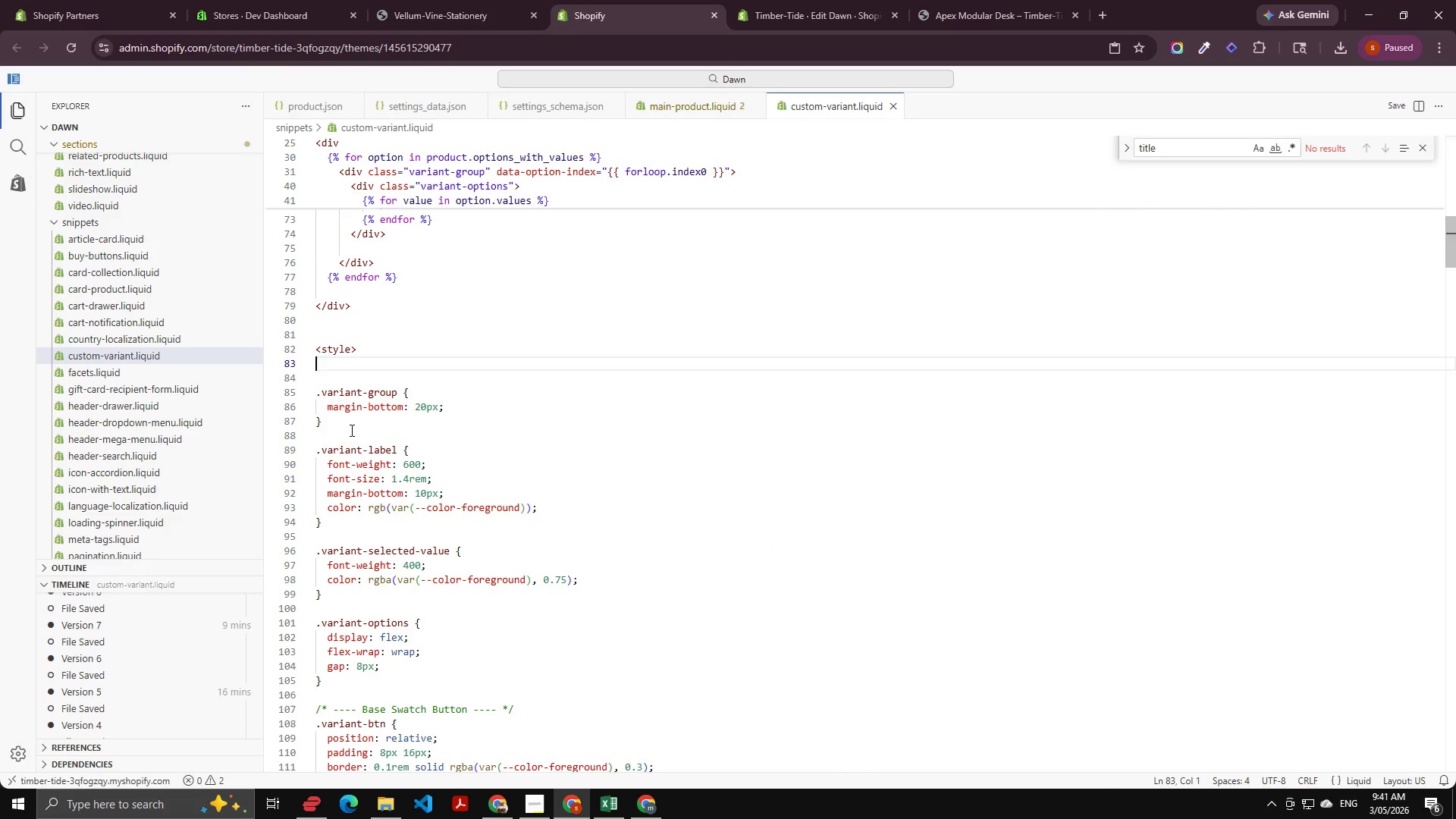 
left_click_drag(start_coordinate=[347, 425], to_coordinate=[359, 446])
 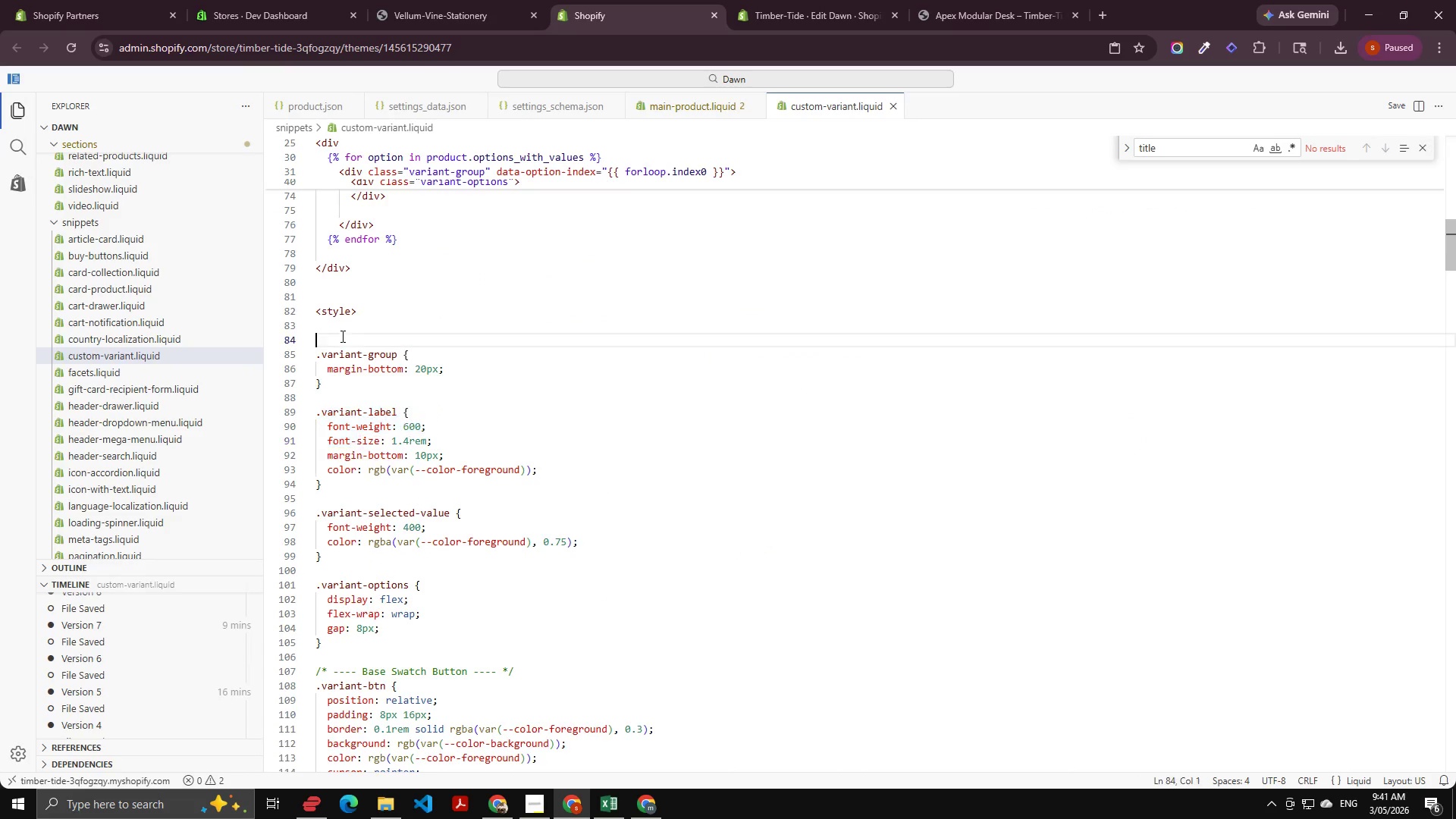 
scroll: coordinate [359, 451], scroll_direction: down, amount: 1.0
 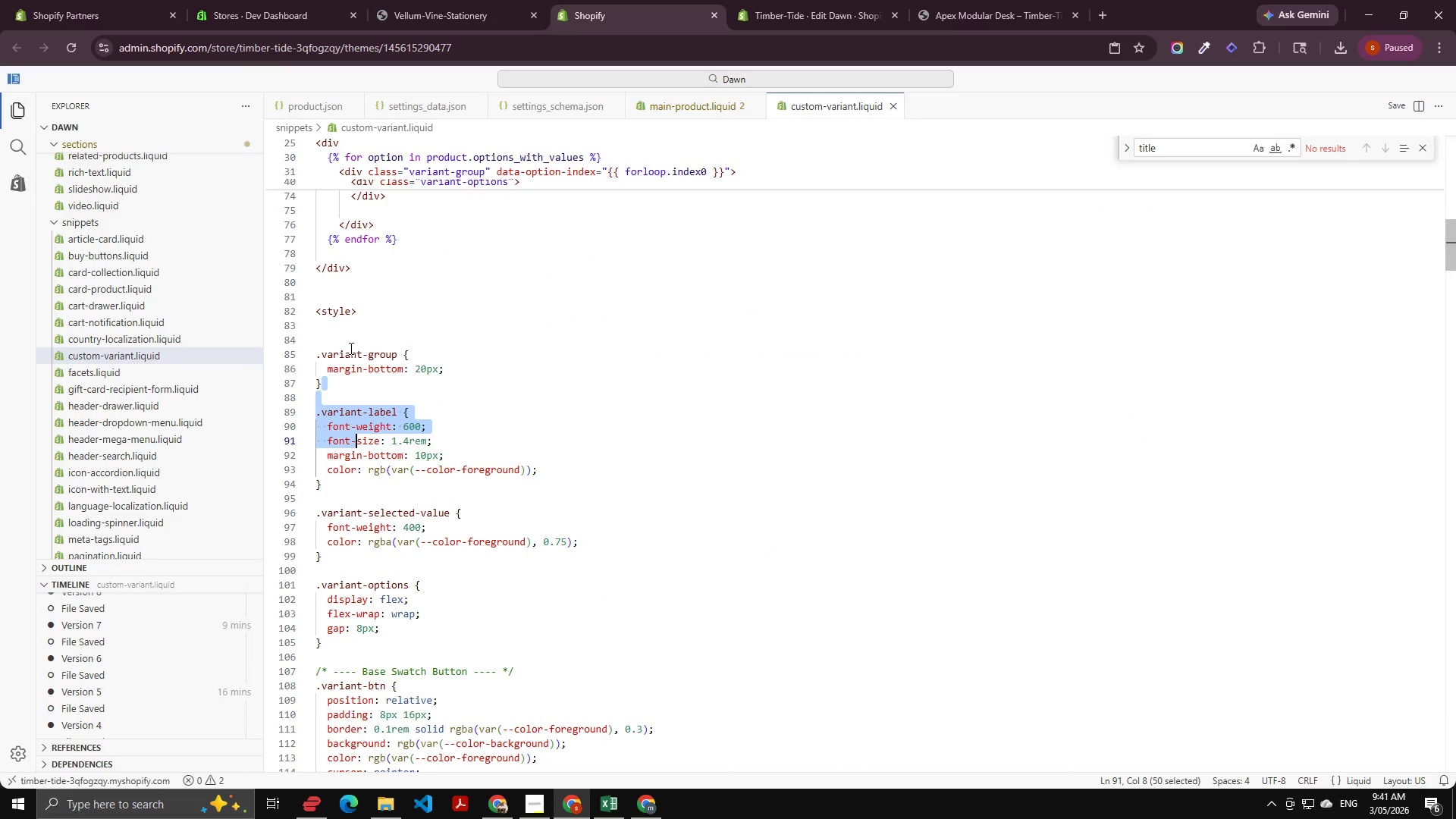 
left_click([341, 336])
 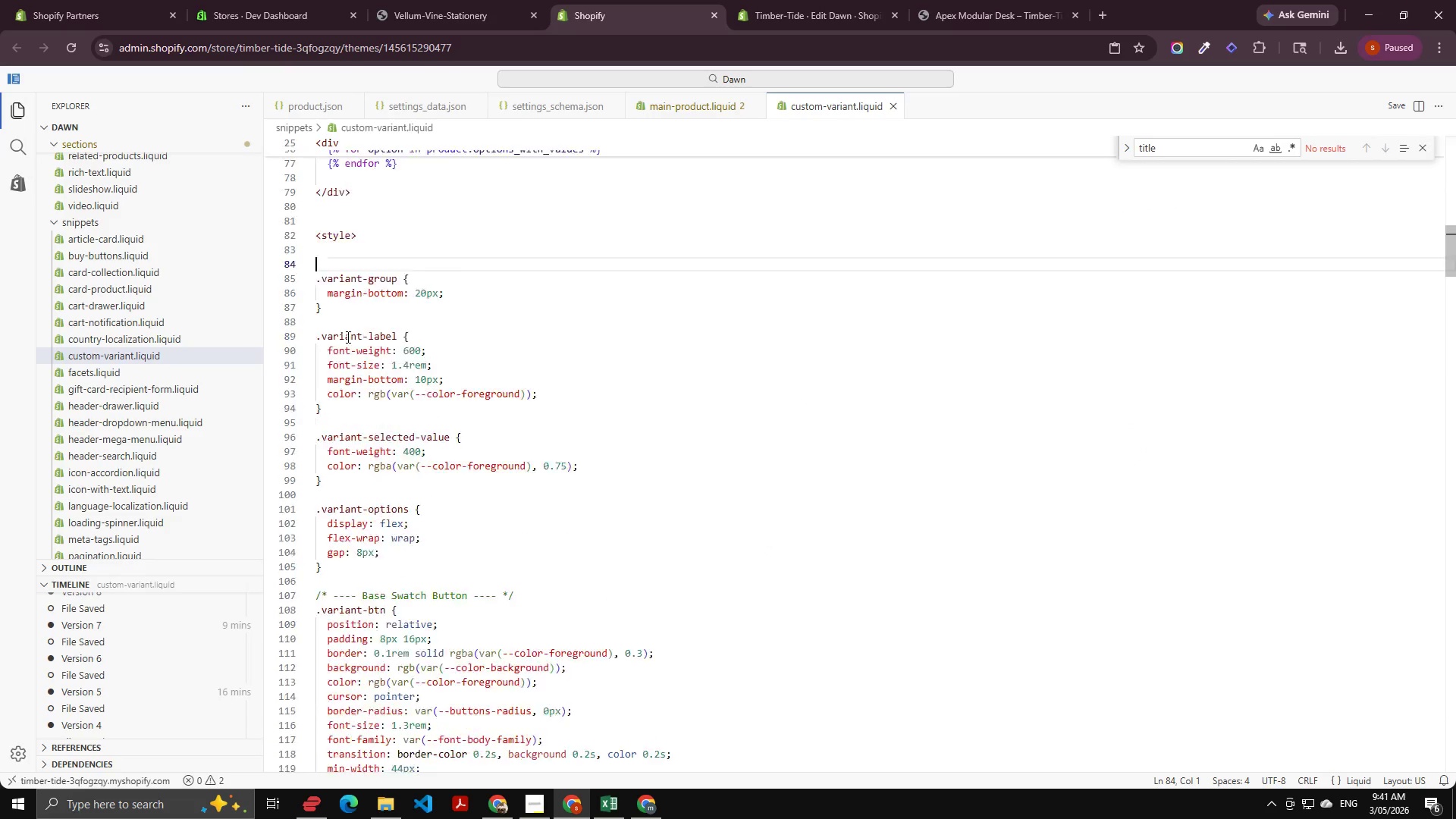 
hold_key(key=ShiftLeft, duration=0.72)
 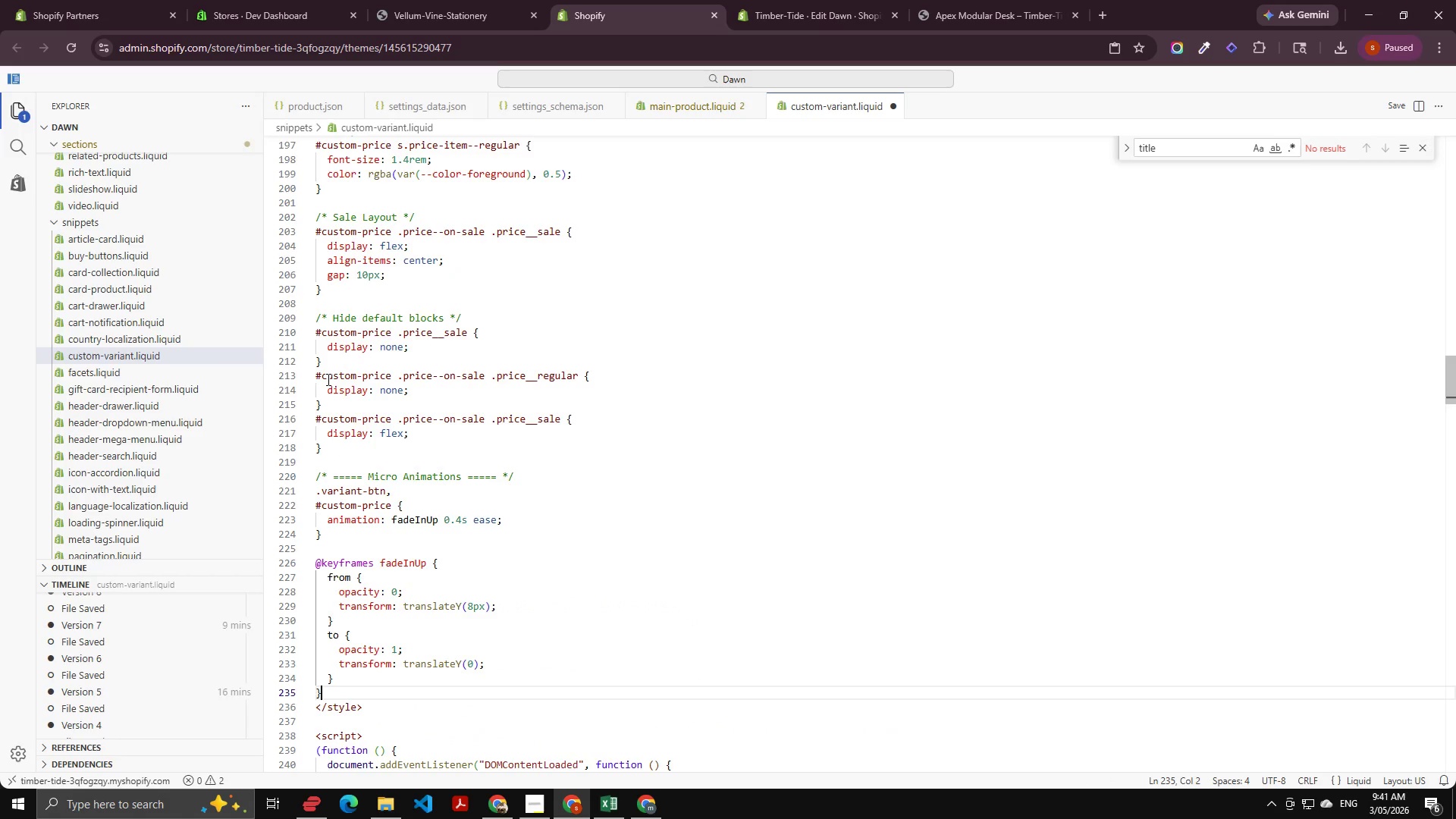 
scroll: coordinate [383, 482], scroll_direction: down, amount: 45.0
 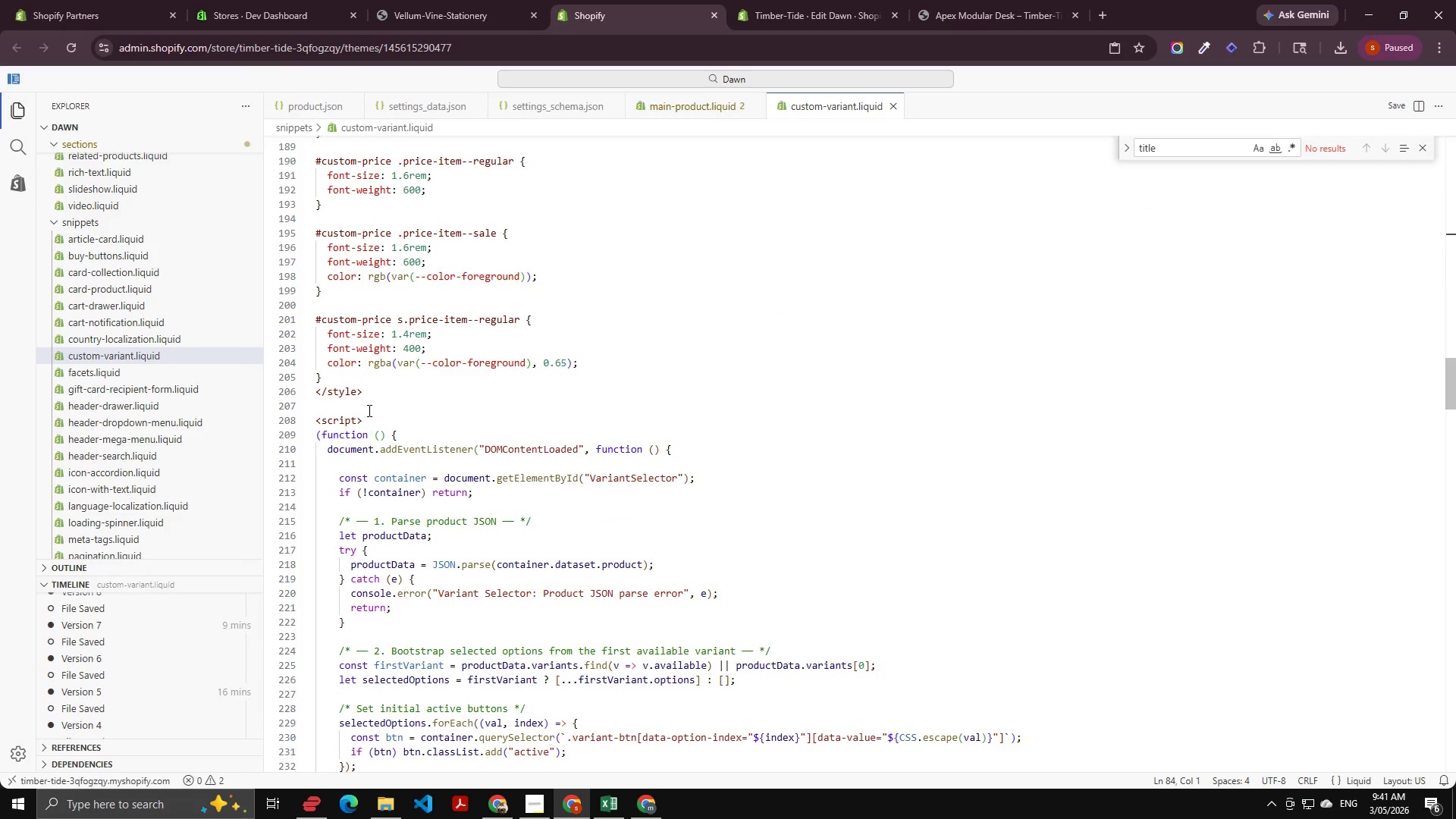 
left_click([323, 379])
 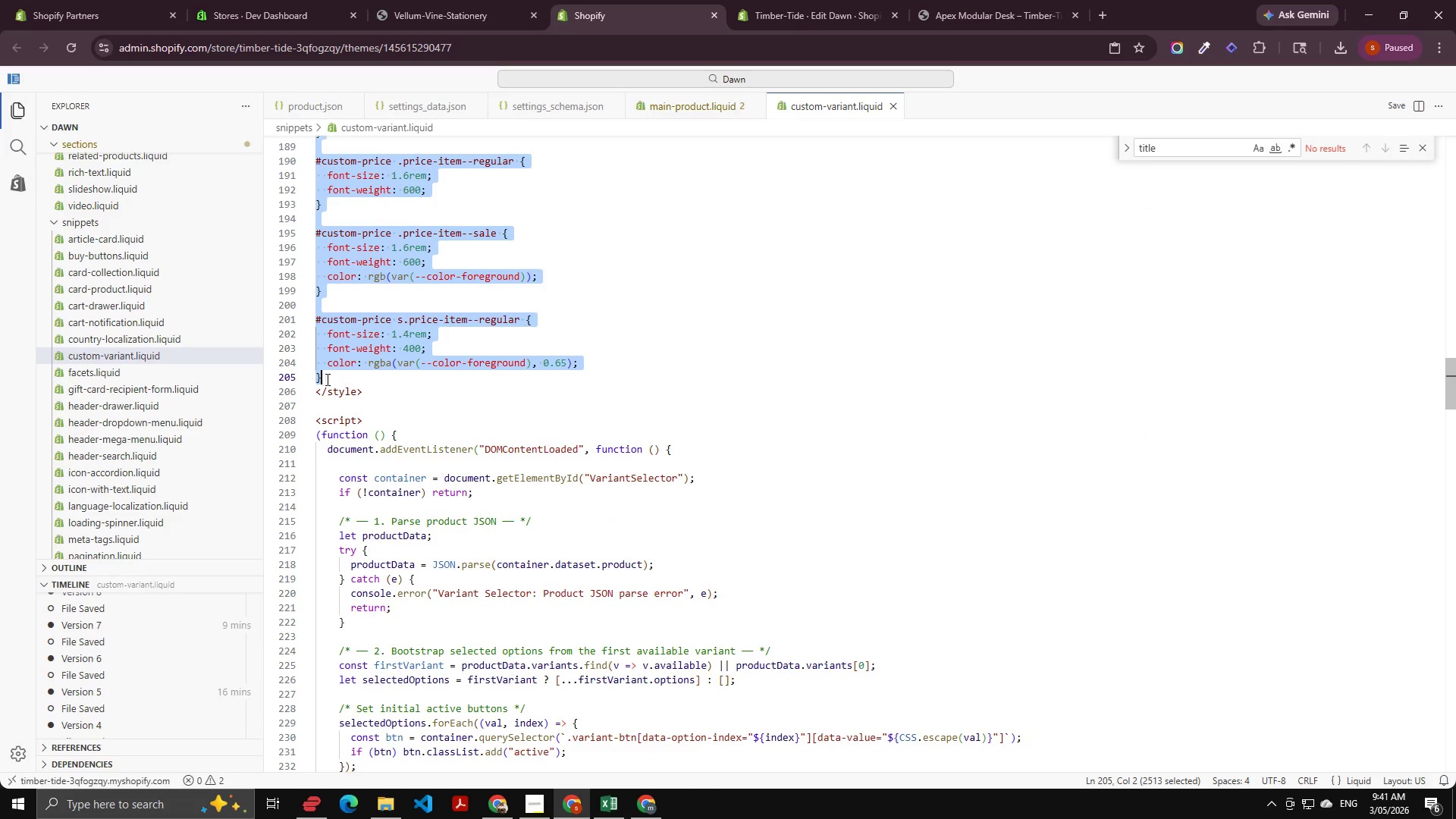 
key(Control+V)
 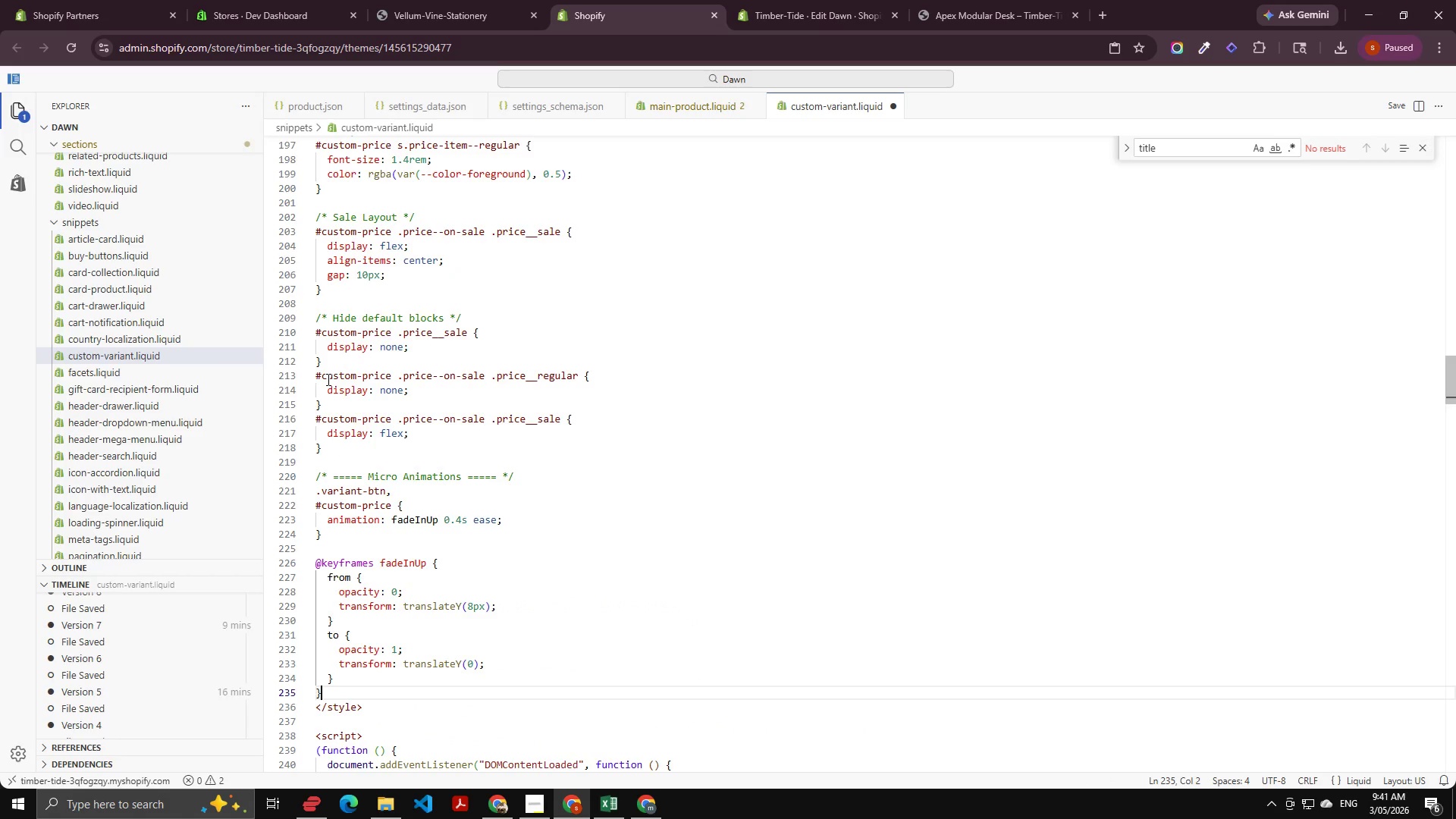 
key(Control+S)
 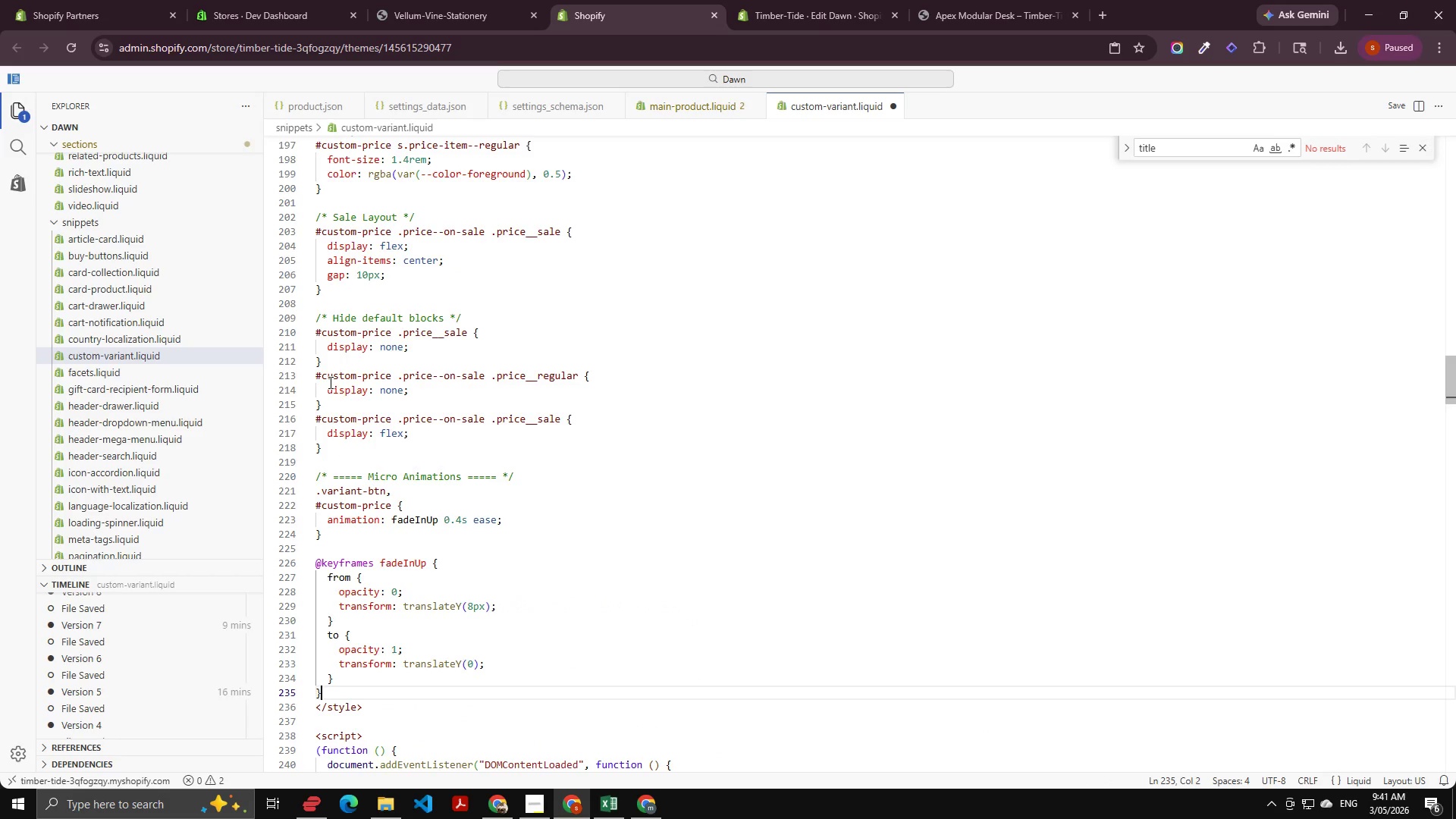 
key(Control+S)
 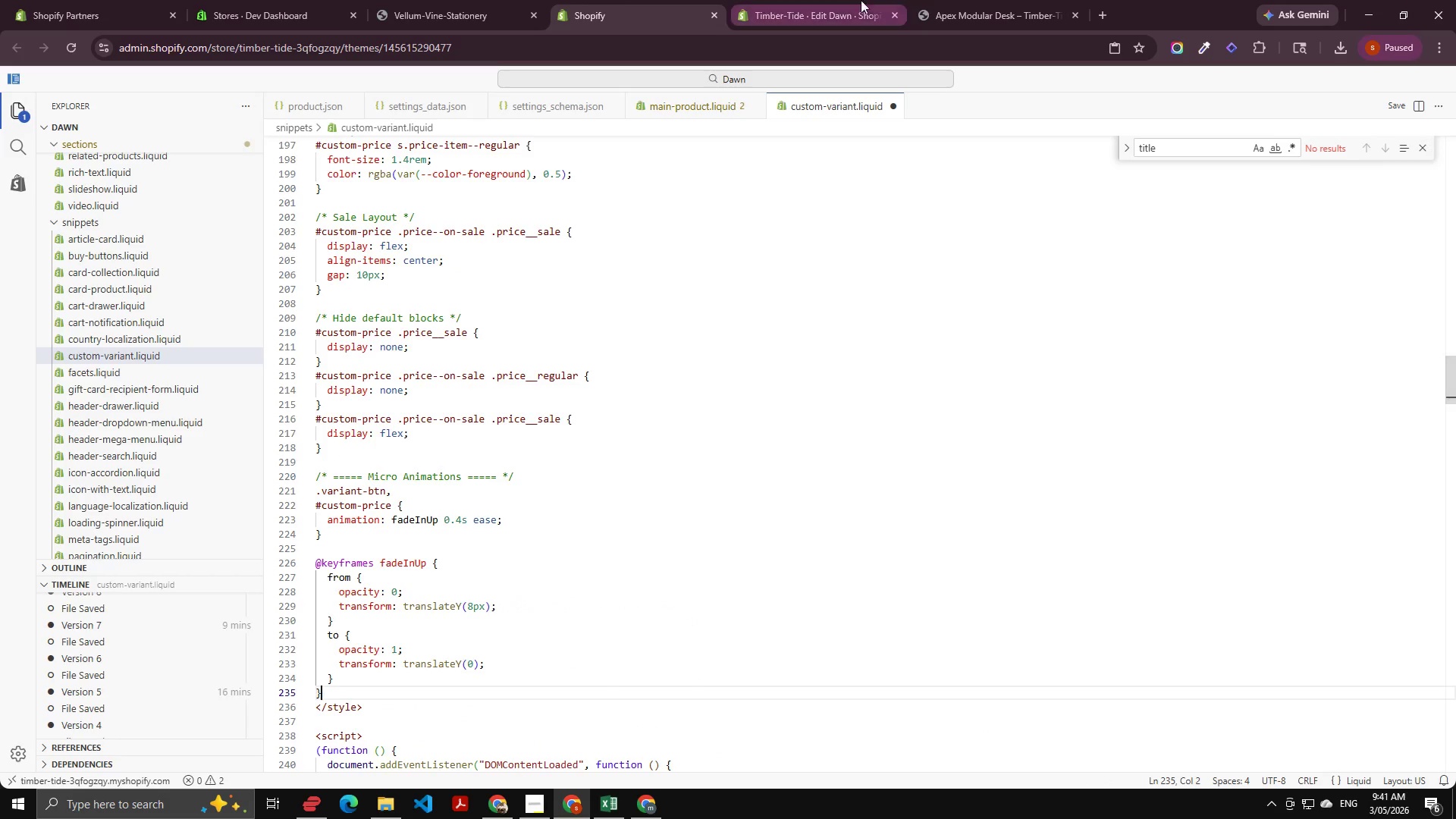 
left_click([950, 0])
 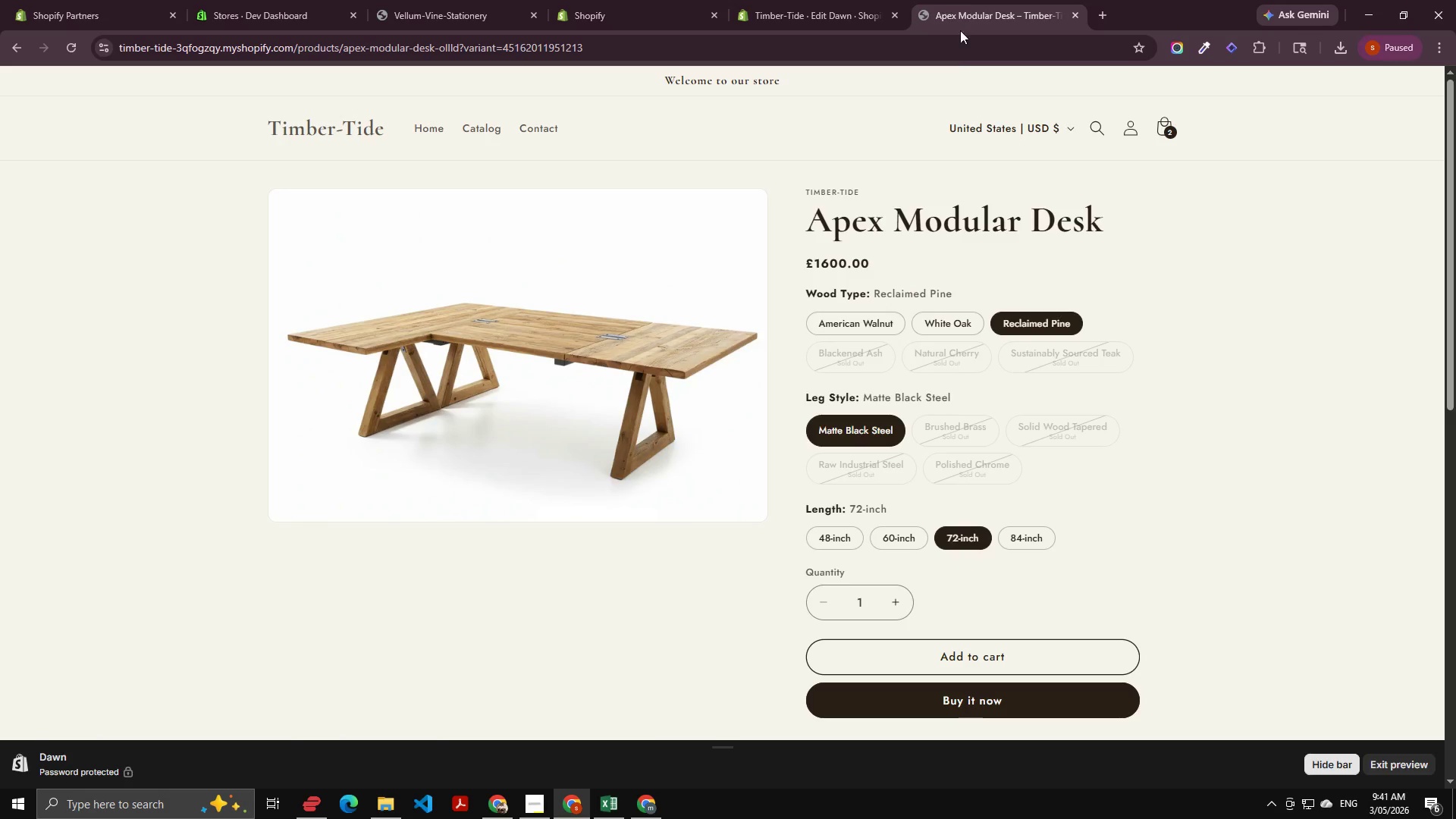 
key(Control+Shift+R)
 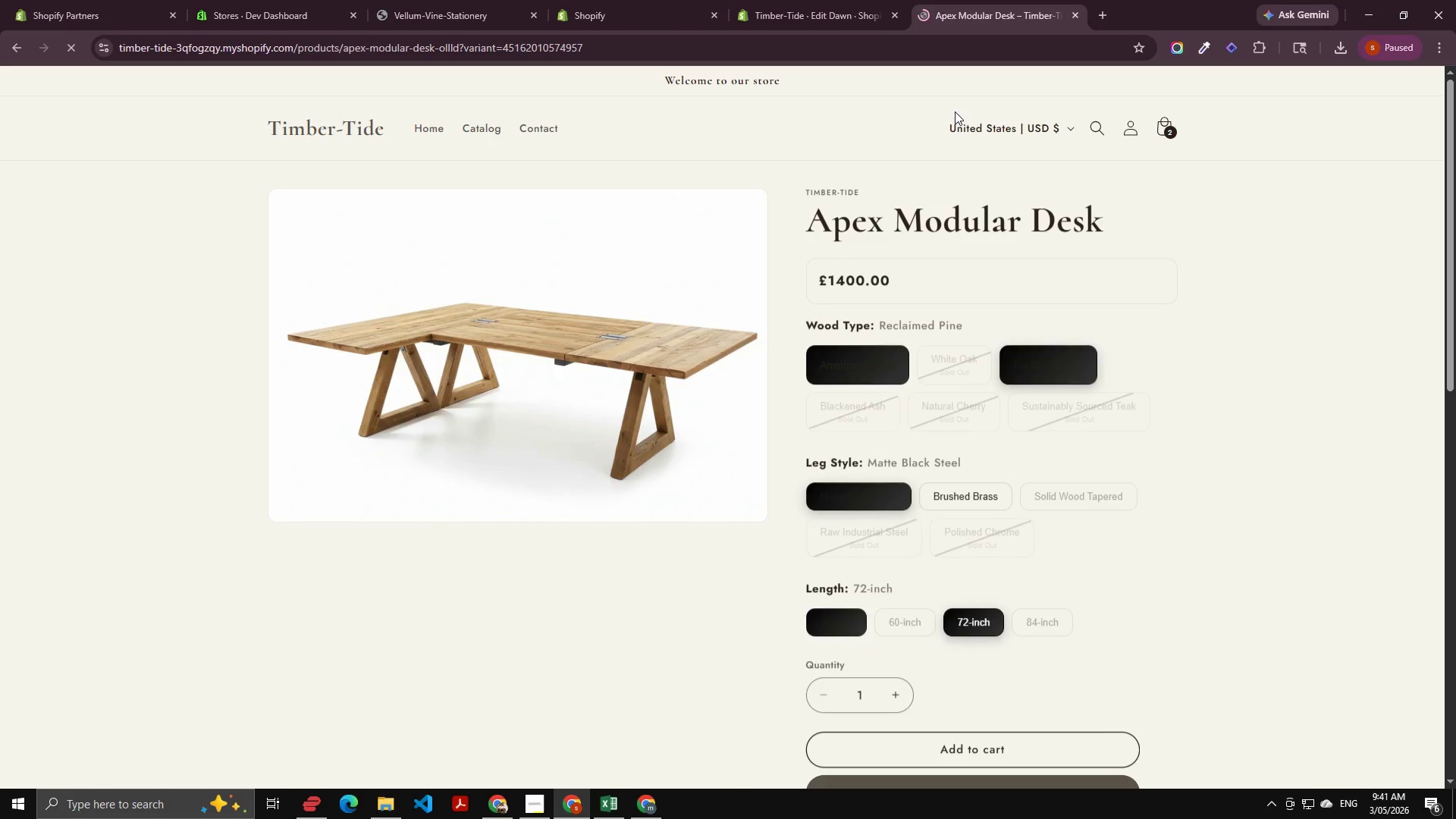 
scroll: coordinate [1087, 349], scroll_direction: down, amount: 3.0
 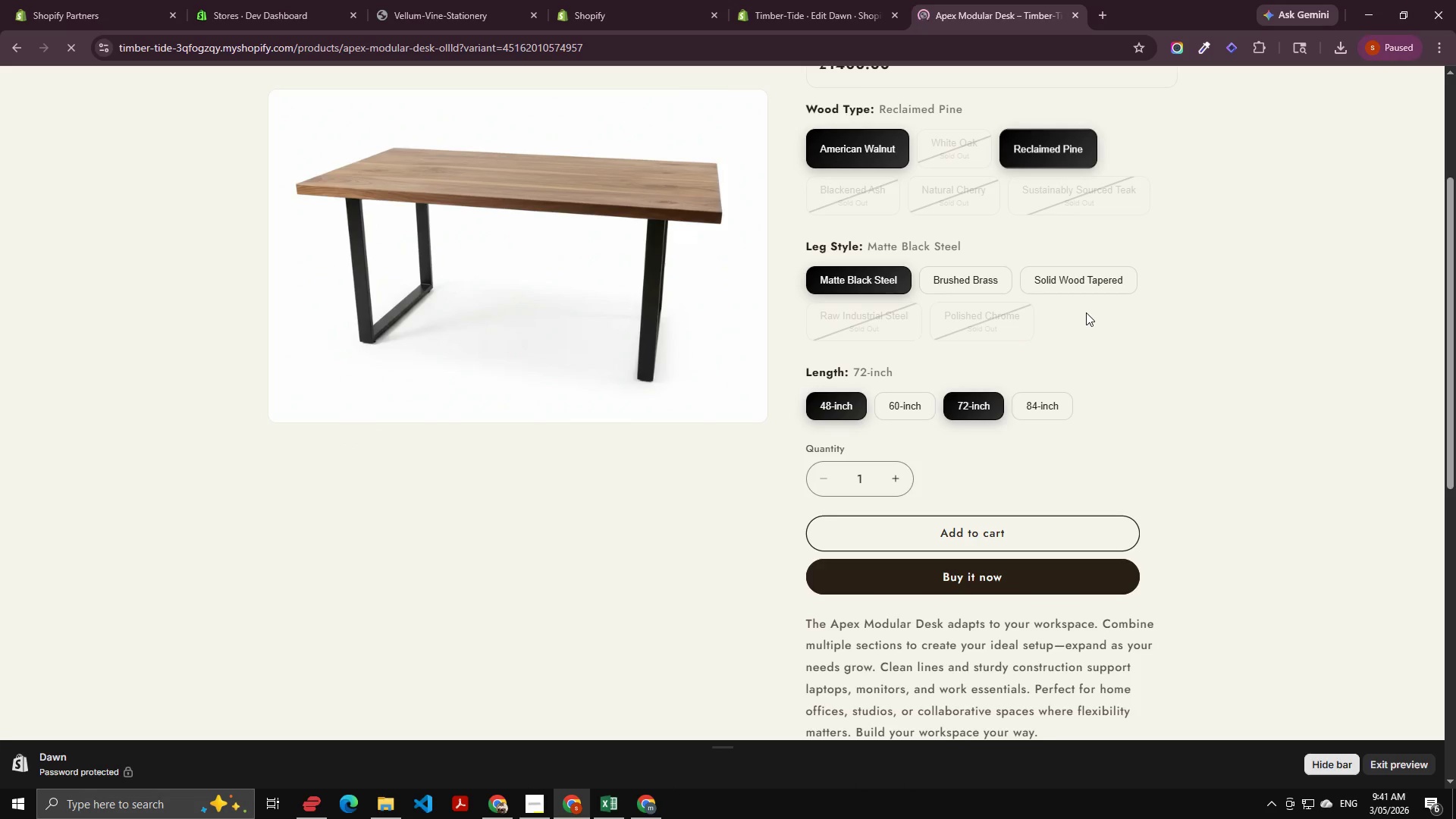 
scroll: coordinate [937, 325], scroll_direction: up, amount: 4.0
 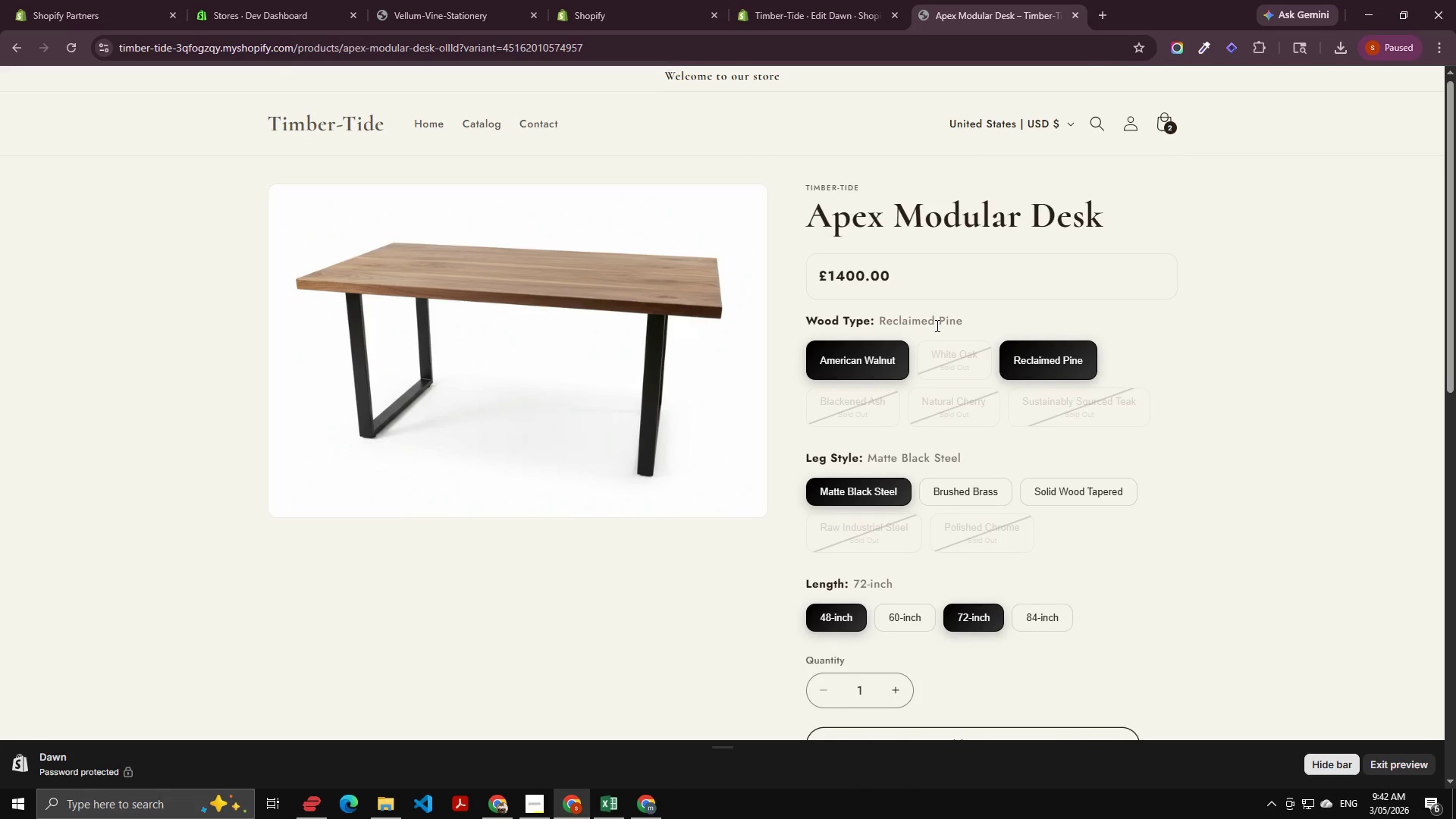 
scroll: coordinate [936, 325], scroll_direction: down, amount: 1.0
 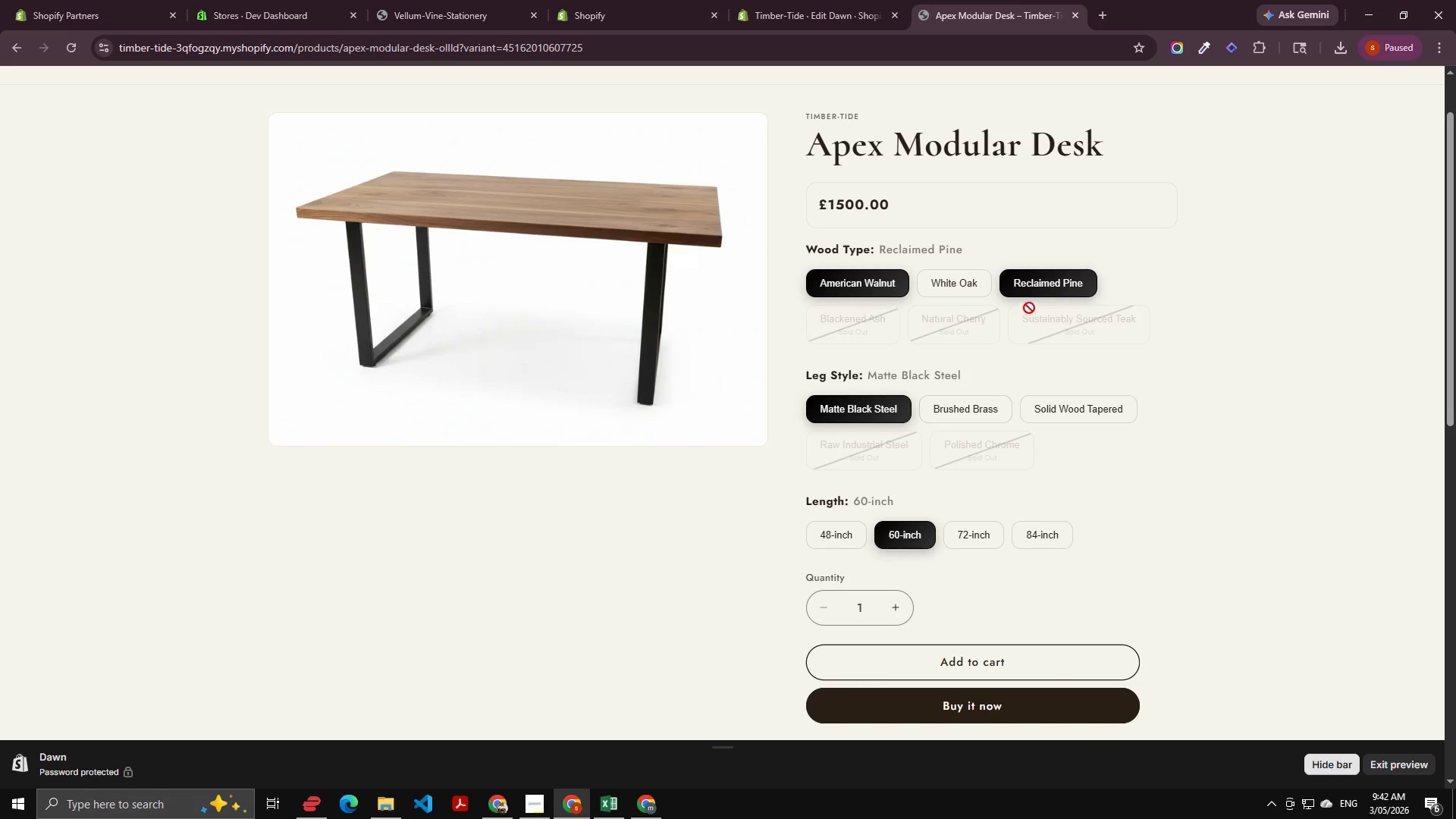 
left_click([956, 286])
 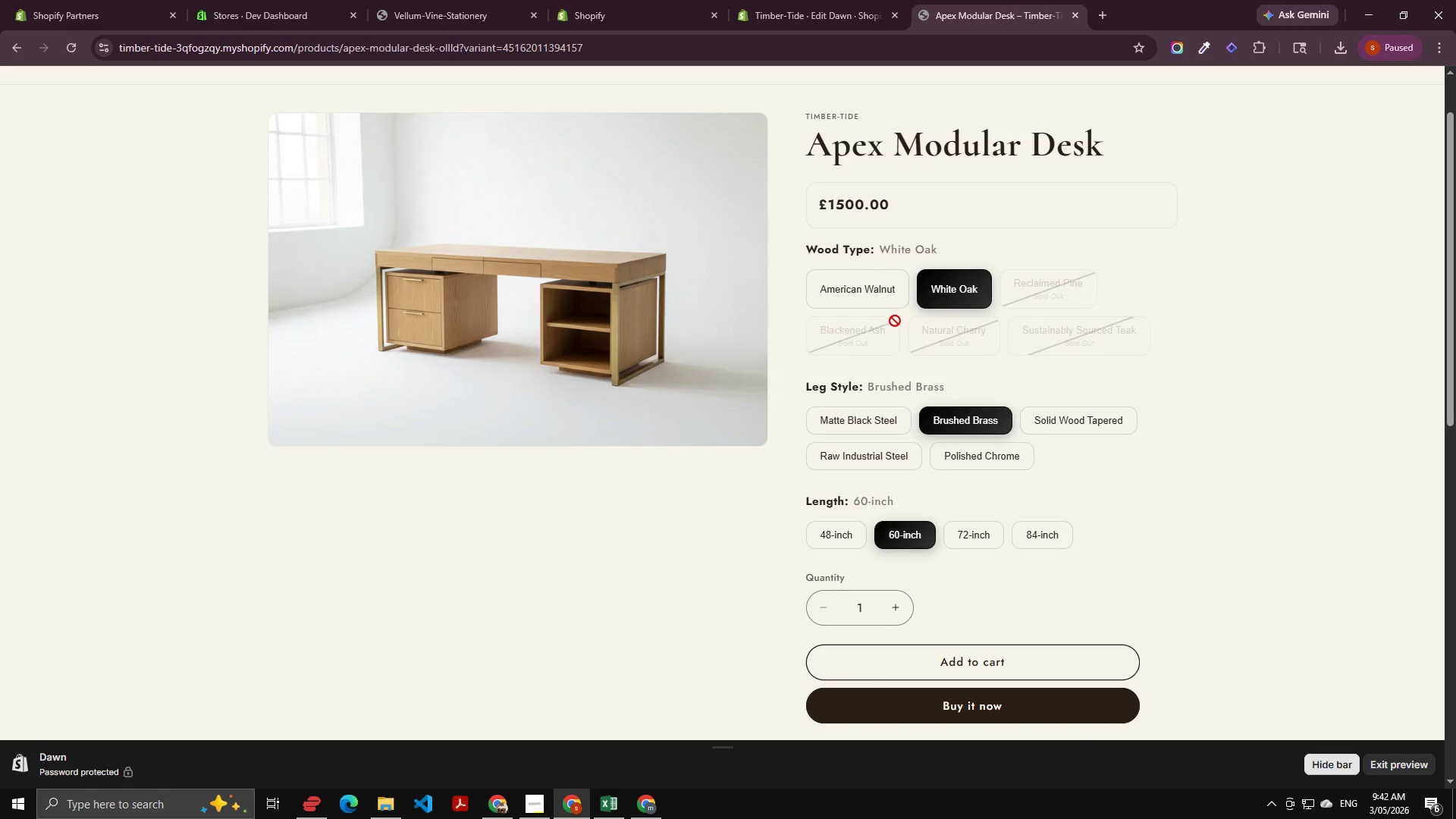 
left_click([875, 300])
 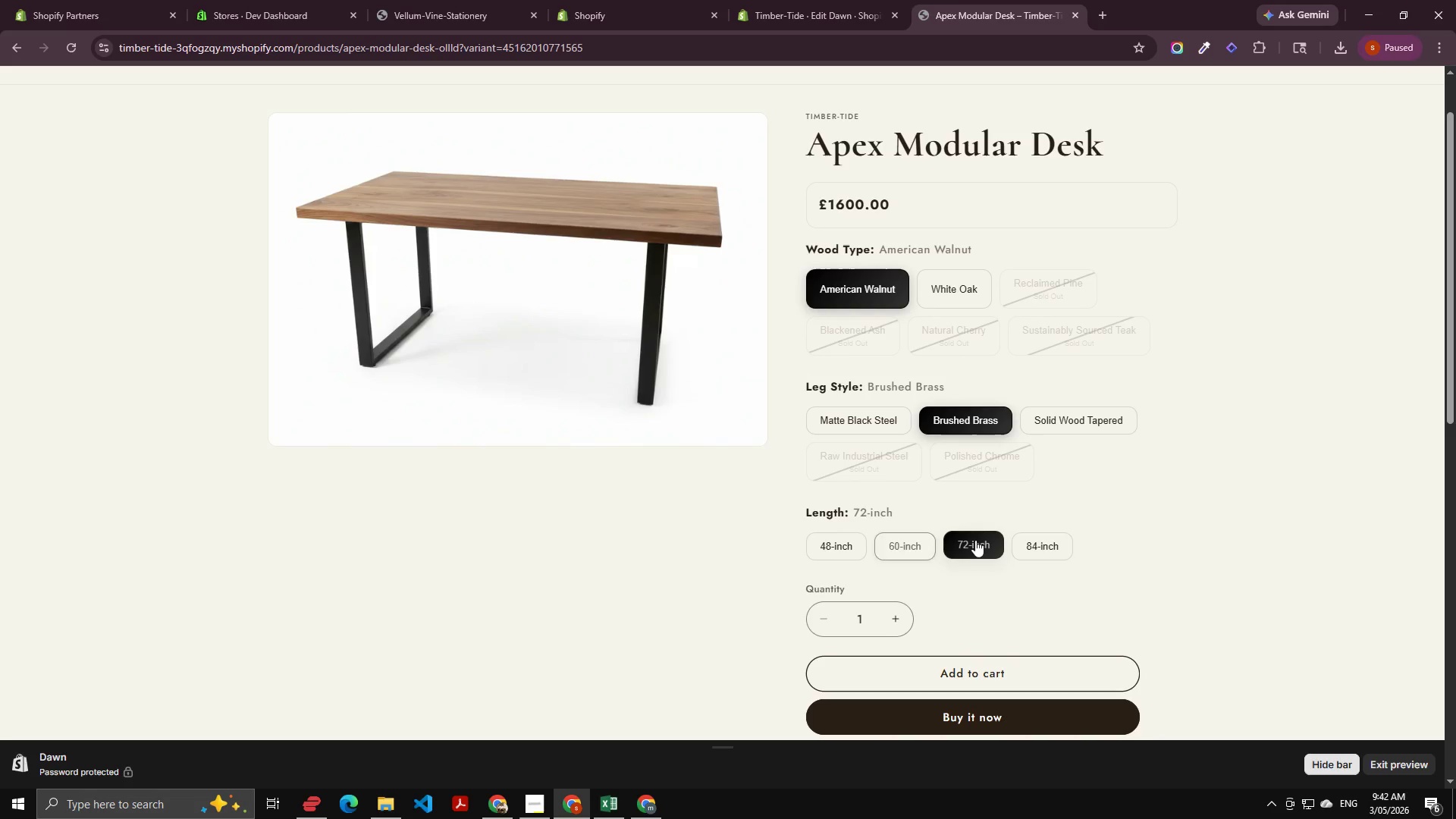 
left_click([836, 549])
 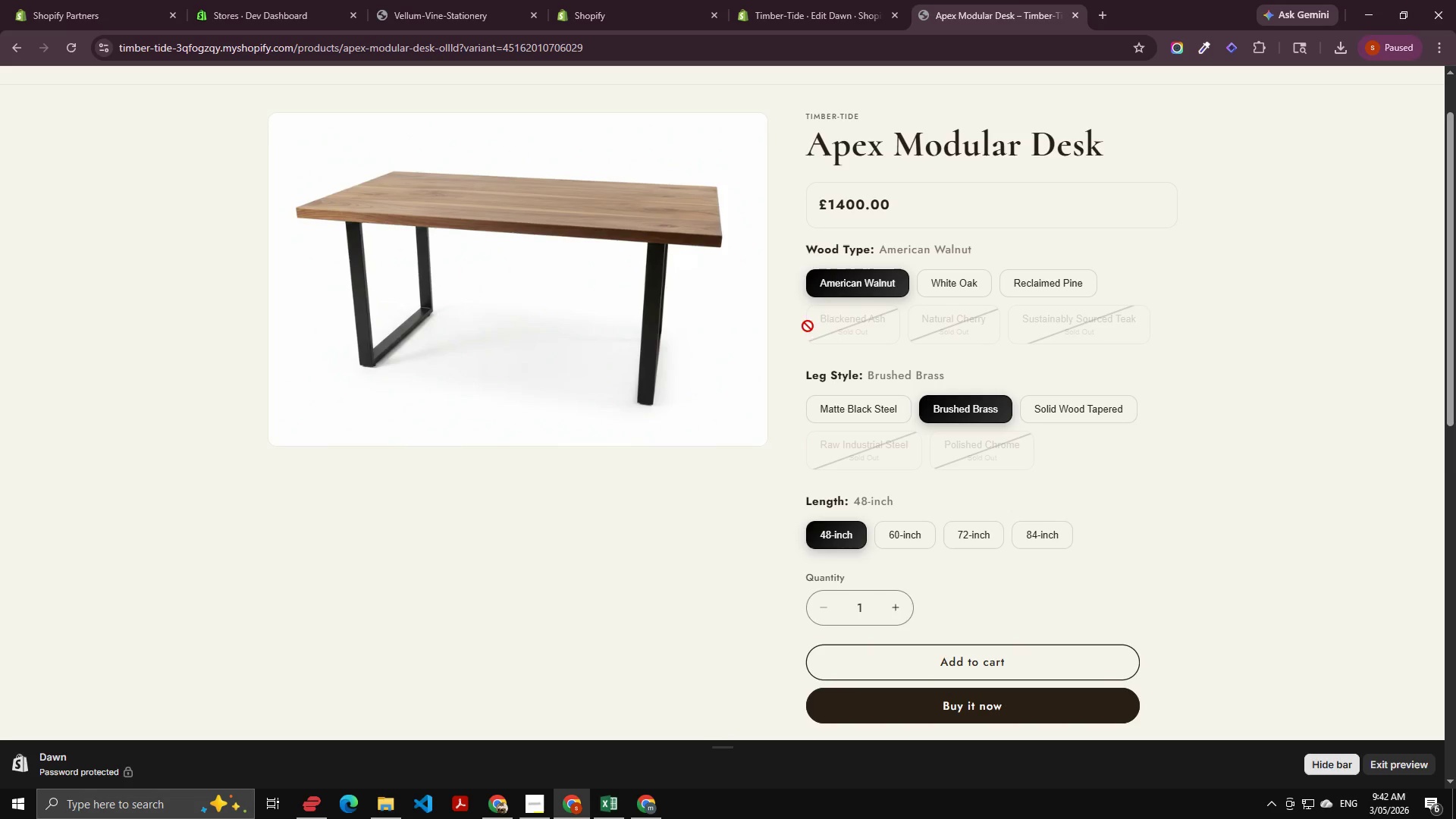 
wait(5.44)
 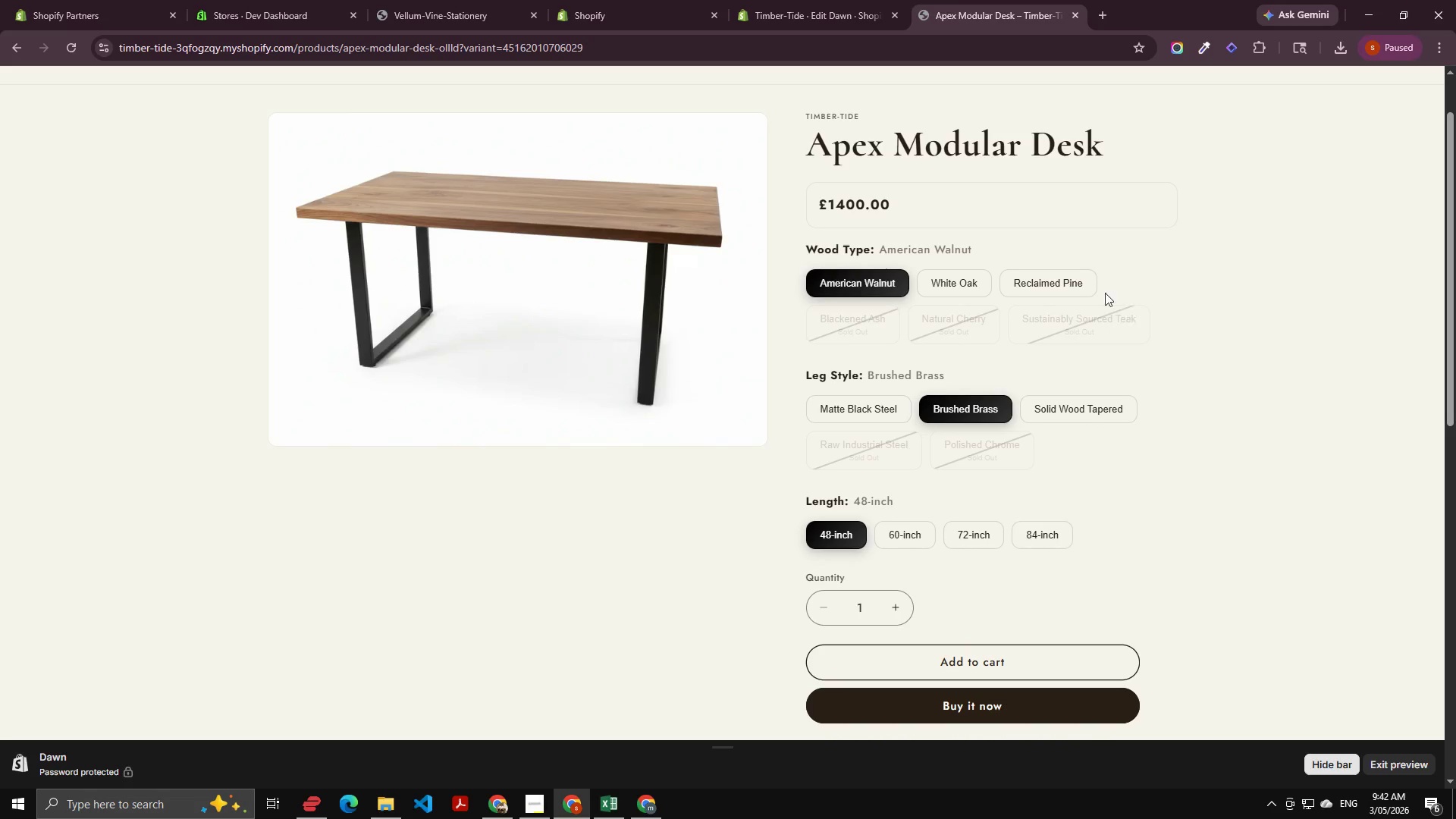 
right_click([902, 315])
 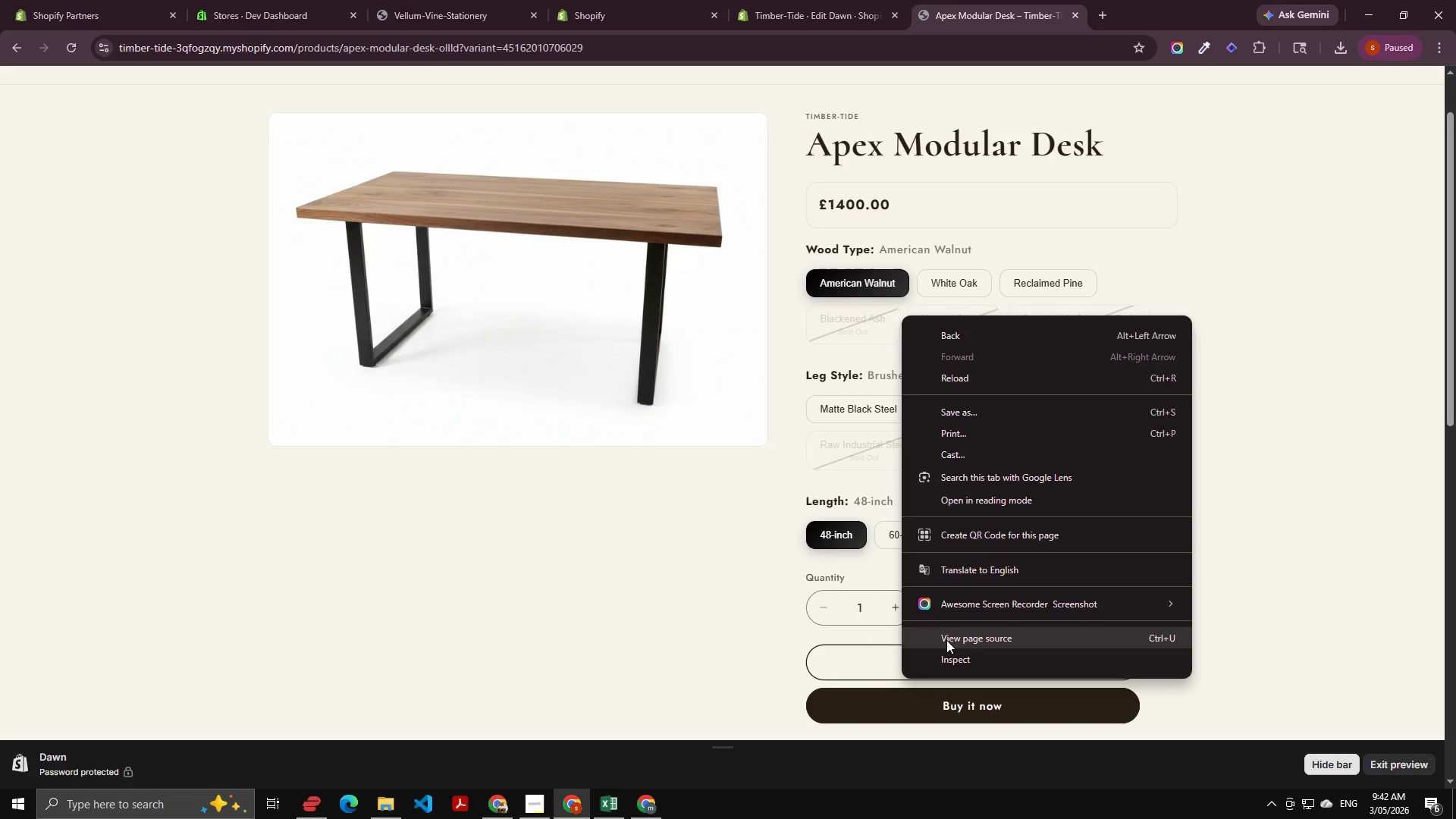 
left_click([949, 664])
 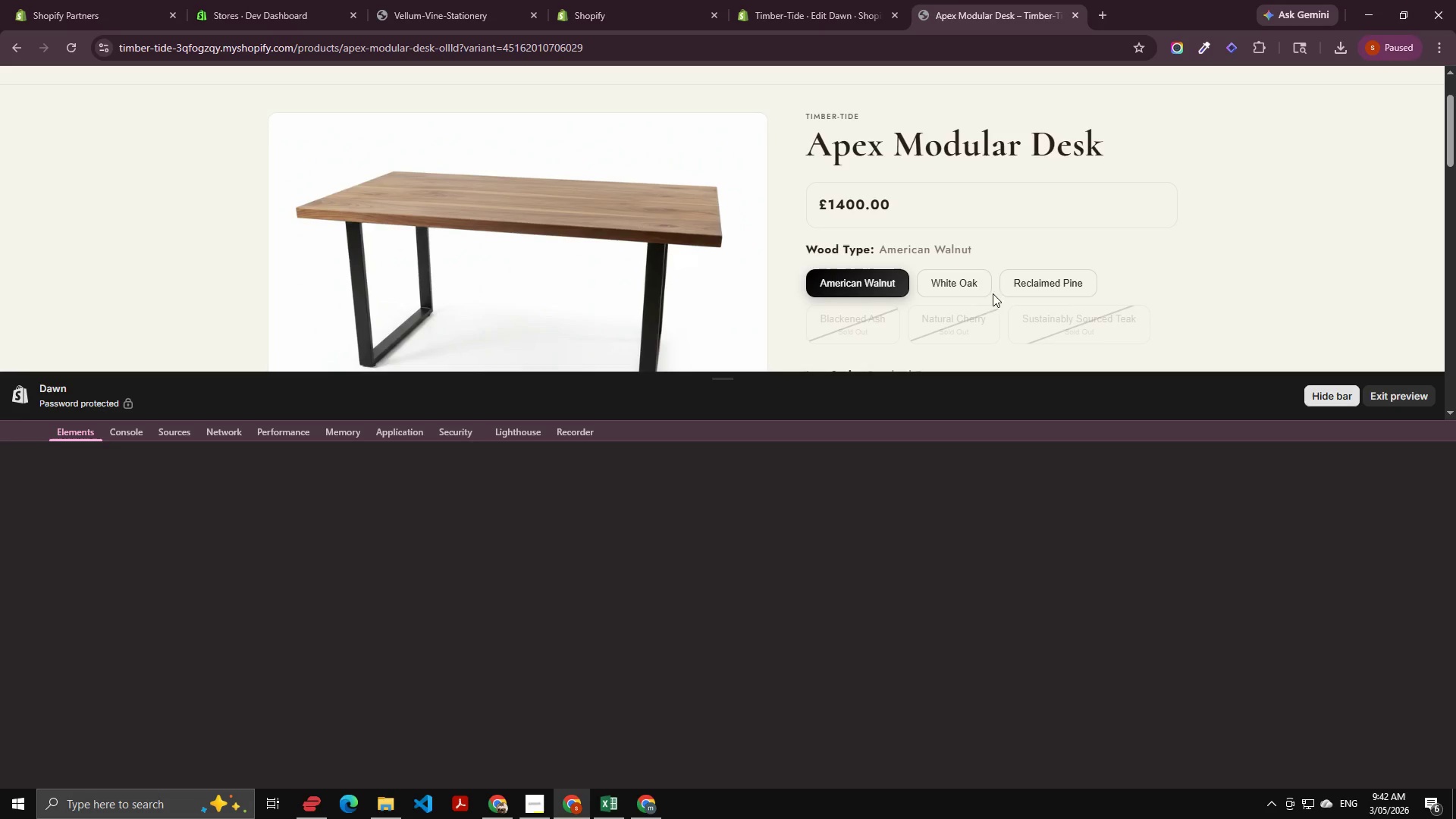 
scroll: coordinate [985, 275], scroll_direction: down, amount: 3.0
 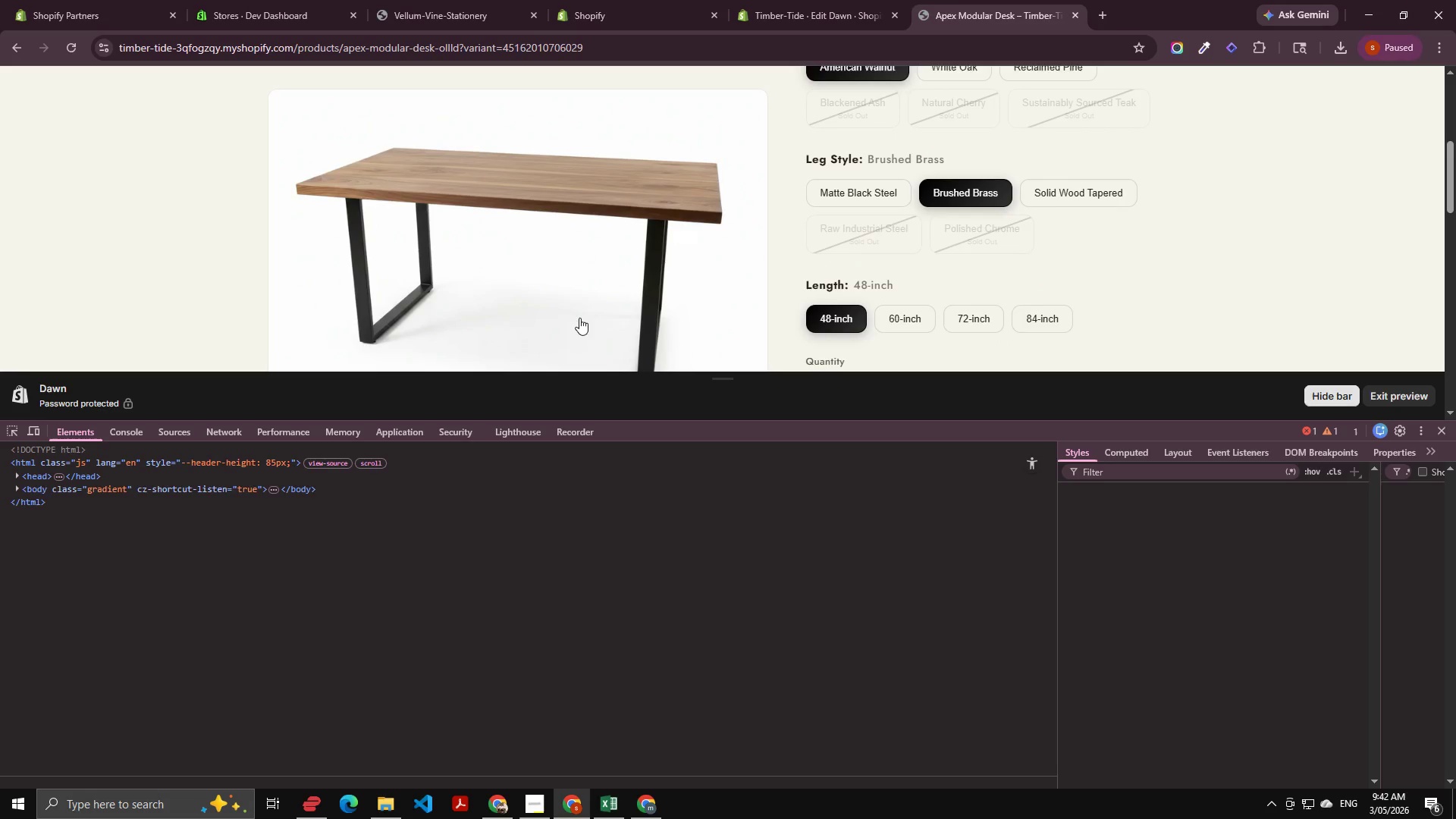 
scroll: coordinate [954, 167], scroll_direction: up, amount: 2.0
 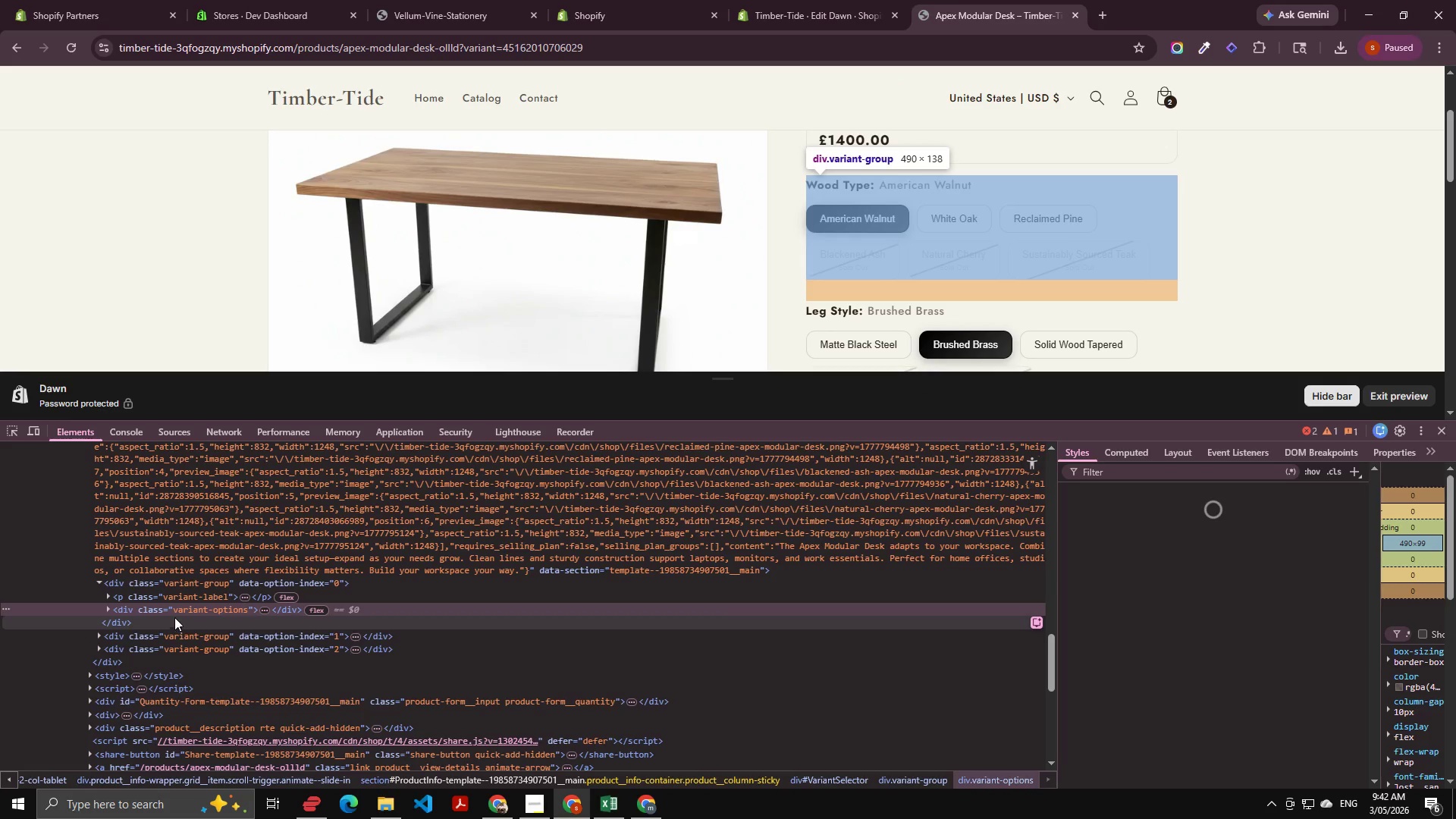 
left_click([184, 610])
 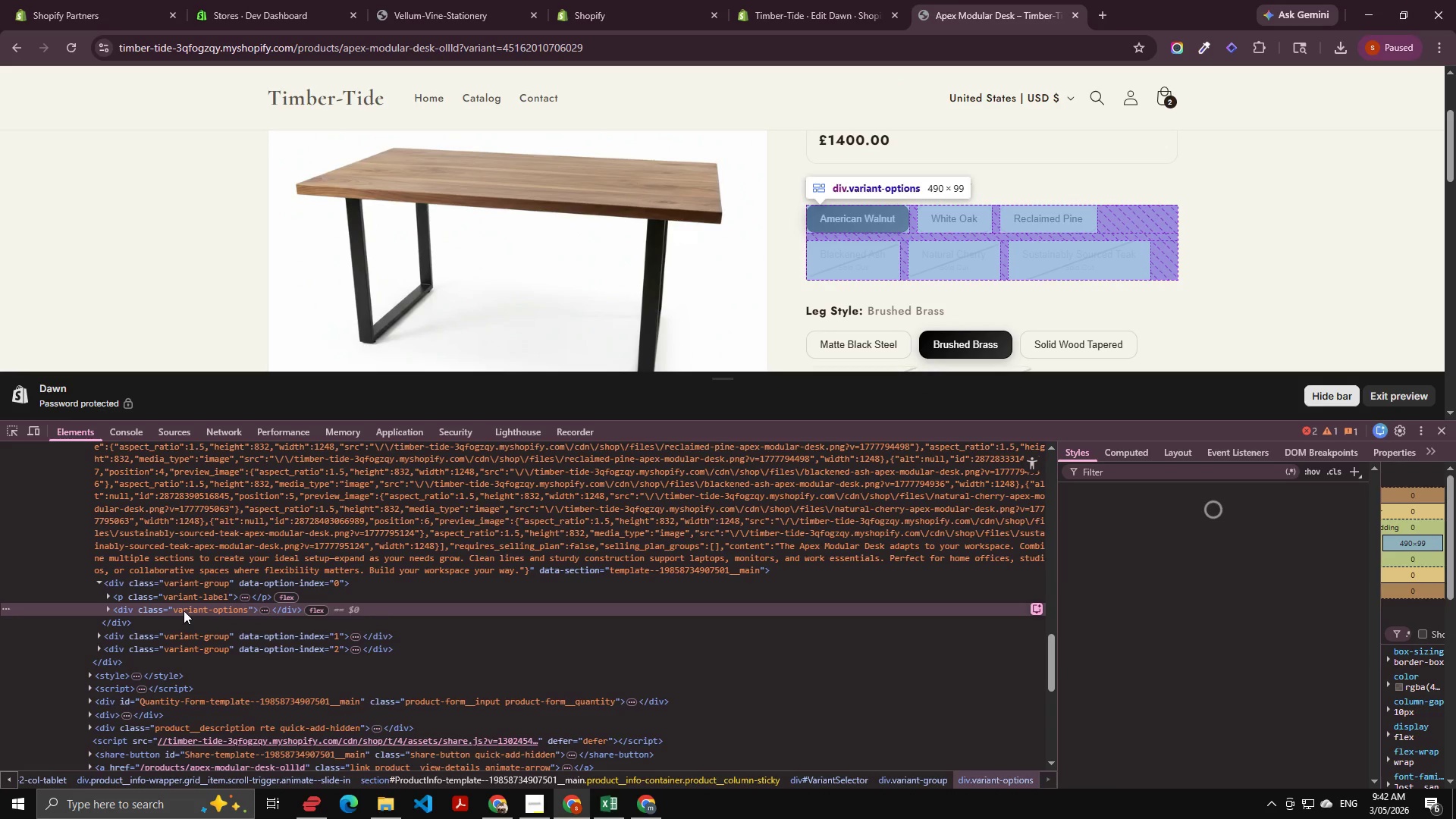 
key(ArrowRight)
 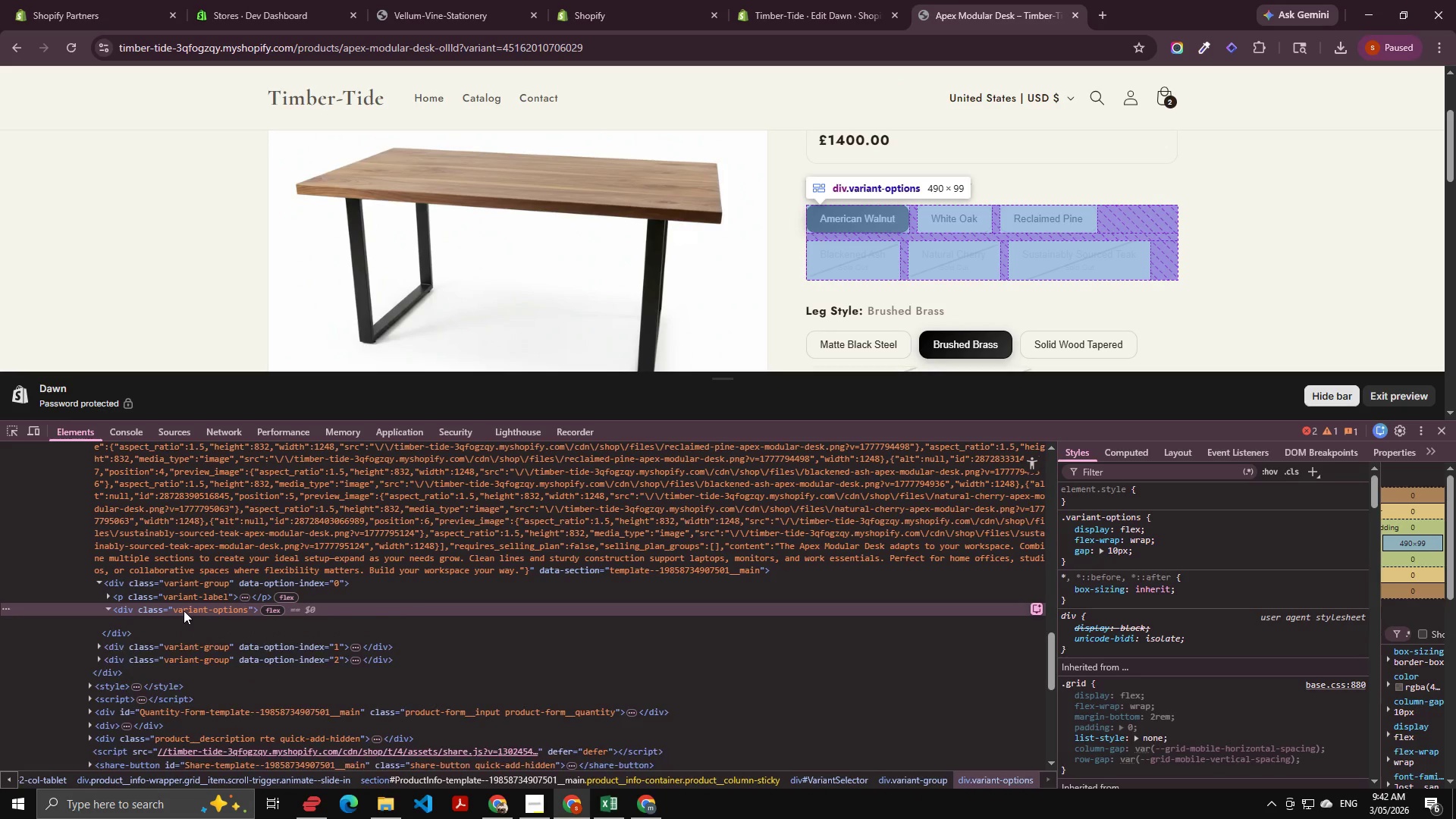 
key(ArrowDown)
 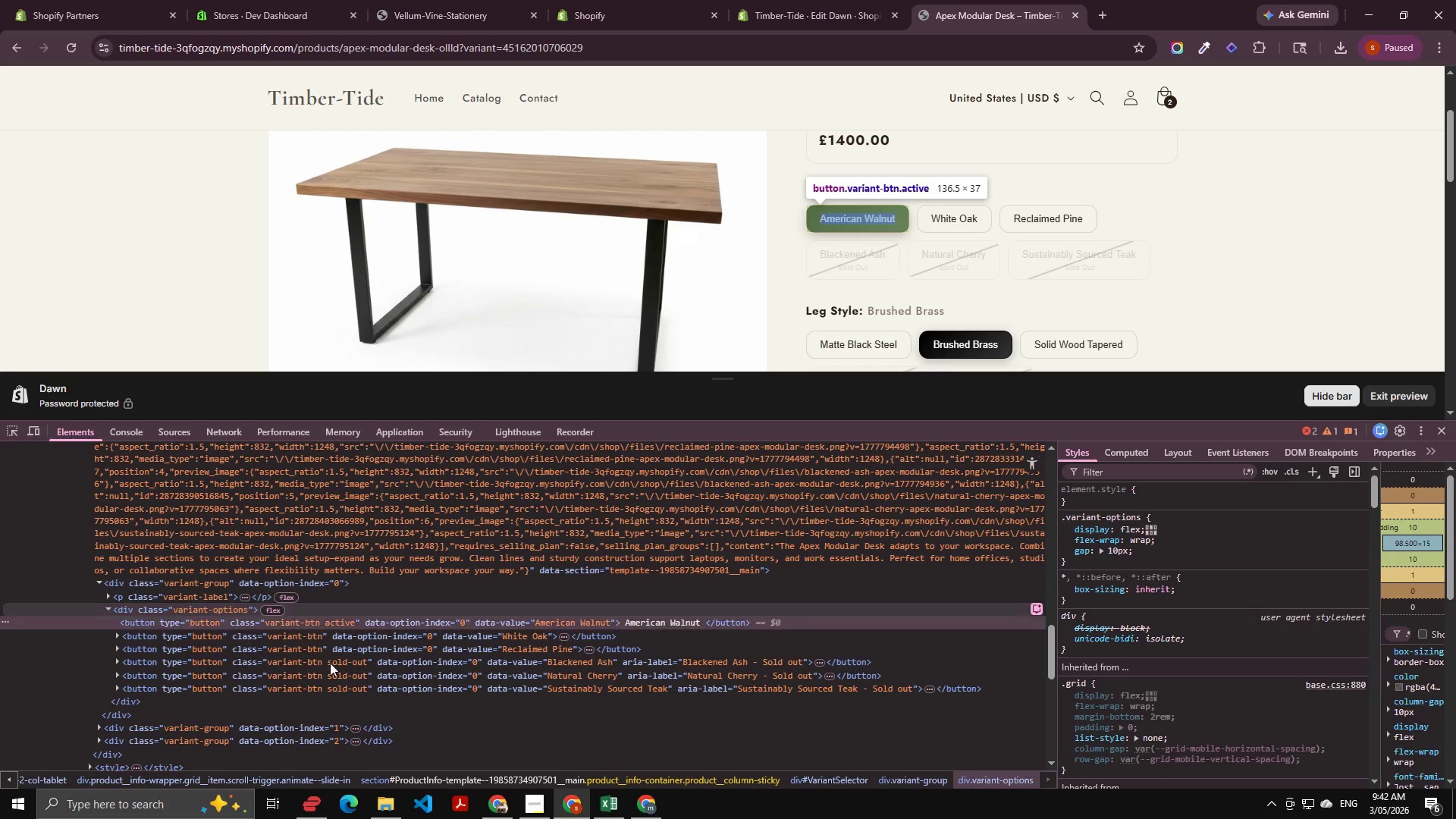 
key(ArrowDown)
 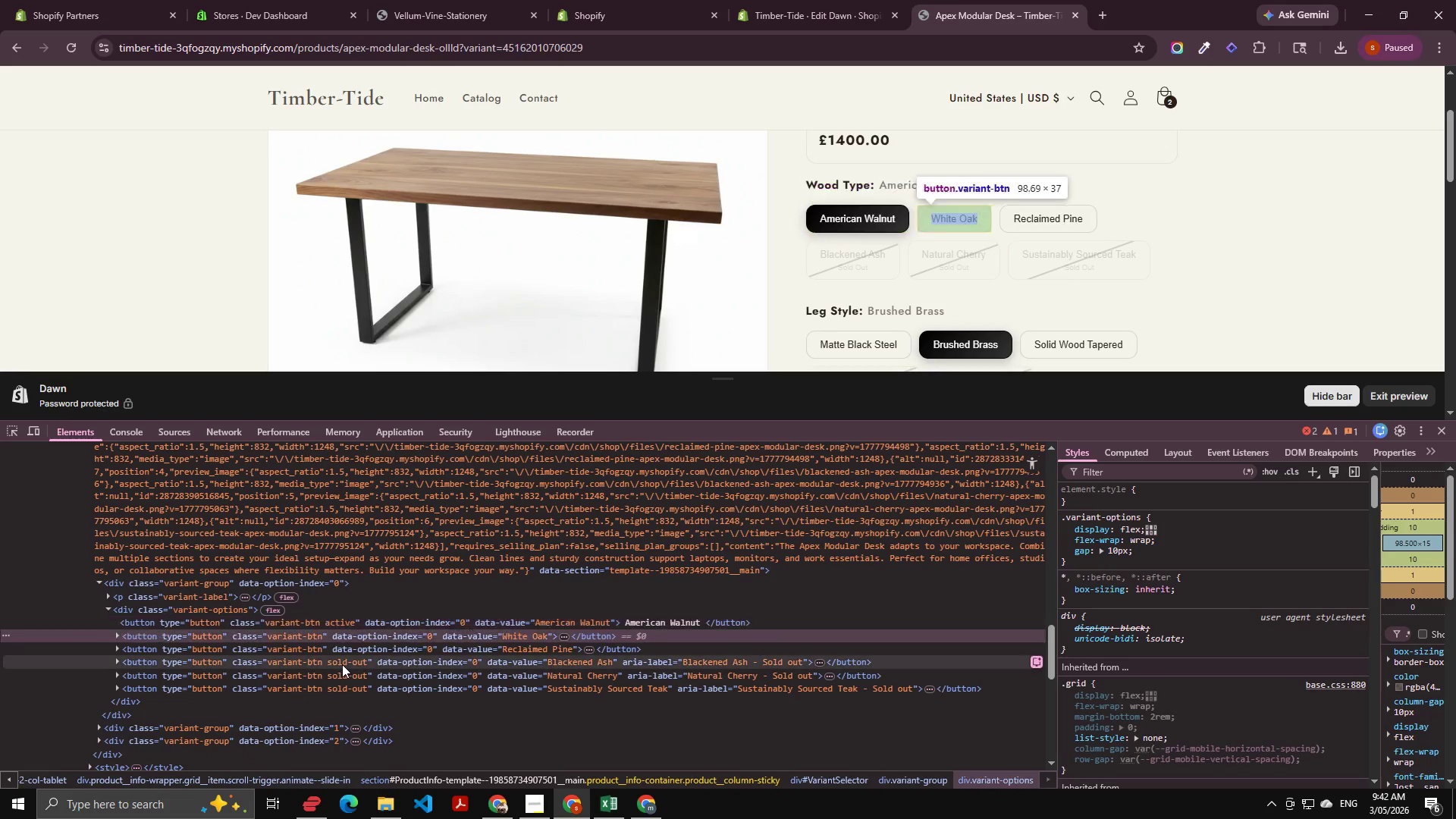 
key(ArrowDown)
 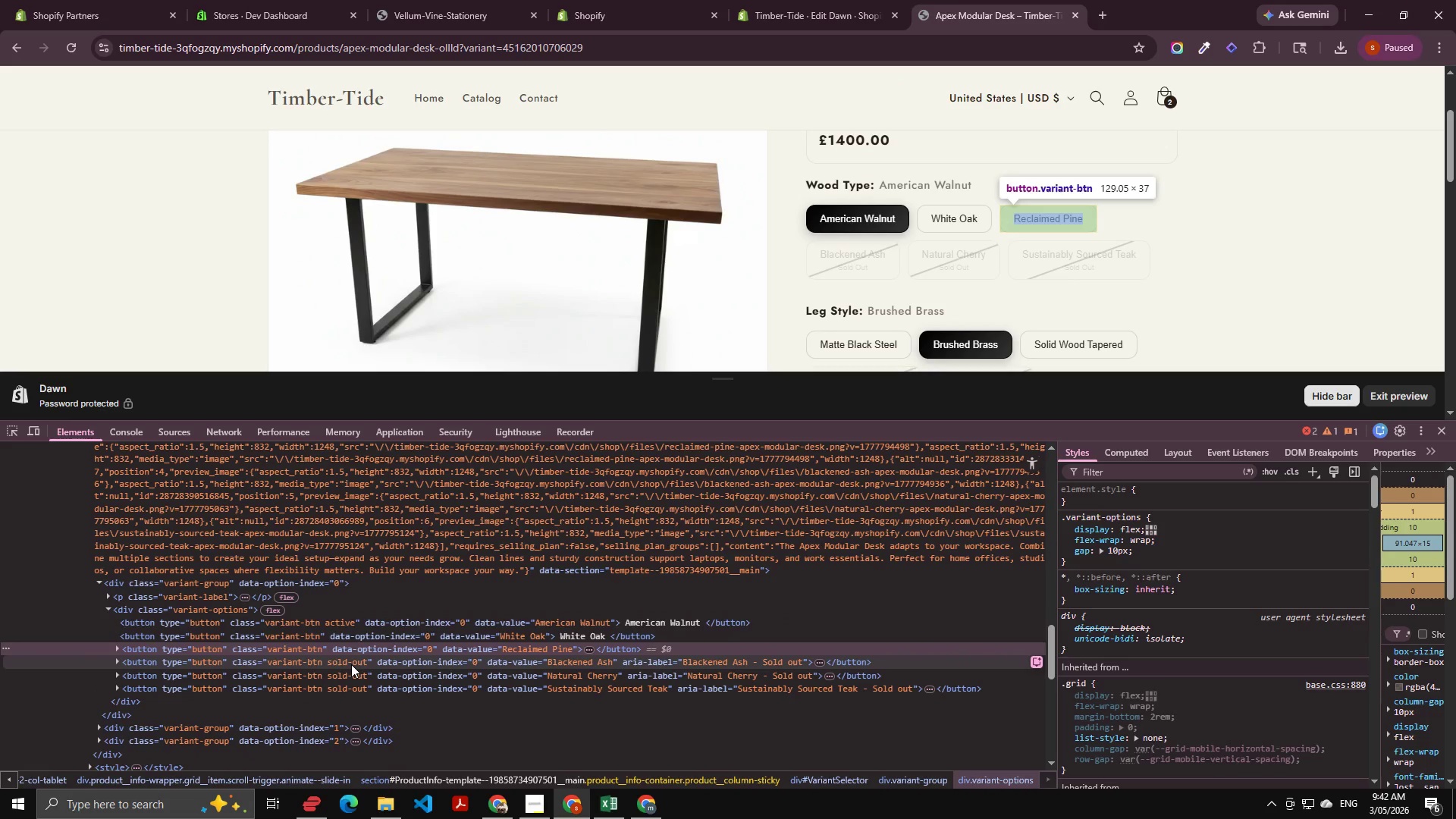 
left_click([351, 664])
 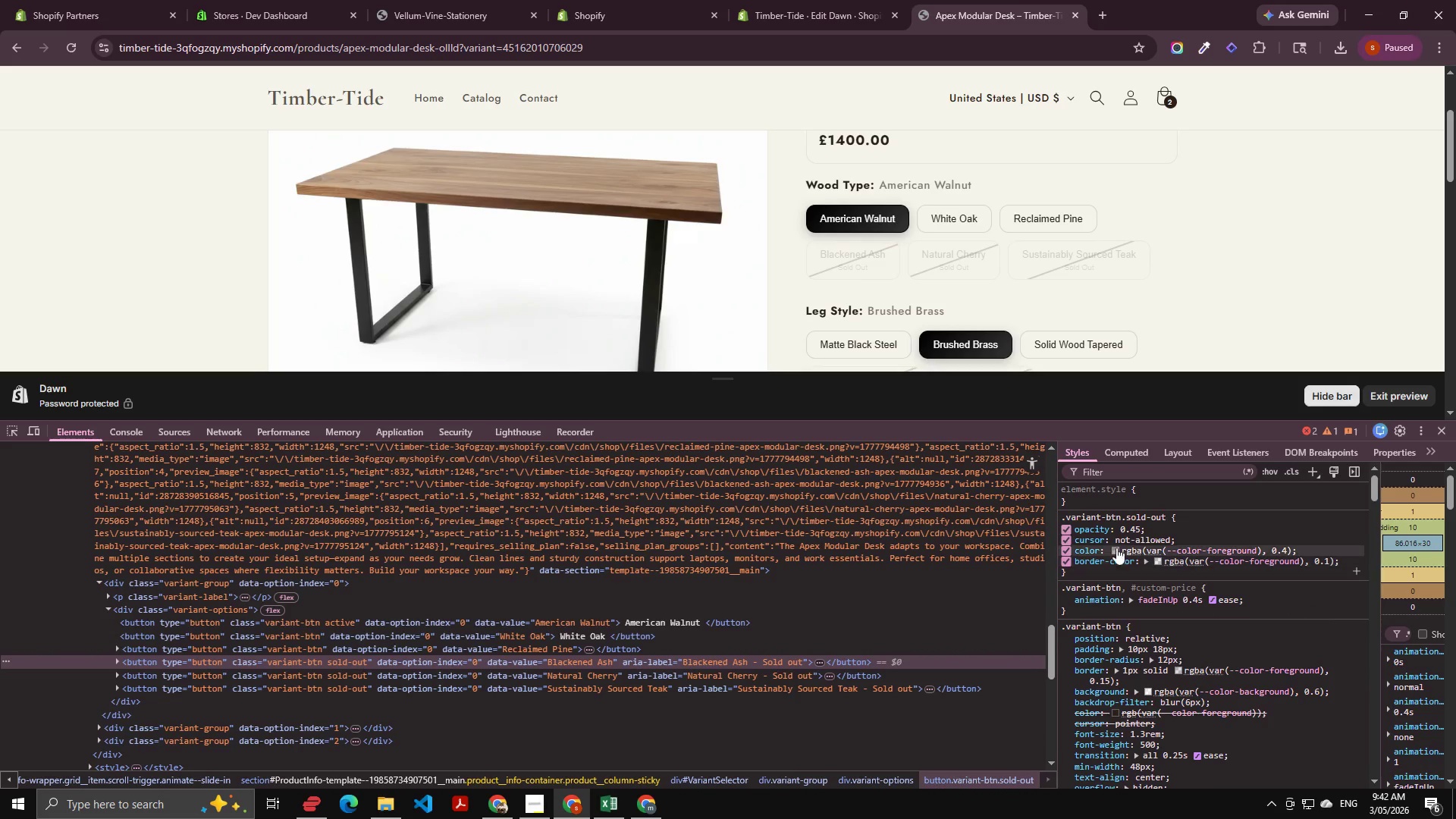 
wait(5.12)
 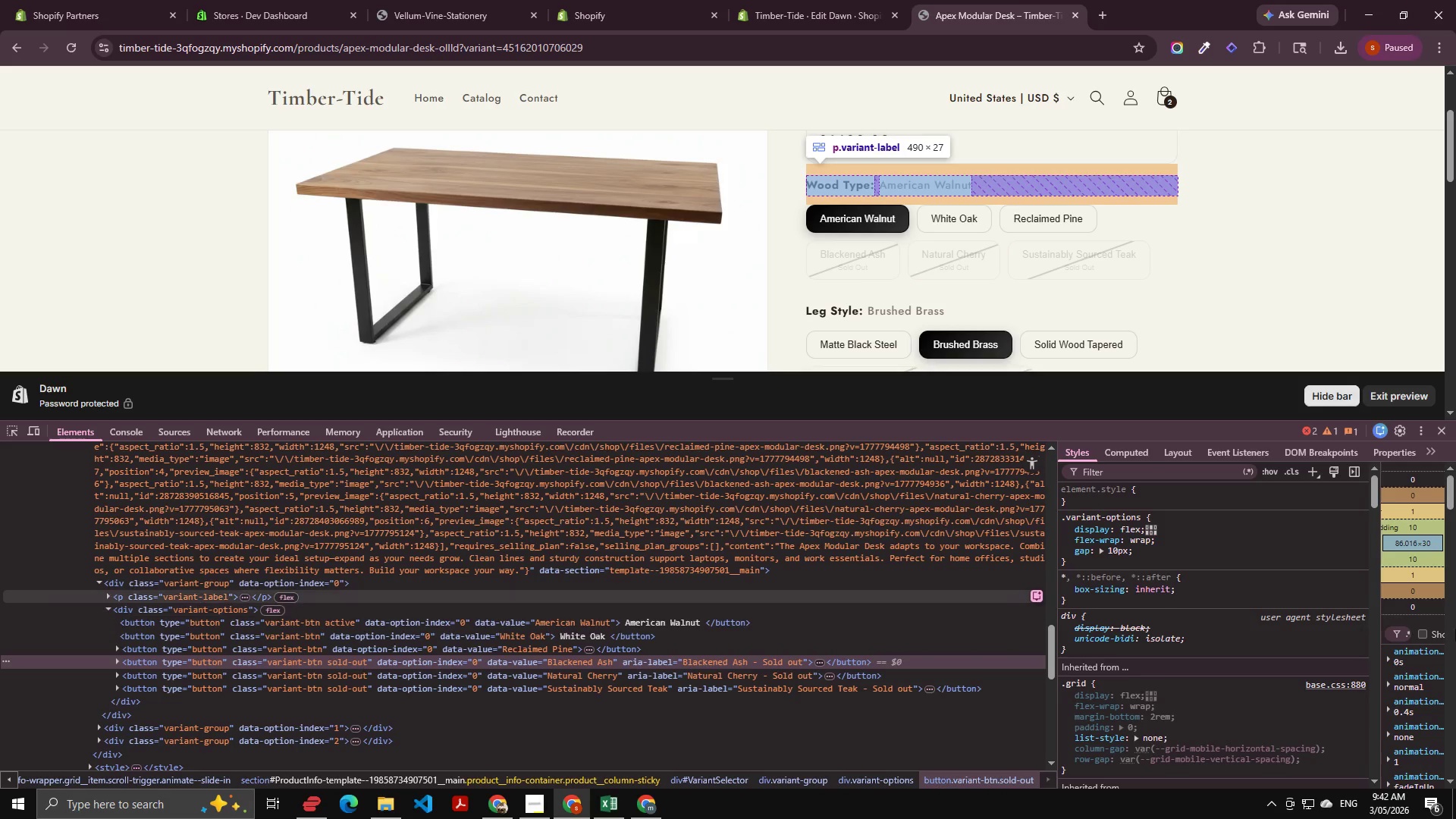 
left_click([1136, 530])
 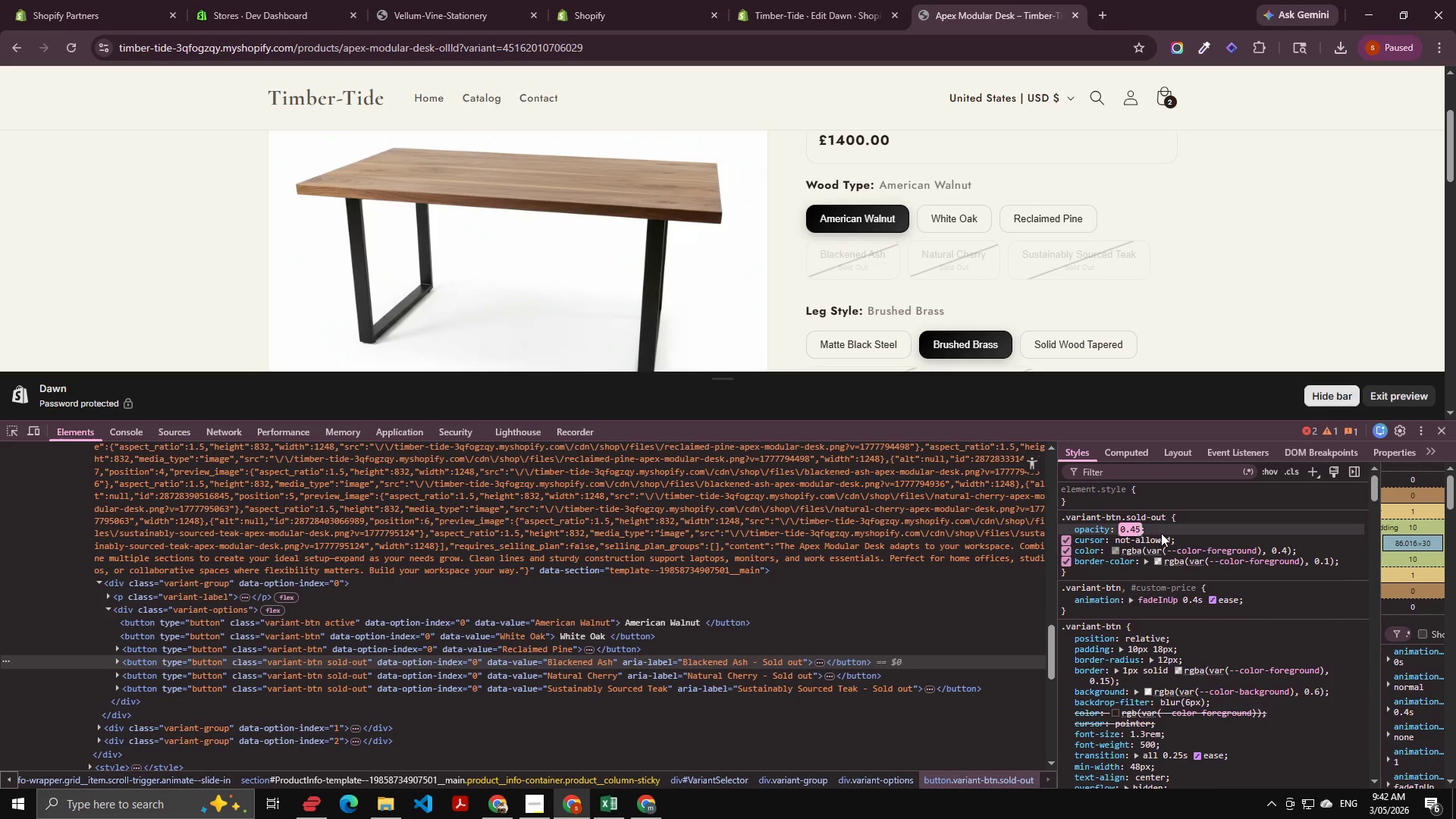 
key(ArrowRight)
 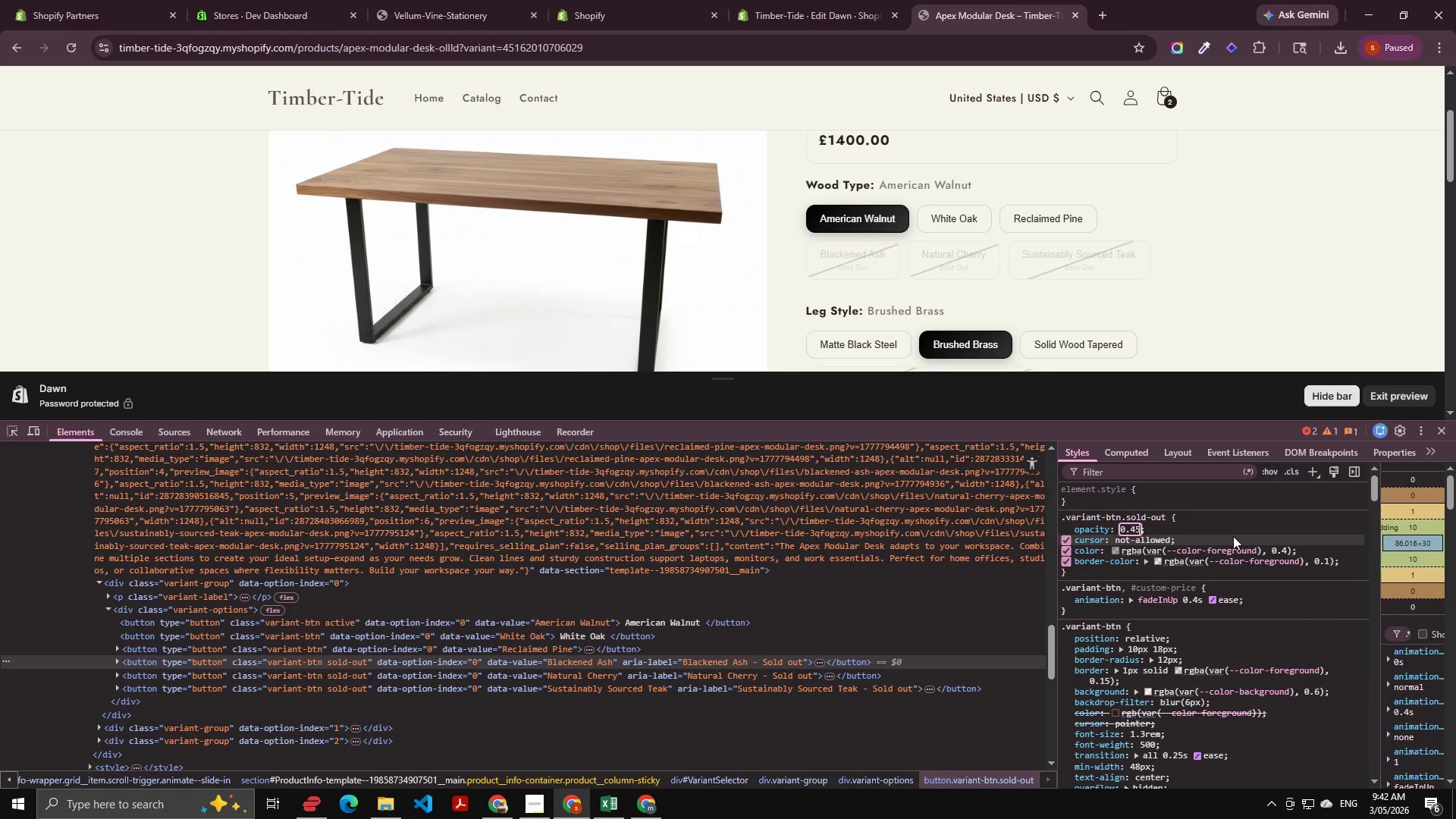 
key(Backspace)
 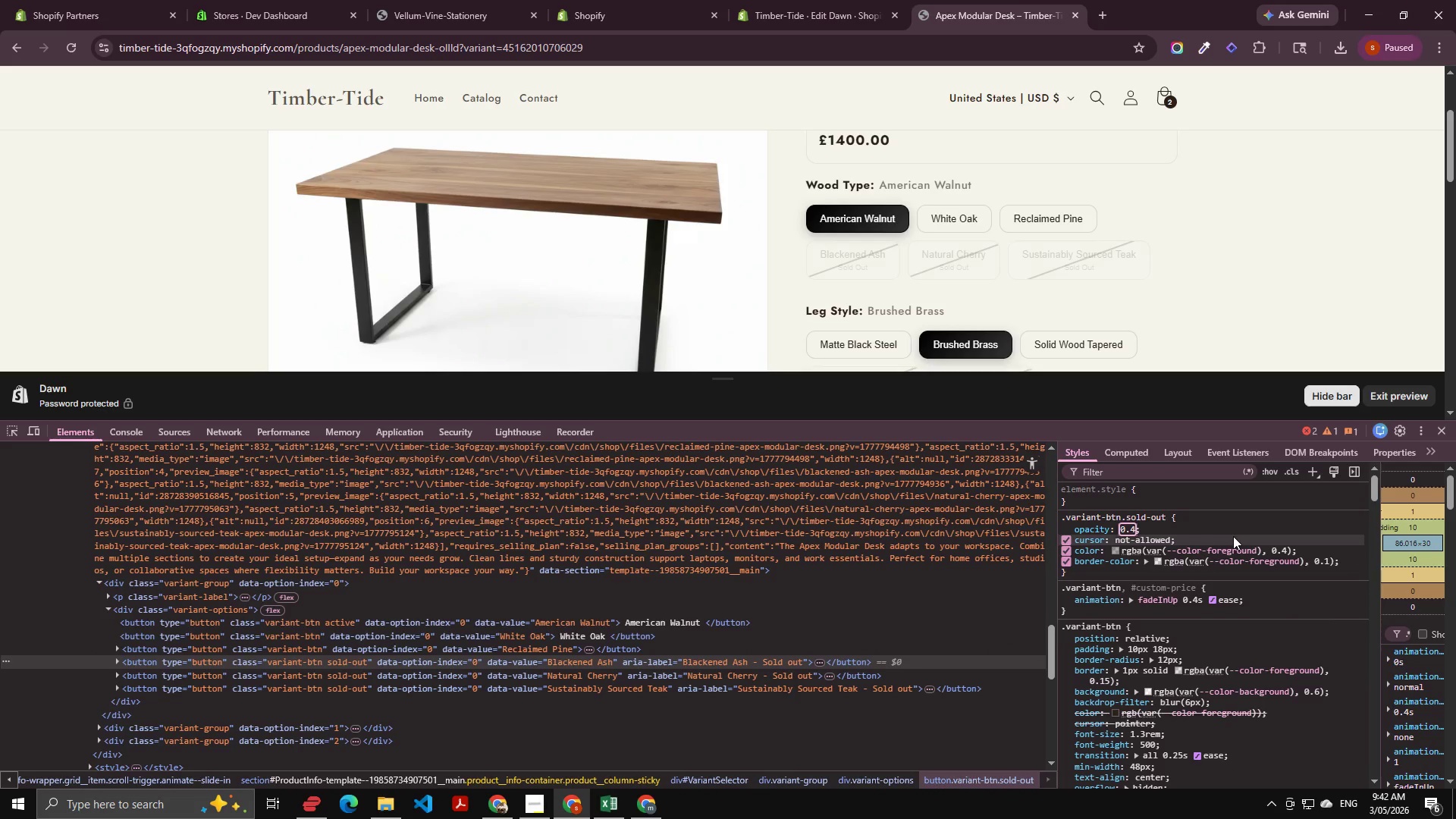 
key(Backspace)
 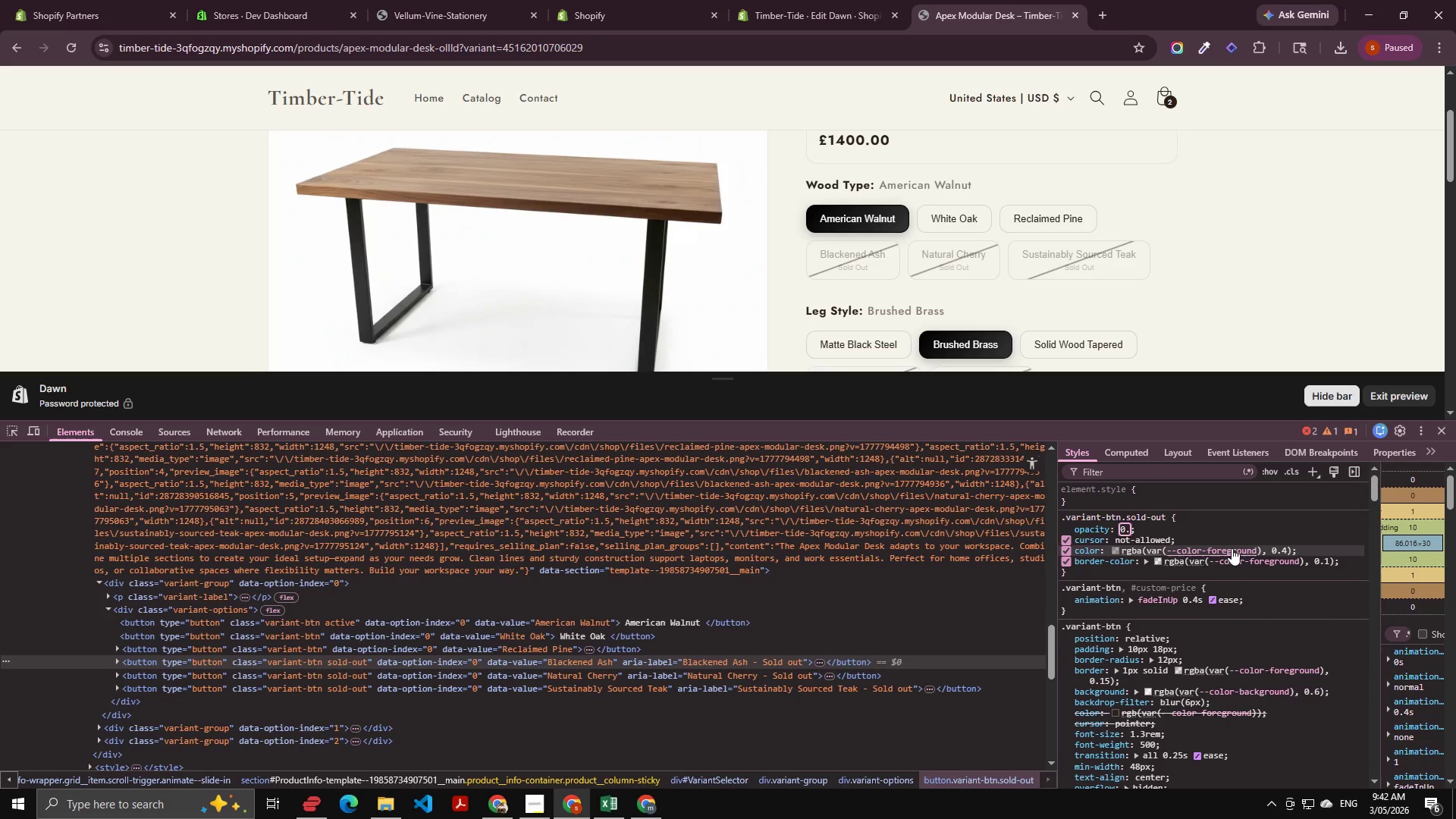 
key(Numpad8)
 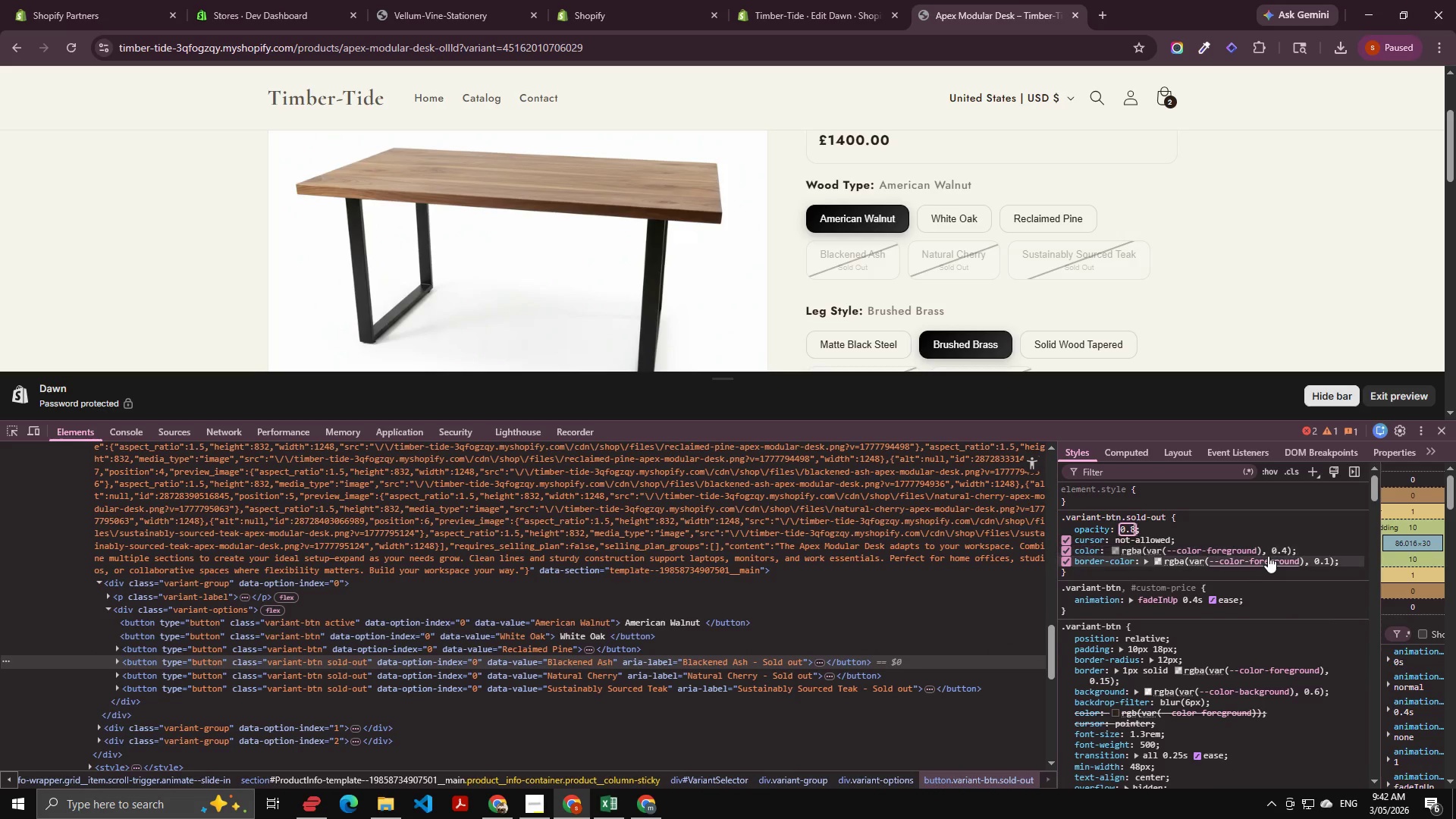 
key(Tab)
 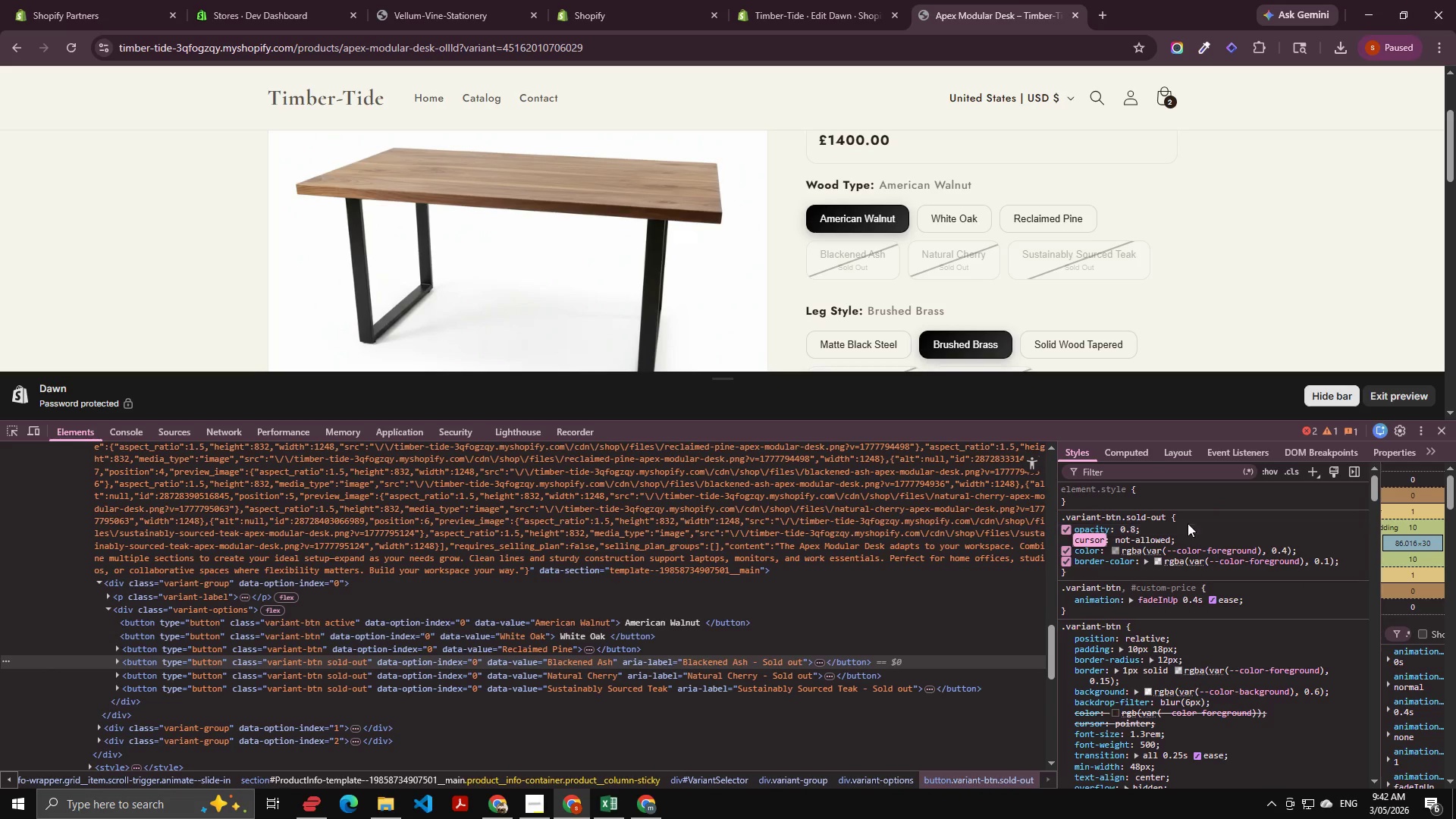 
left_click([1146, 523])
 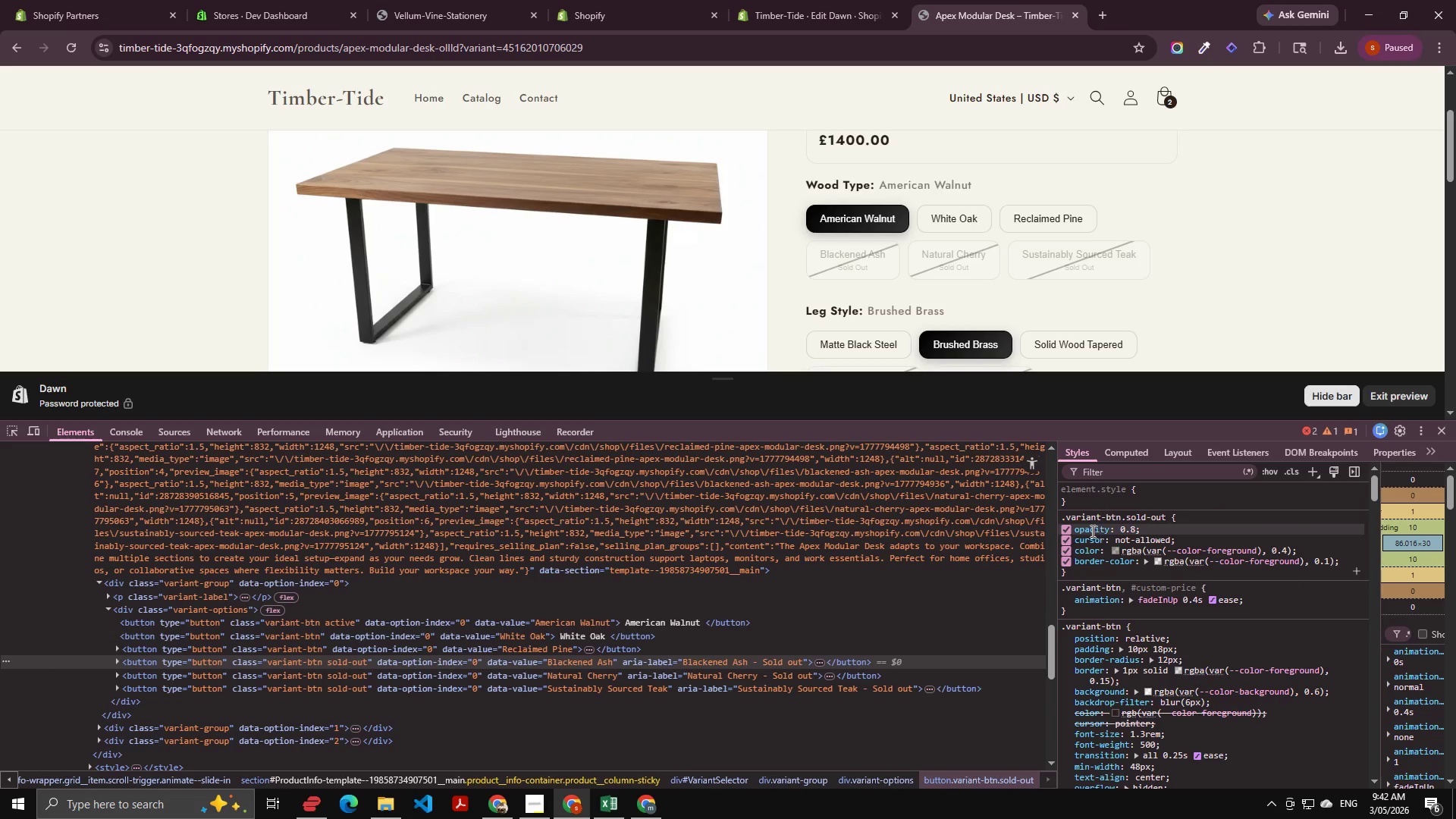 
left_click([1063, 531])
 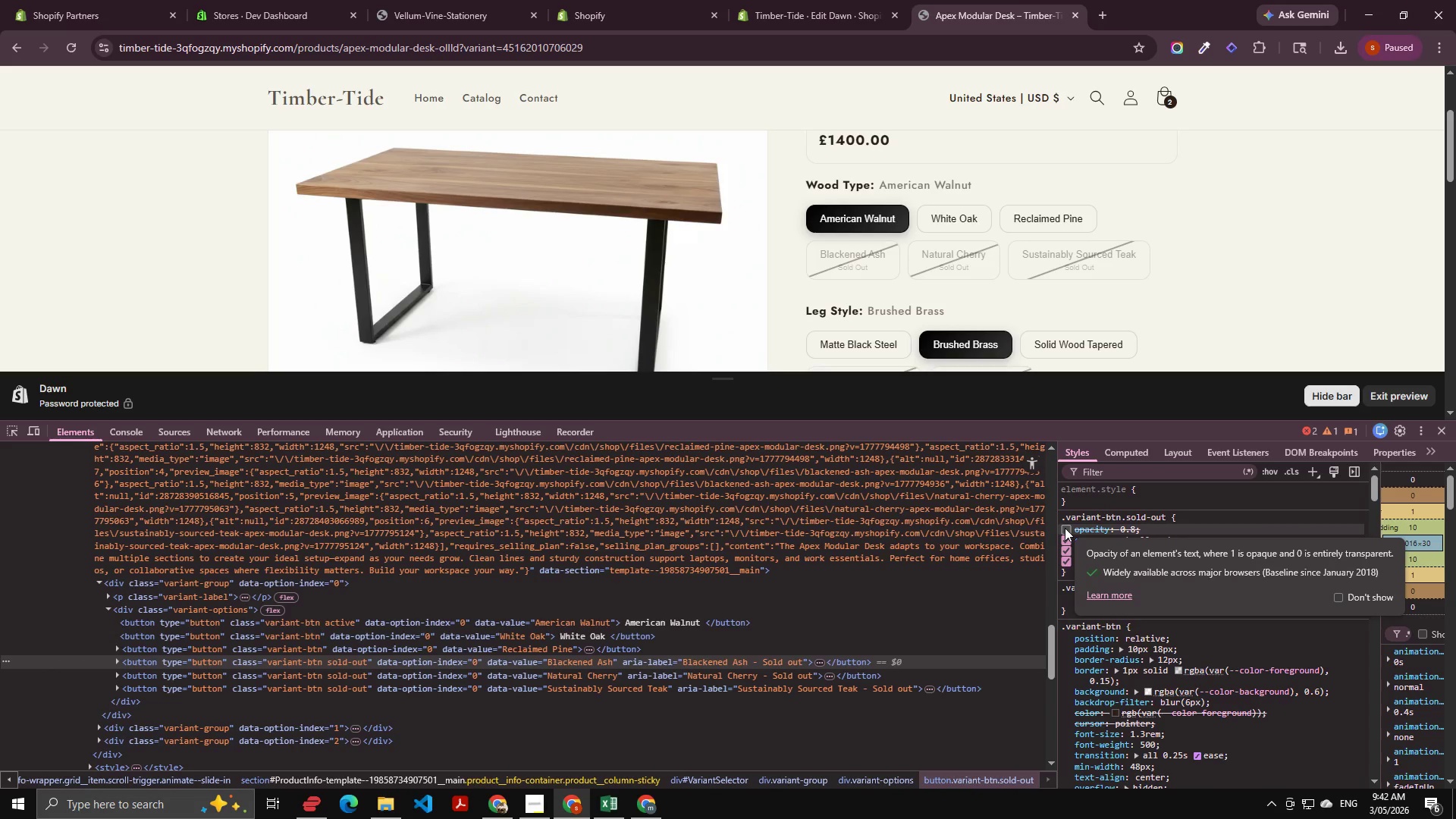 
left_click([1065, 528])
 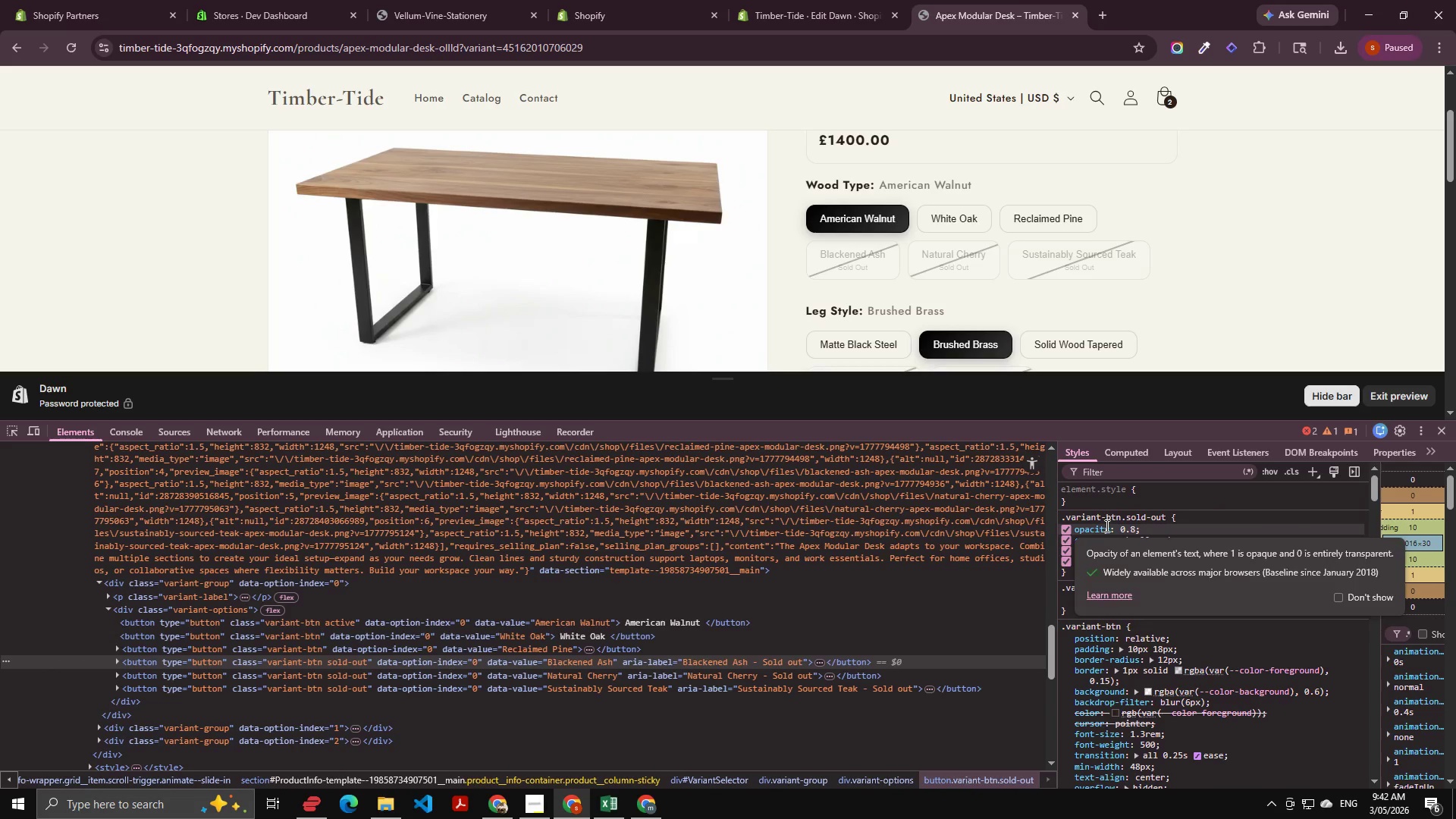 
left_click([1122, 527])
 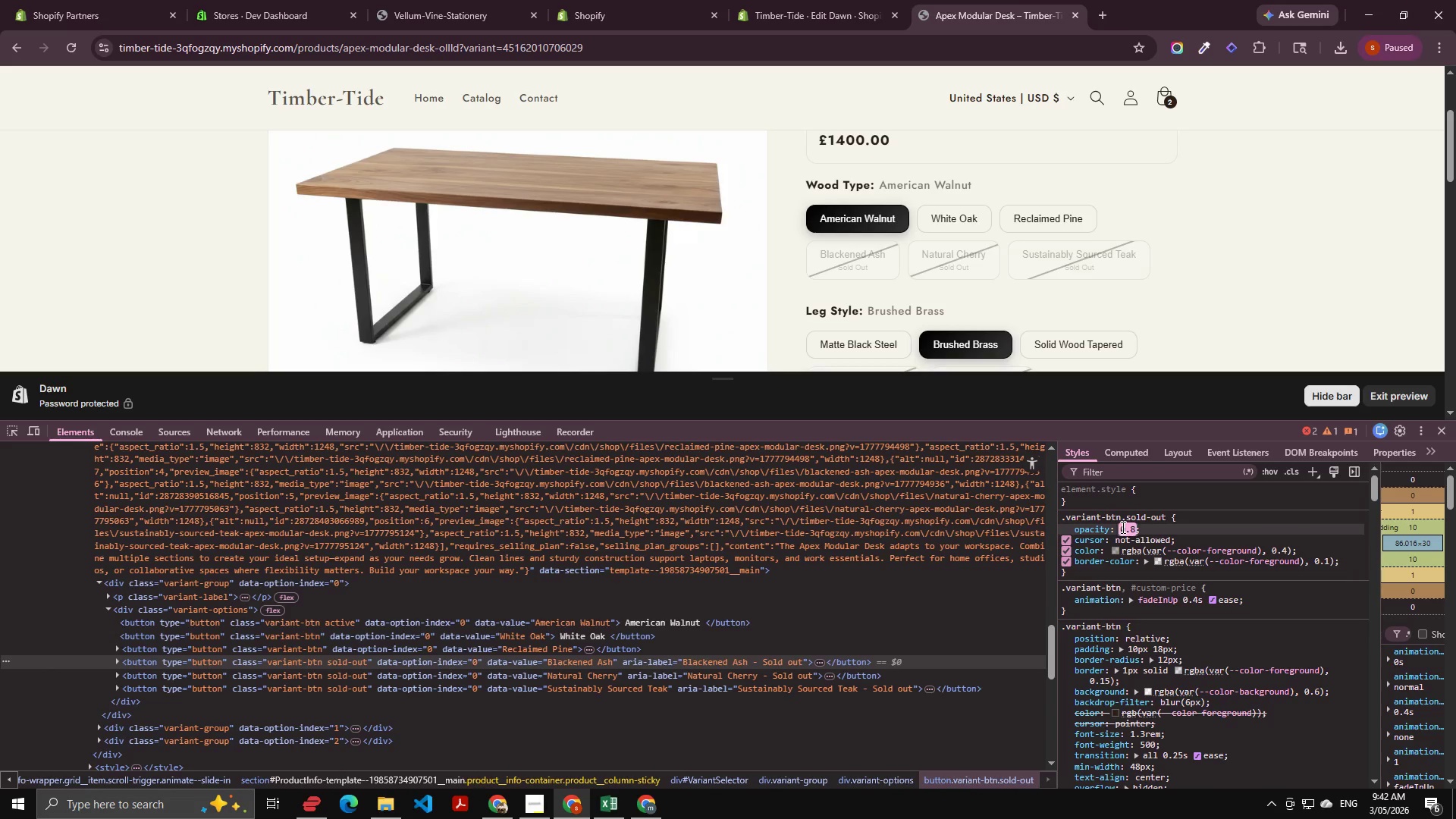 
key(Numpad1)
 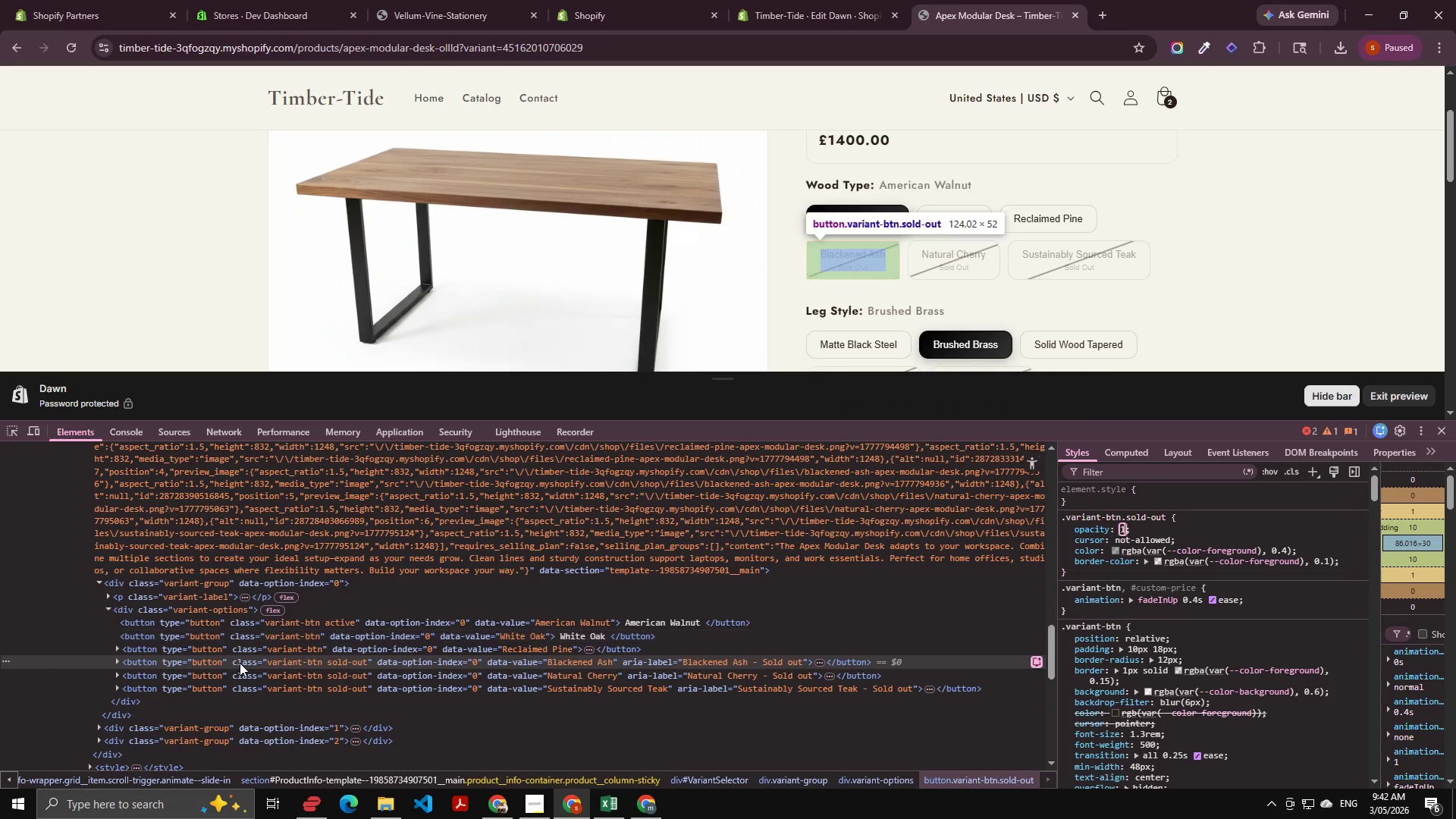 
left_click([240, 663])
 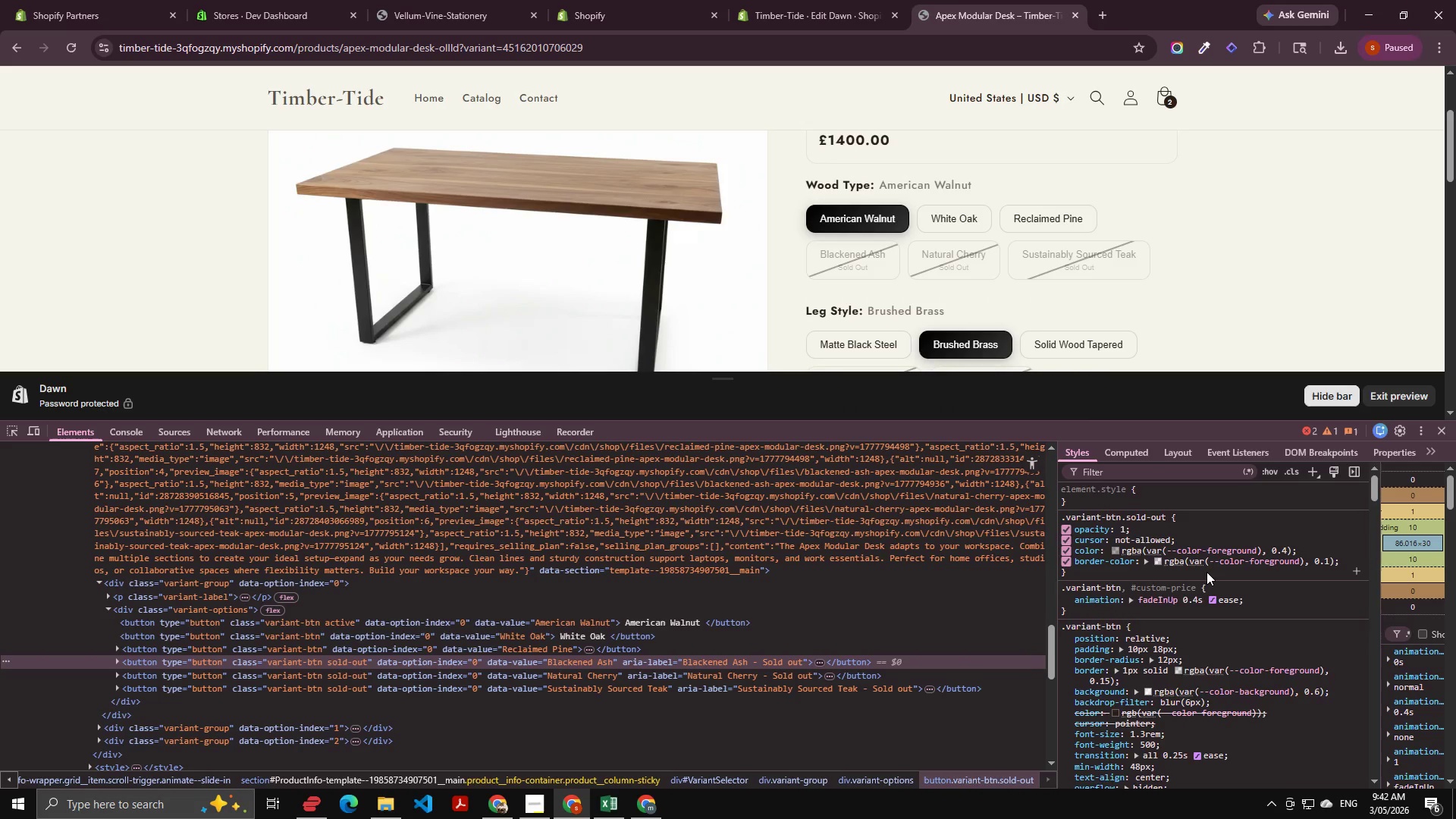 
scroll: coordinate [1207, 572], scroll_direction: down, amount: 2.0
 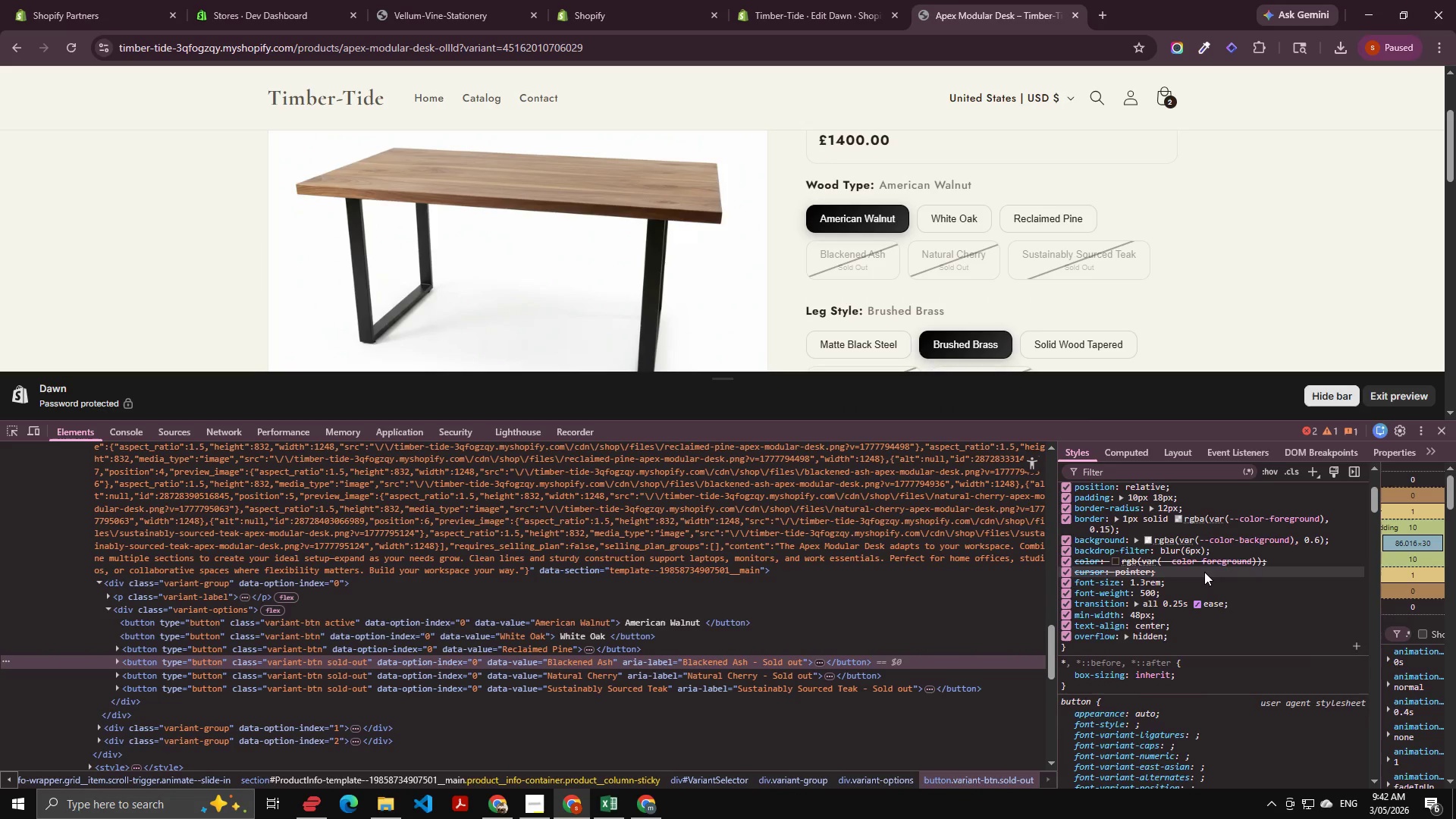 
scroll: coordinate [1204, 572], scroll_direction: up, amount: 2.0
 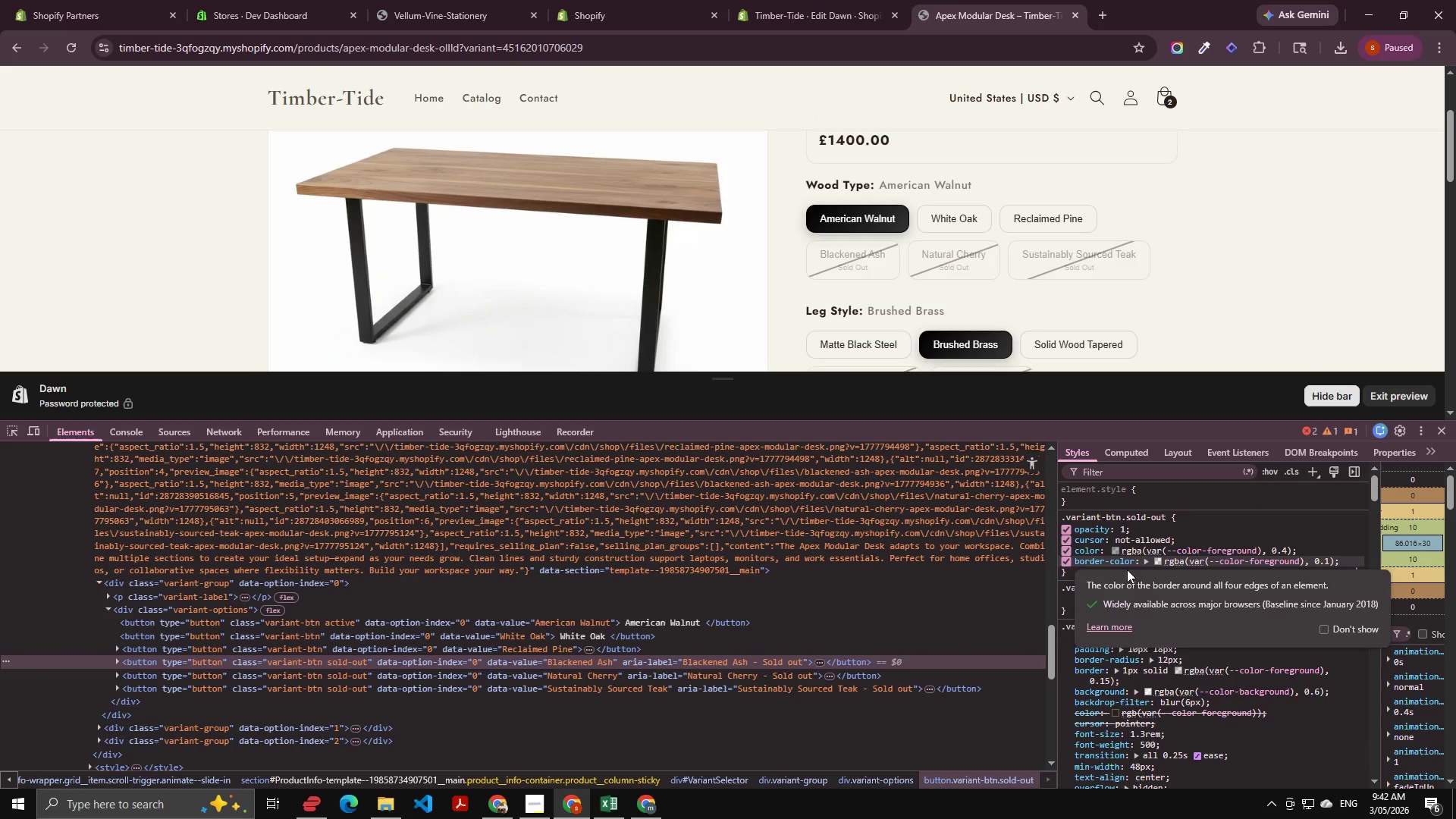 
wait(5.23)
 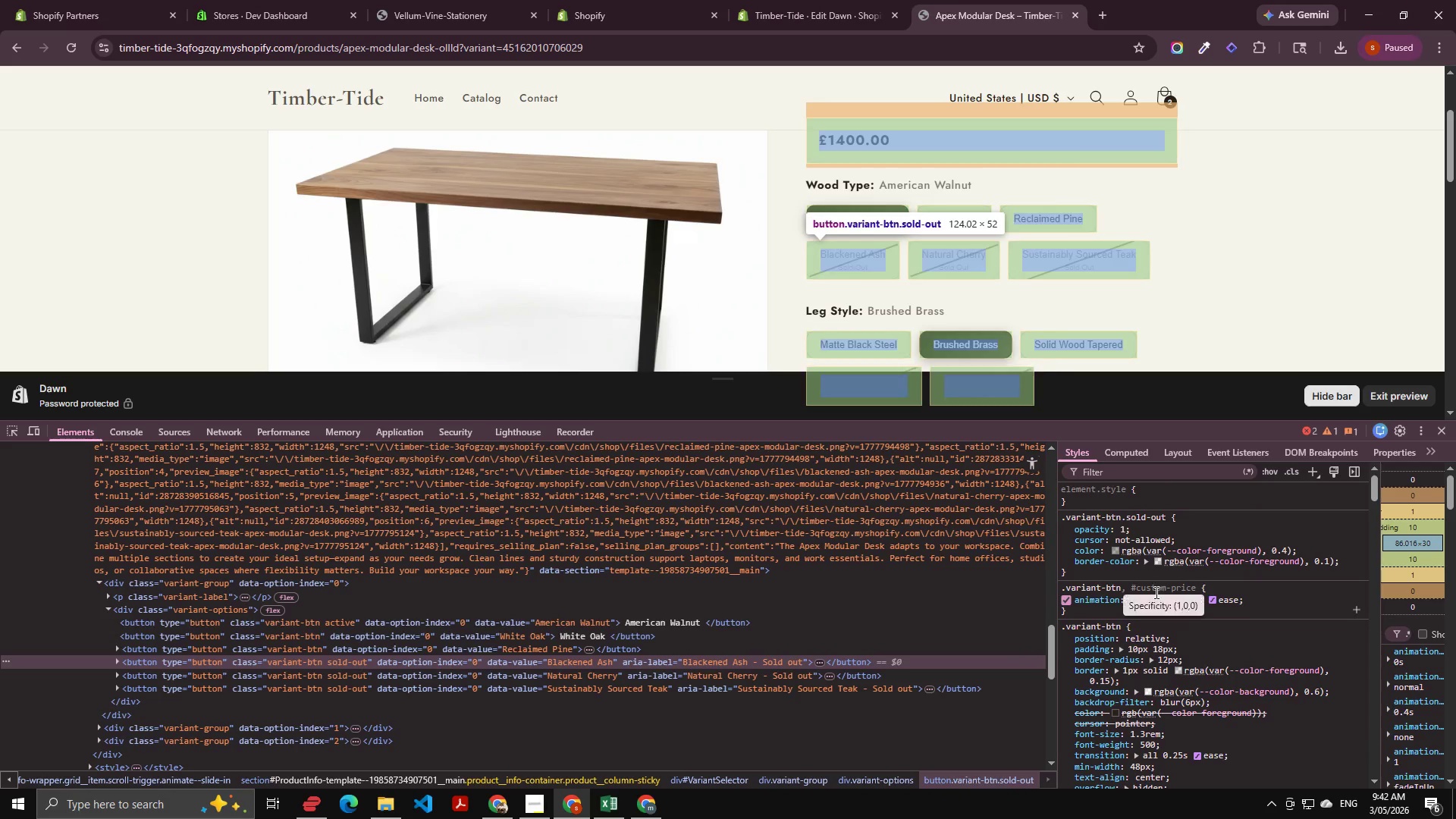 
left_click([1068, 559])
 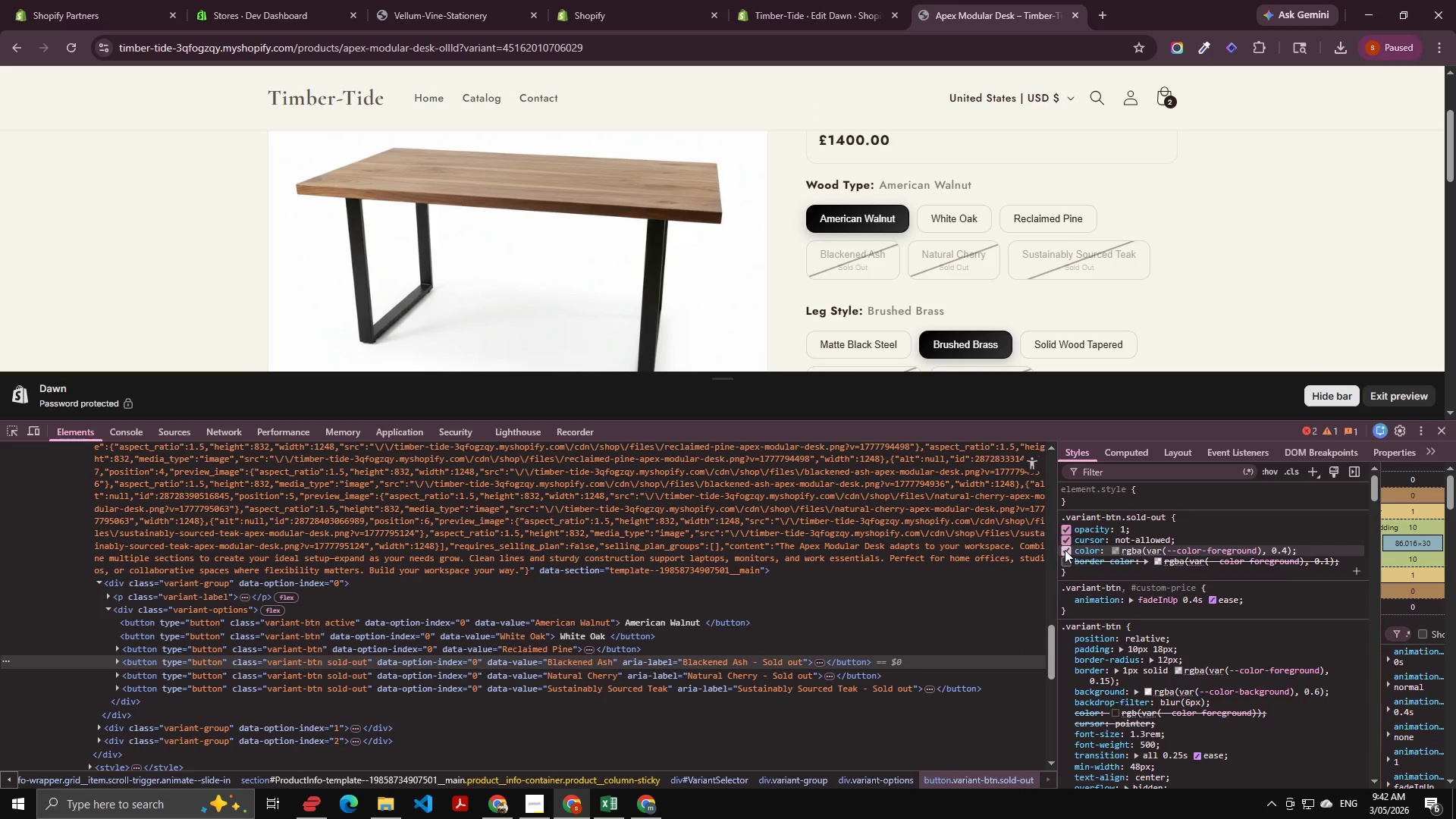 
left_click([1063, 548])
 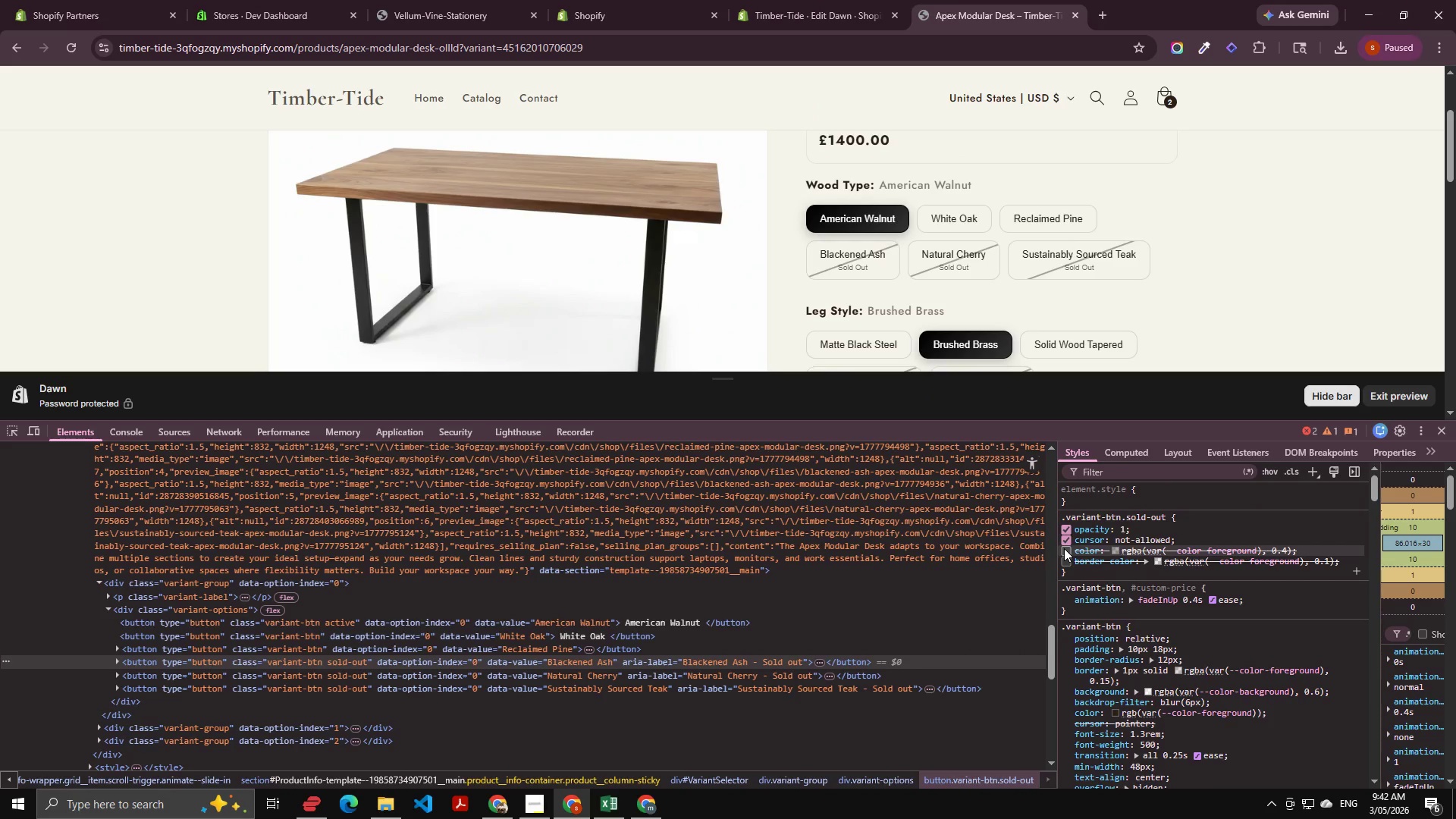 
left_click([1064, 548])
 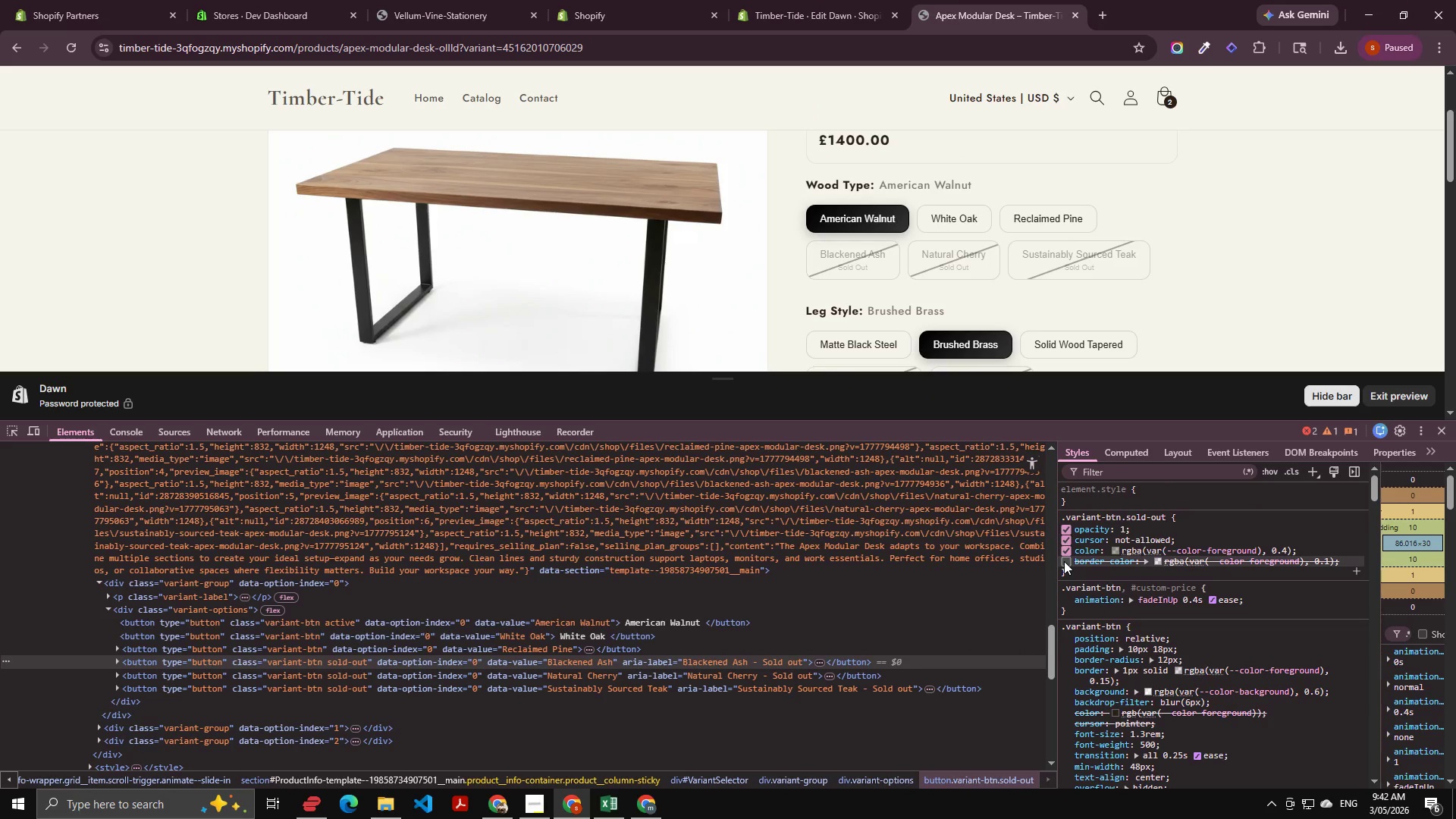 
left_click([1064, 560])
 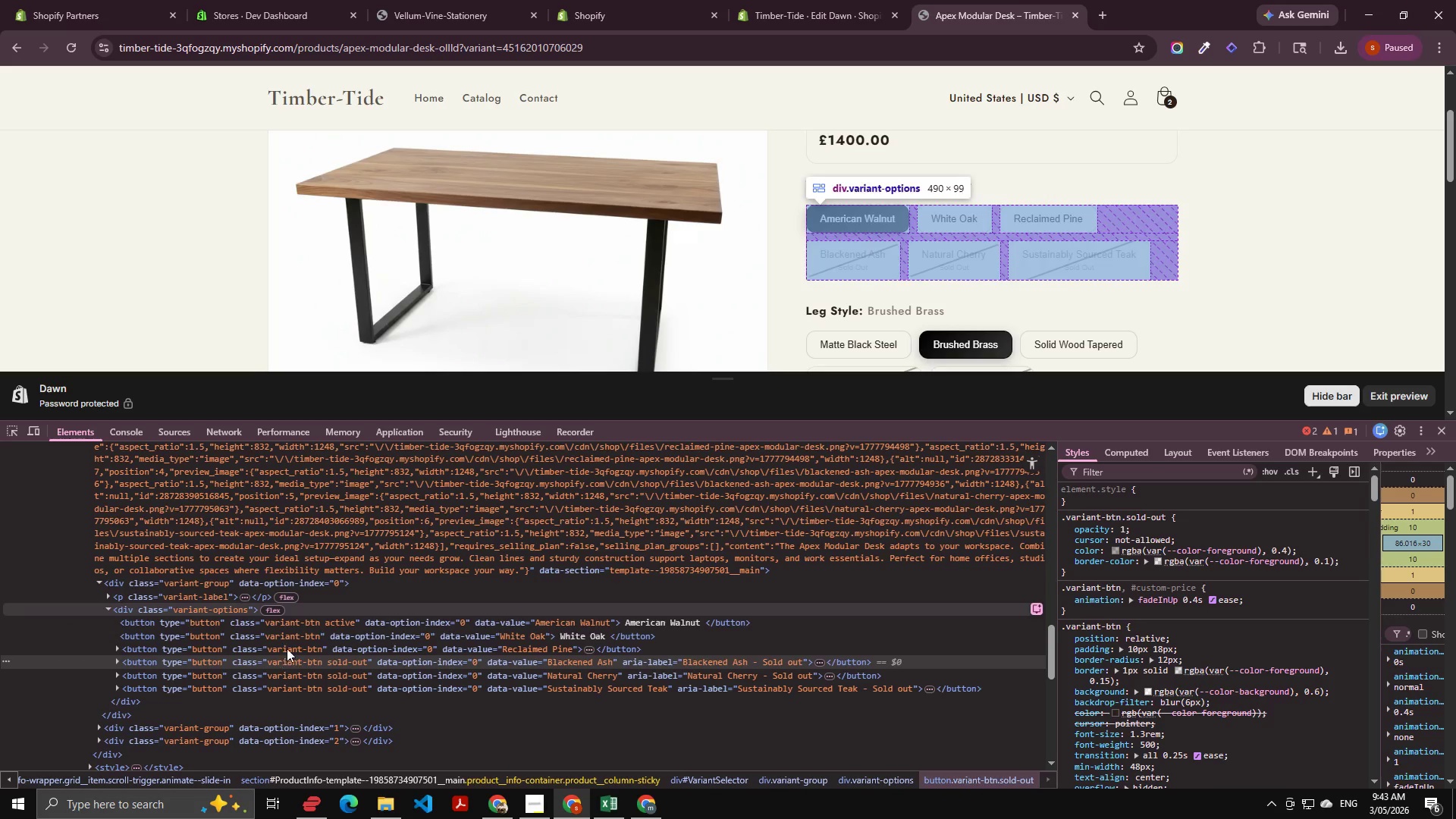 
left_click([363, 619])
 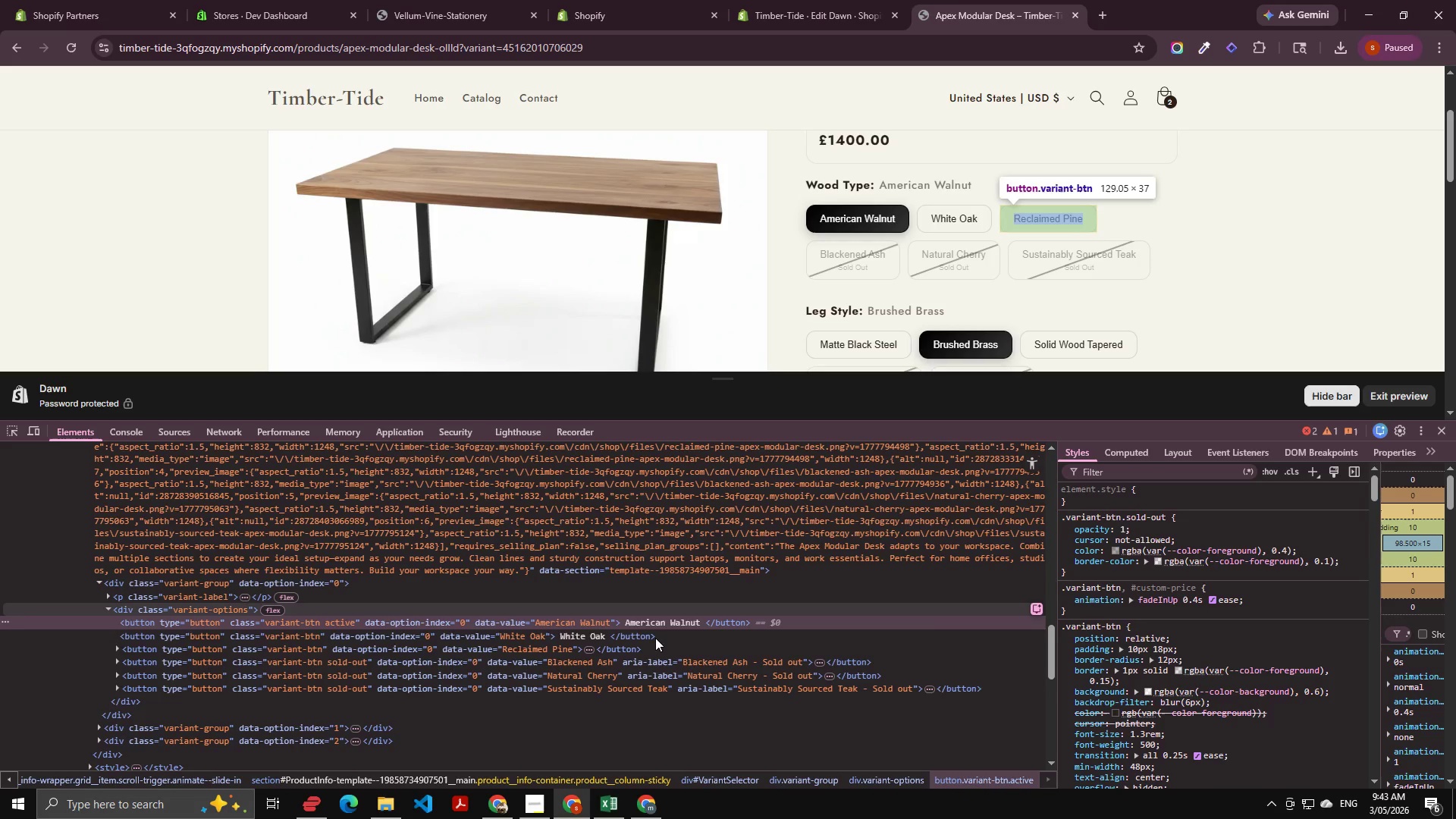 
left_click([645, 623])
 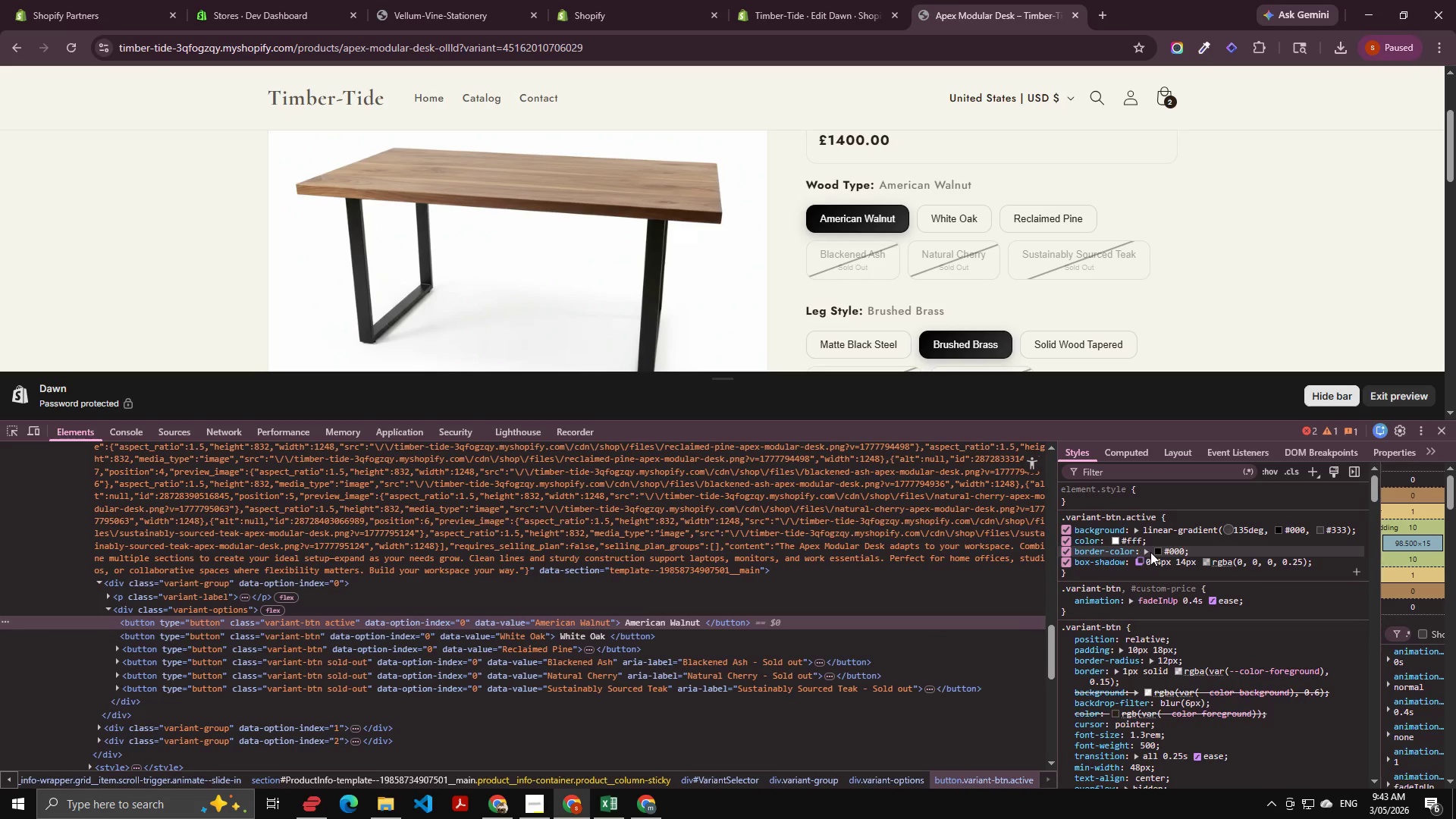 
left_click([1157, 551])
 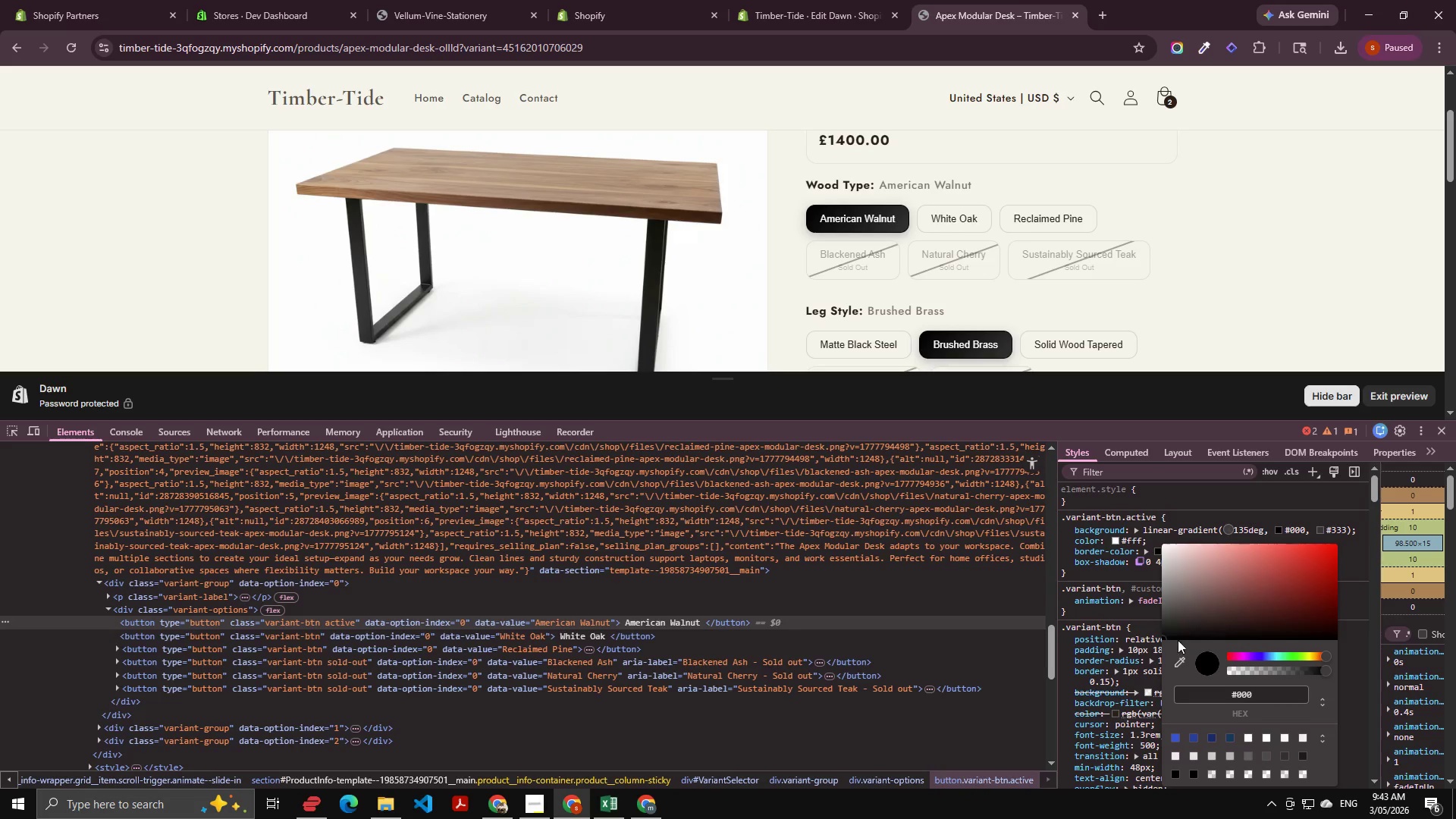 
left_click([1175, 664])
 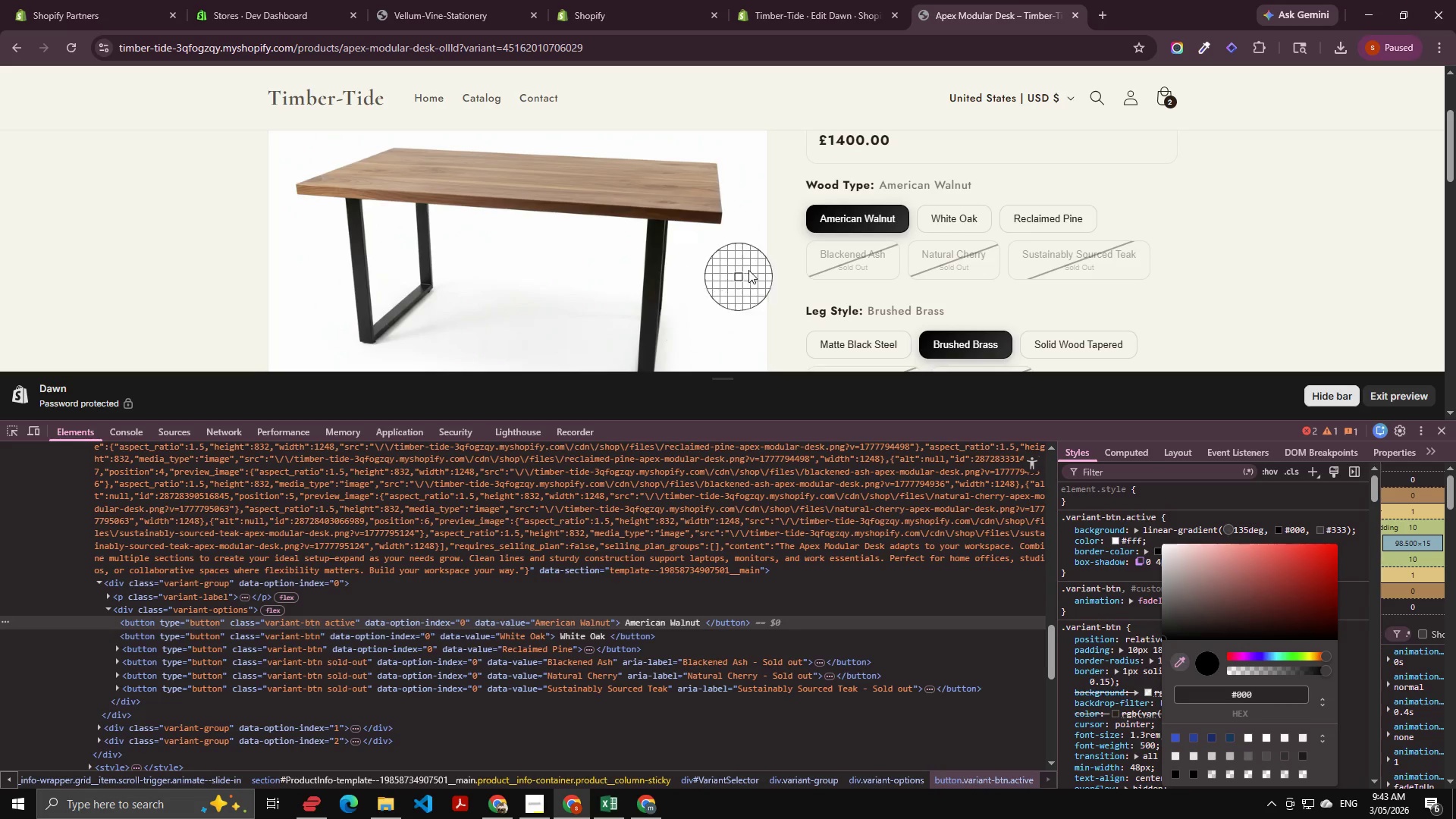 
scroll: coordinate [985, 222], scroll_direction: down, amount: 4.0
 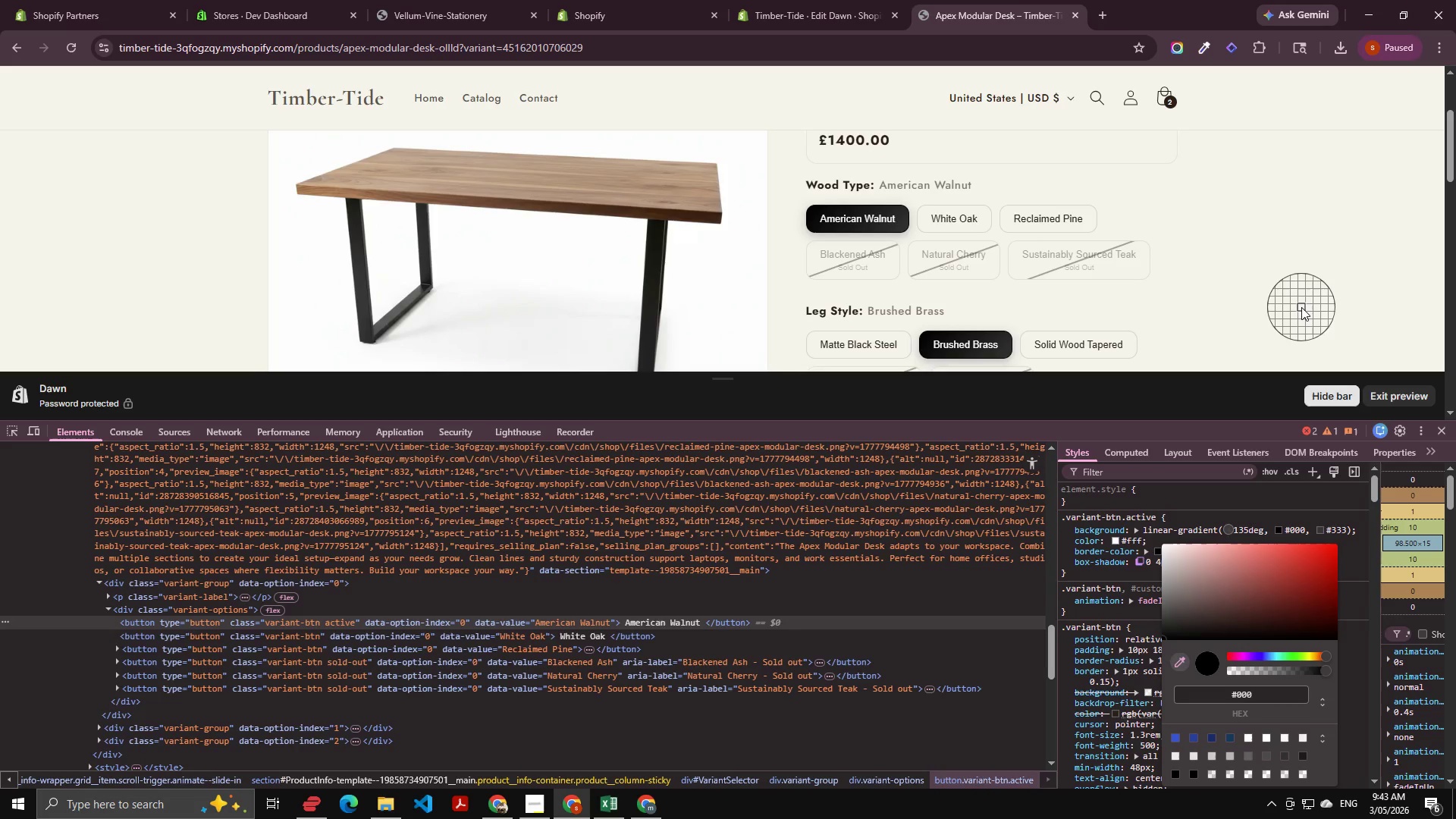 
hold_key(key=Escape, duration=0.34)
 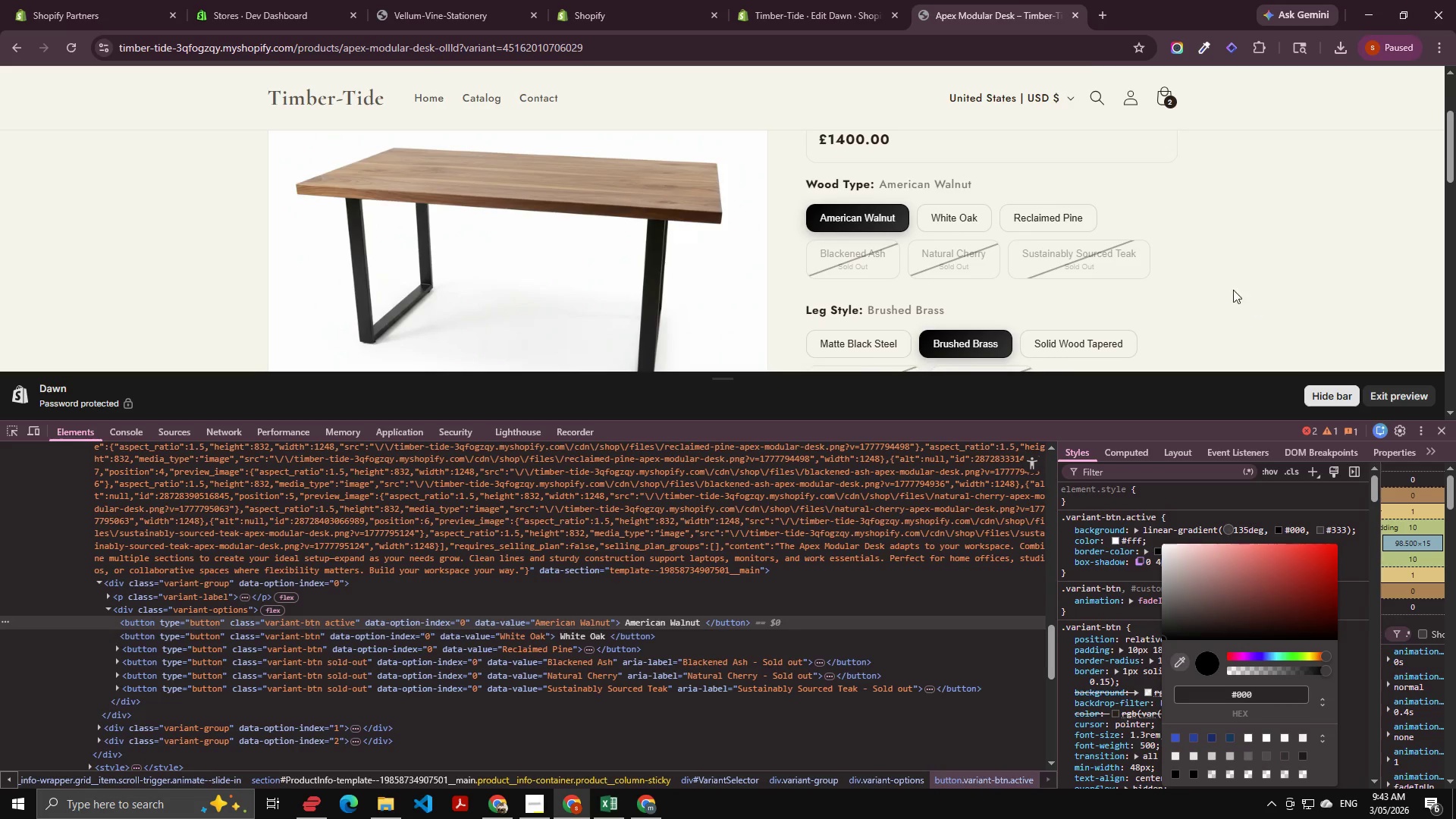 
scroll: coordinate [1163, 291], scroll_direction: down, amount: 5.0
 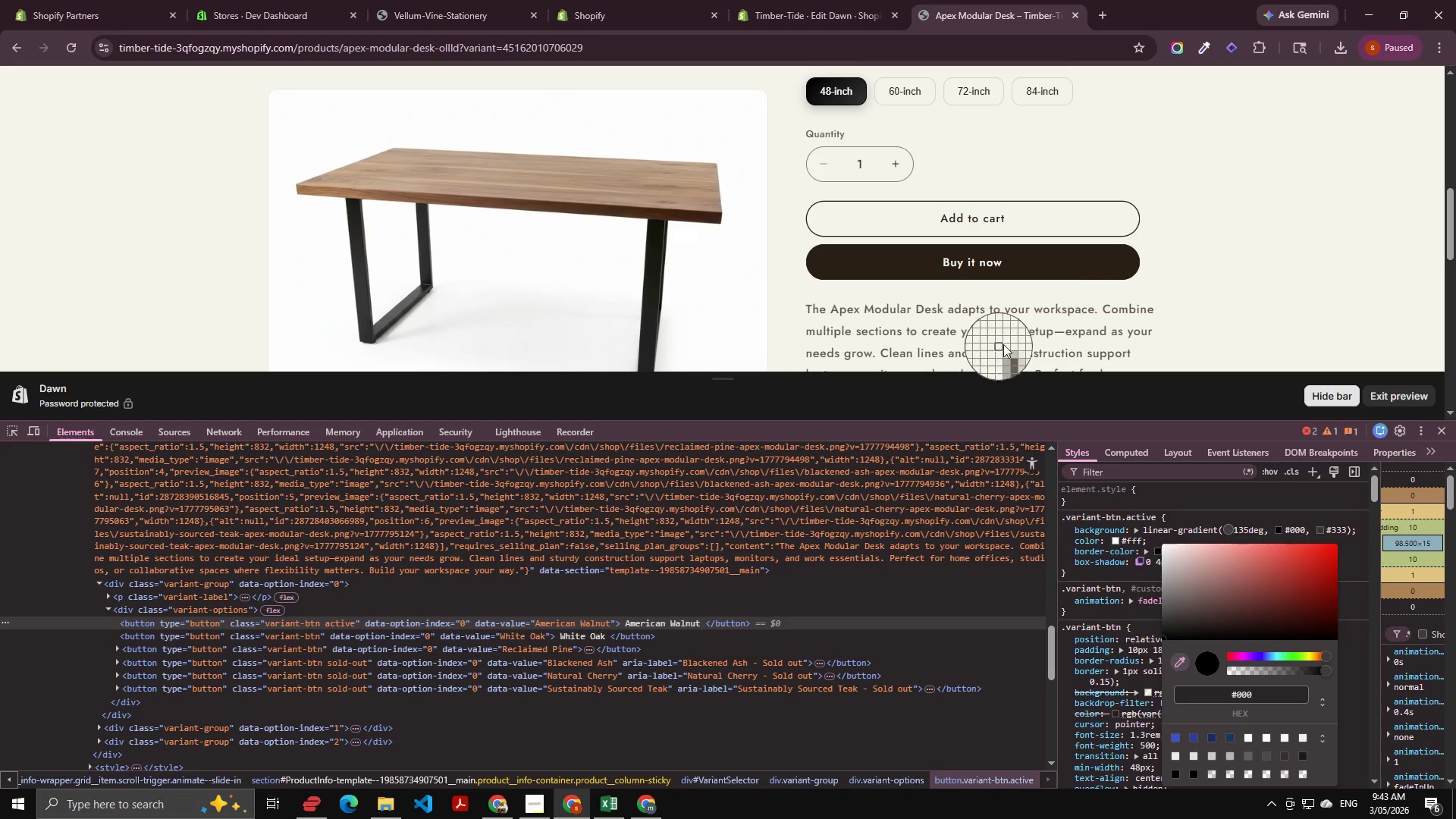 
left_click([1074, 264])
 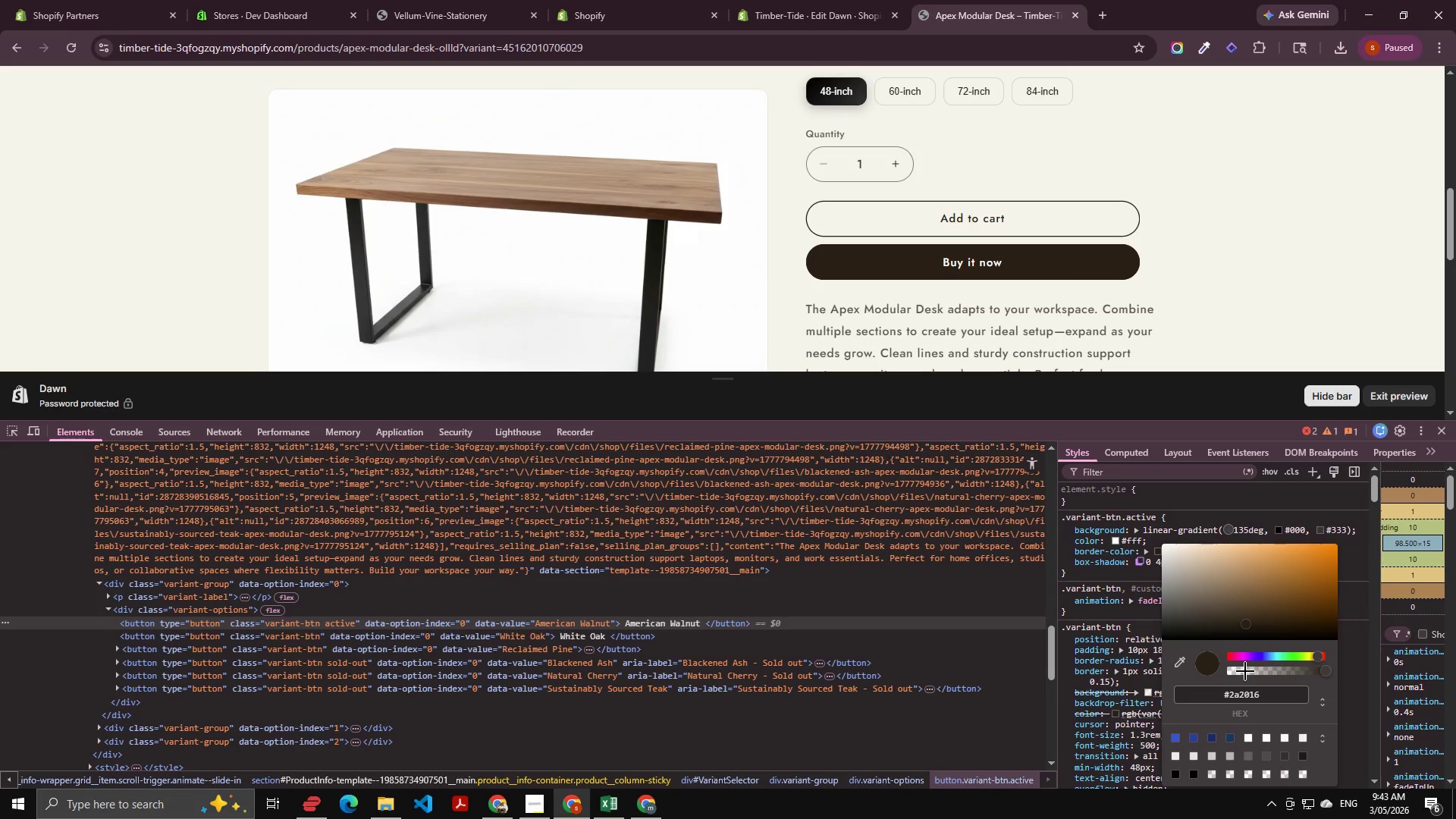 
left_click_drag(start_coordinate=[1253, 670], to_coordinate=[1397, 657])
 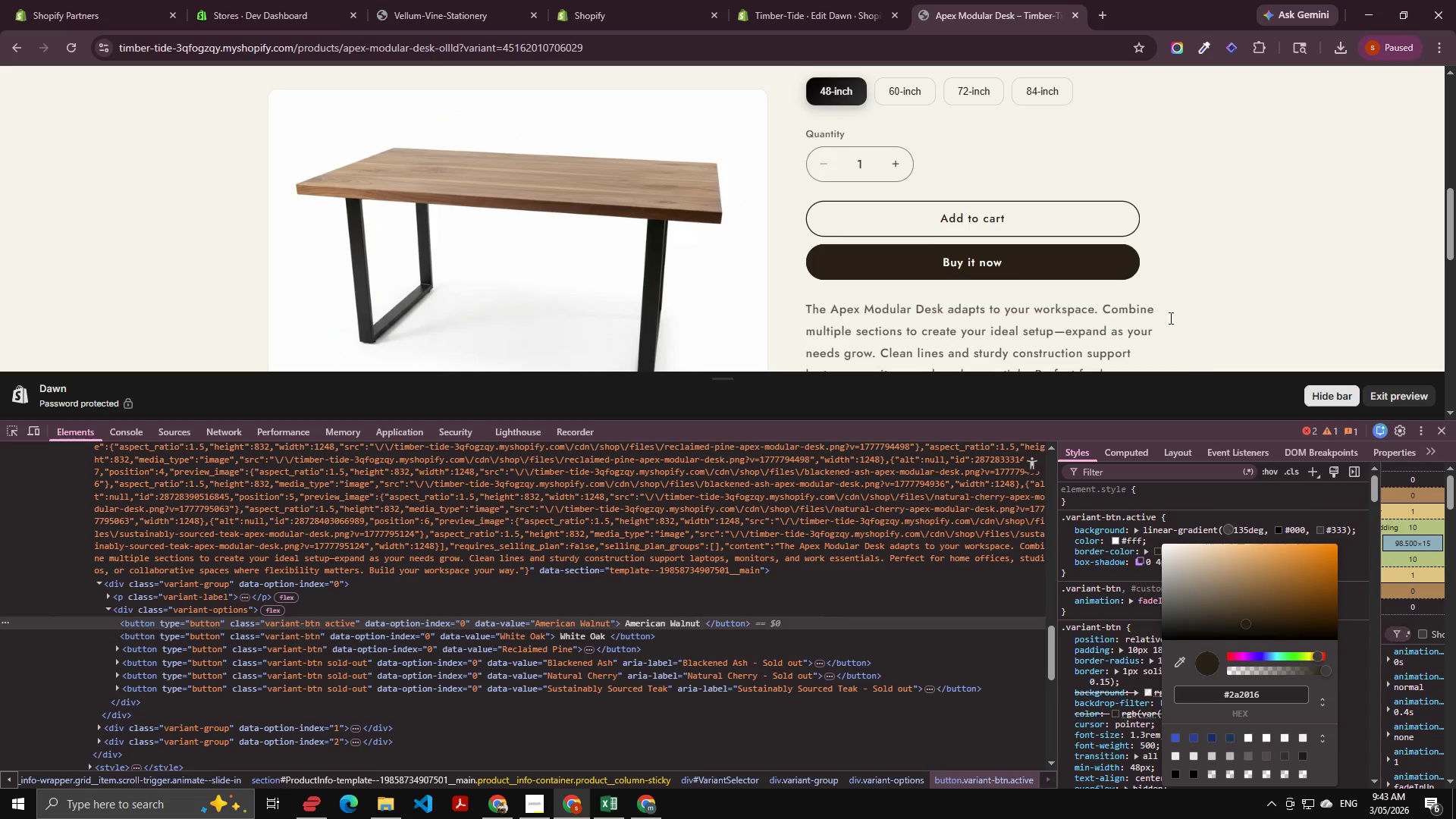 
scroll: coordinate [1145, 300], scroll_direction: up, amount: 7.0
 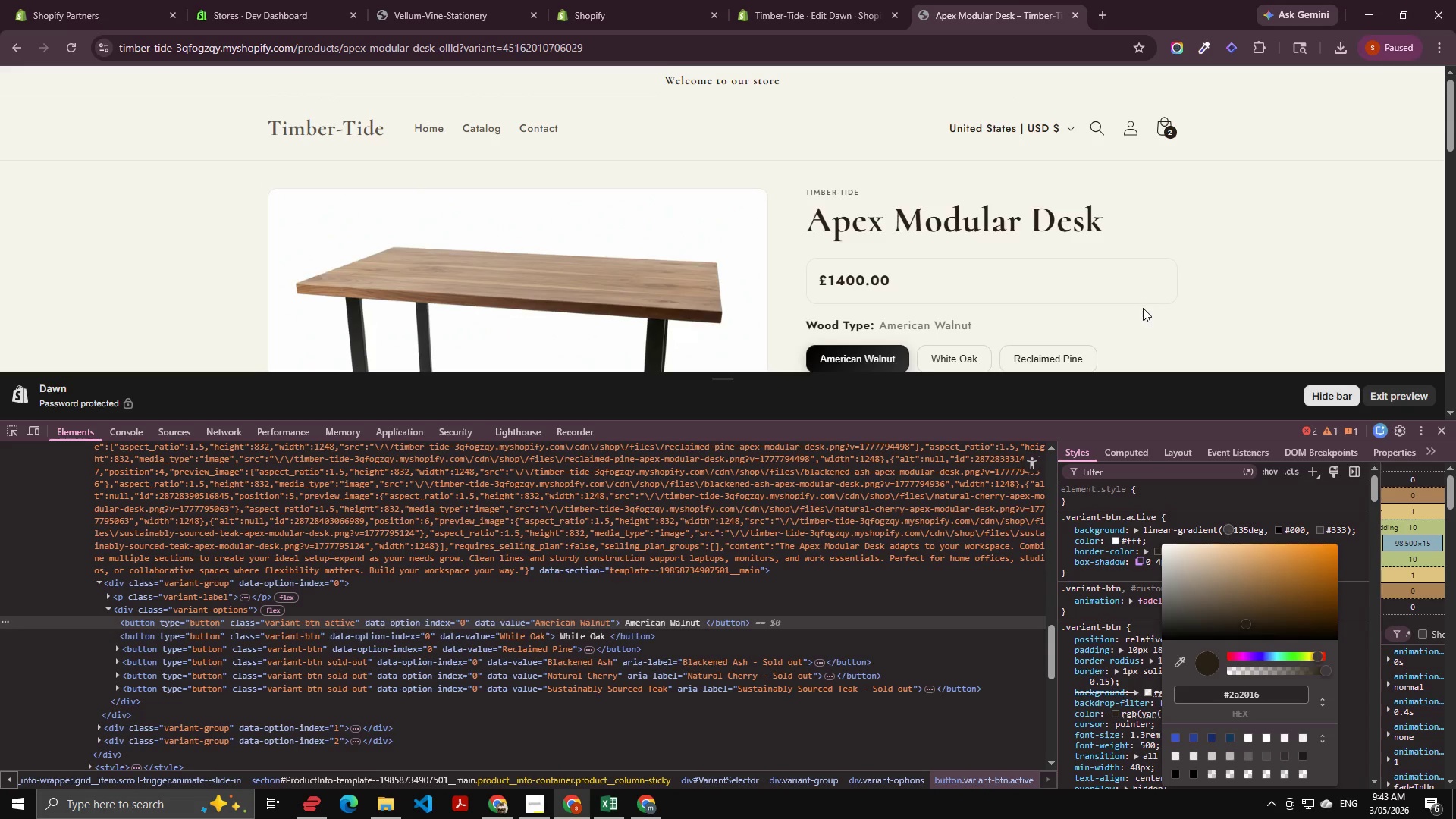 
scroll: coordinate [1143, 309], scroll_direction: down, amount: 1.0
 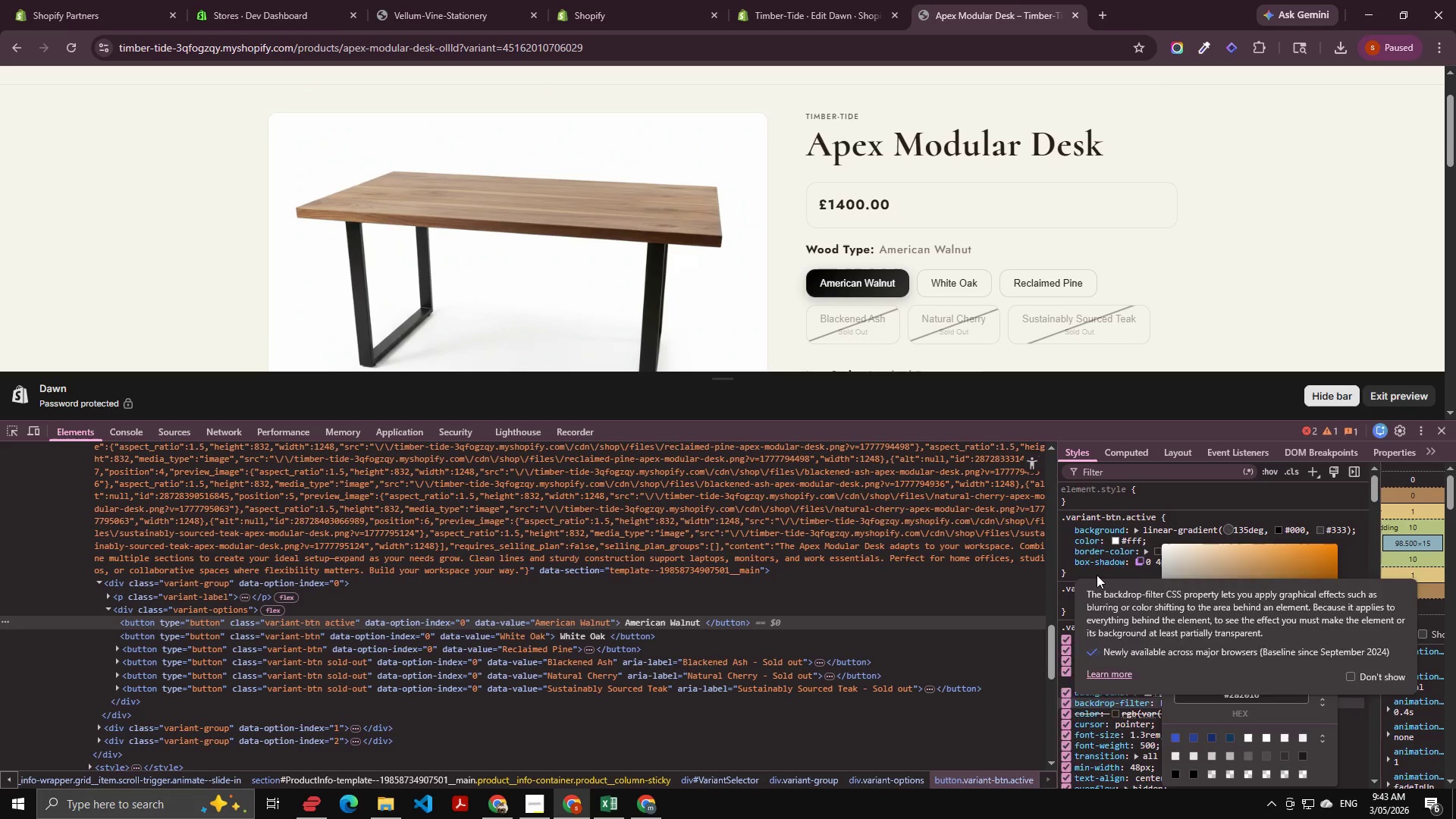 
left_click([1105, 574])
 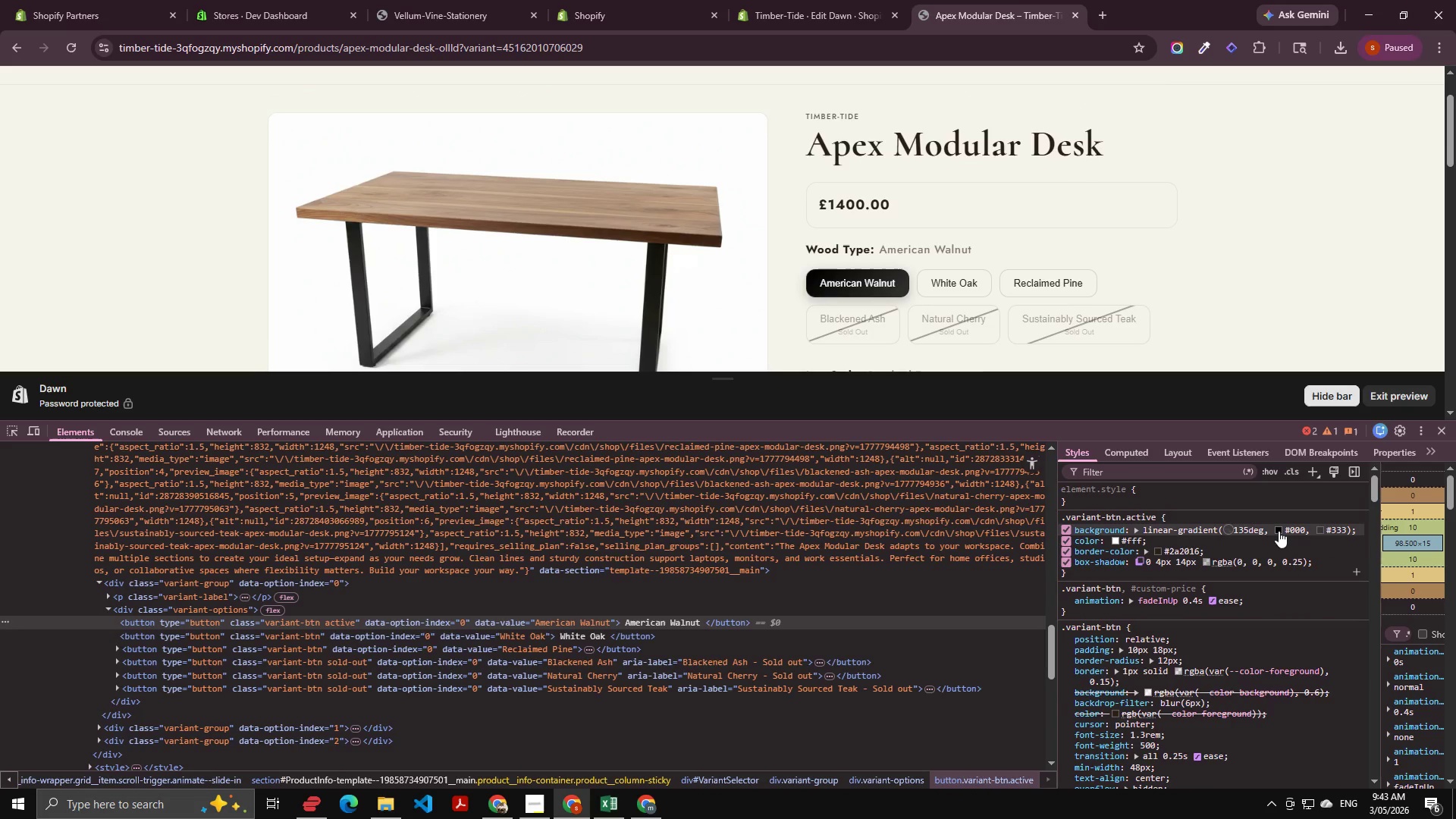 
left_click([1279, 531])
 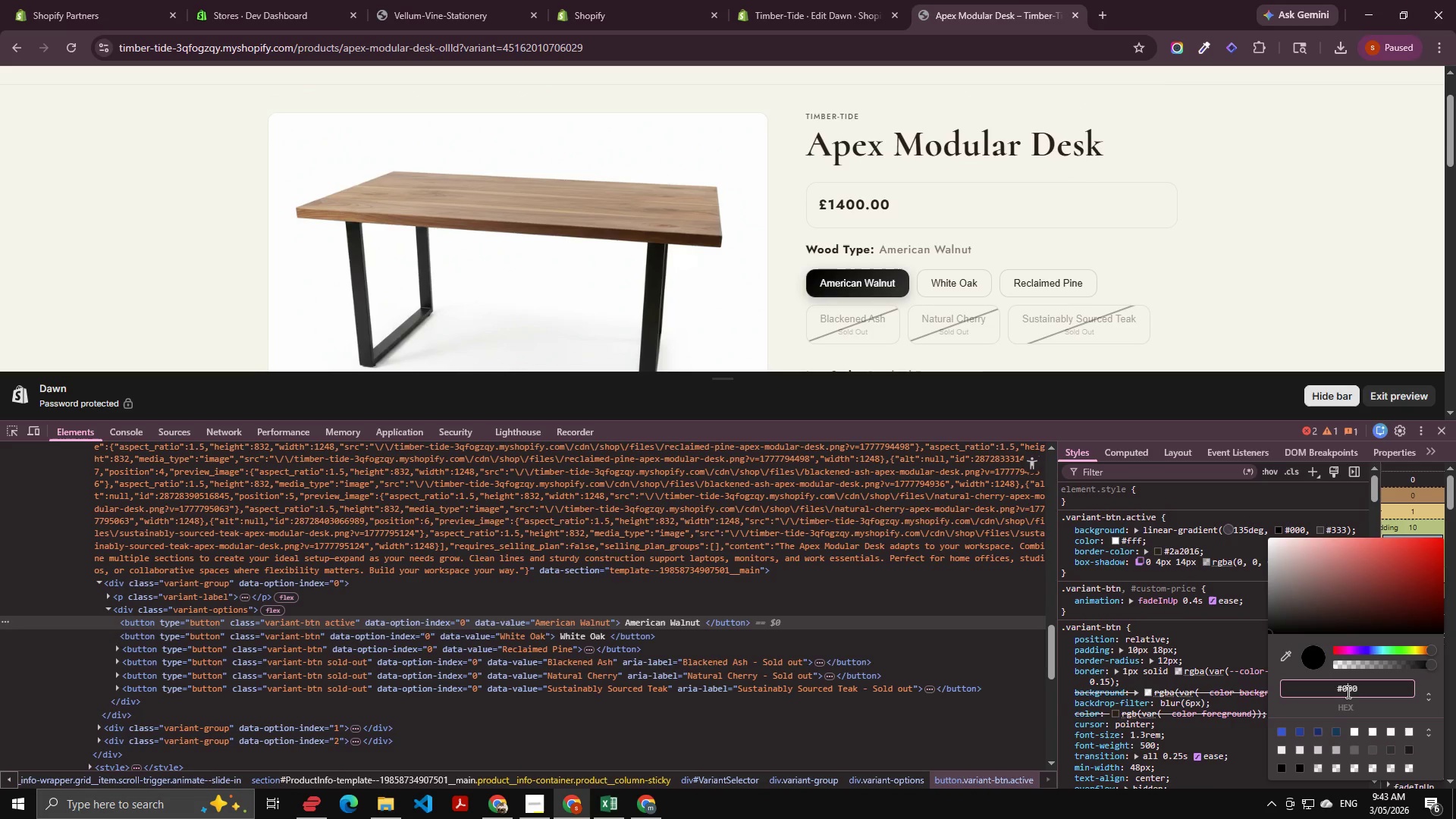 
hold_key(key=ControlLeft, duration=0.41)
 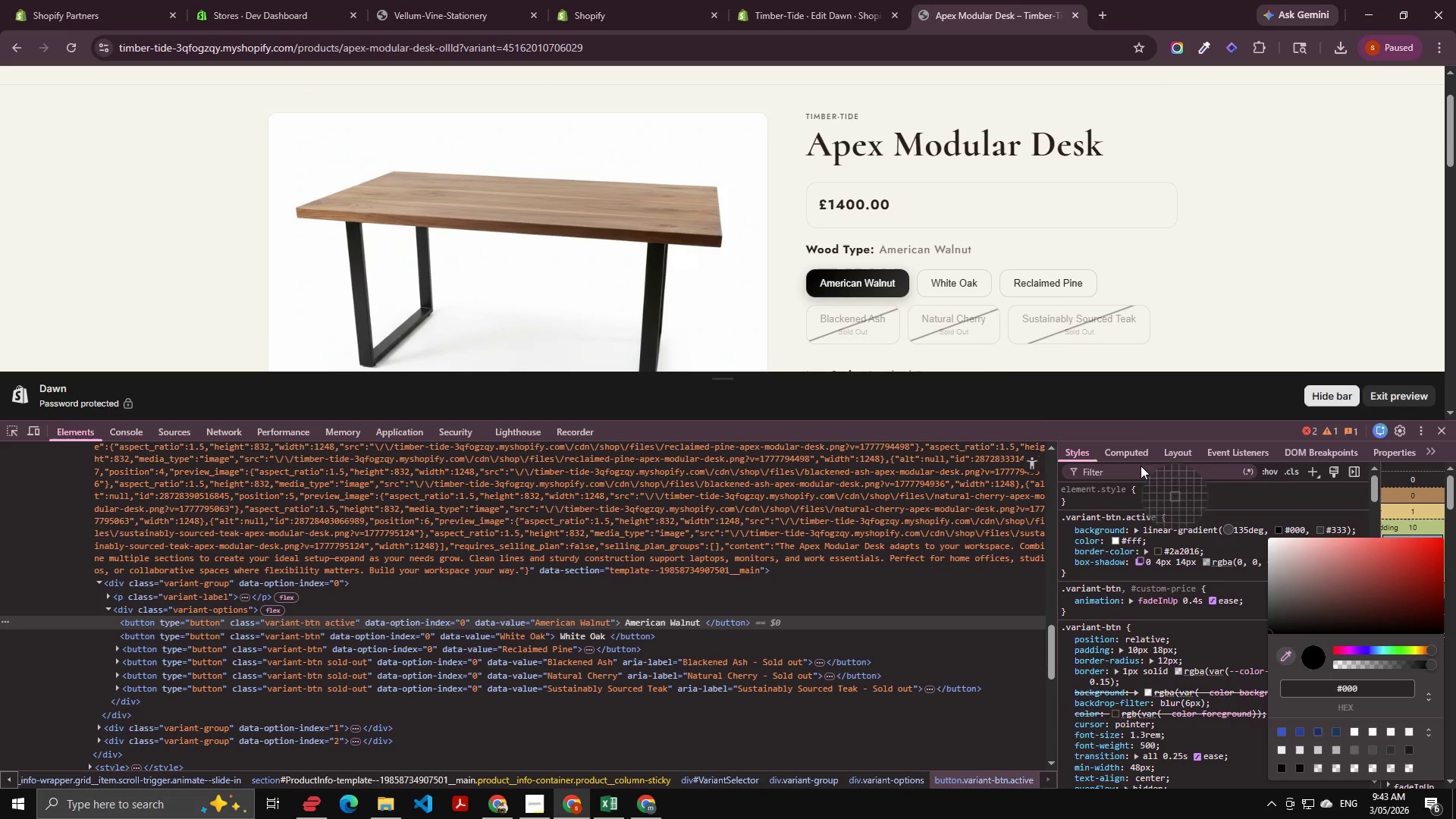 
scroll: coordinate [946, 323], scroll_direction: down, amount: 4.0
 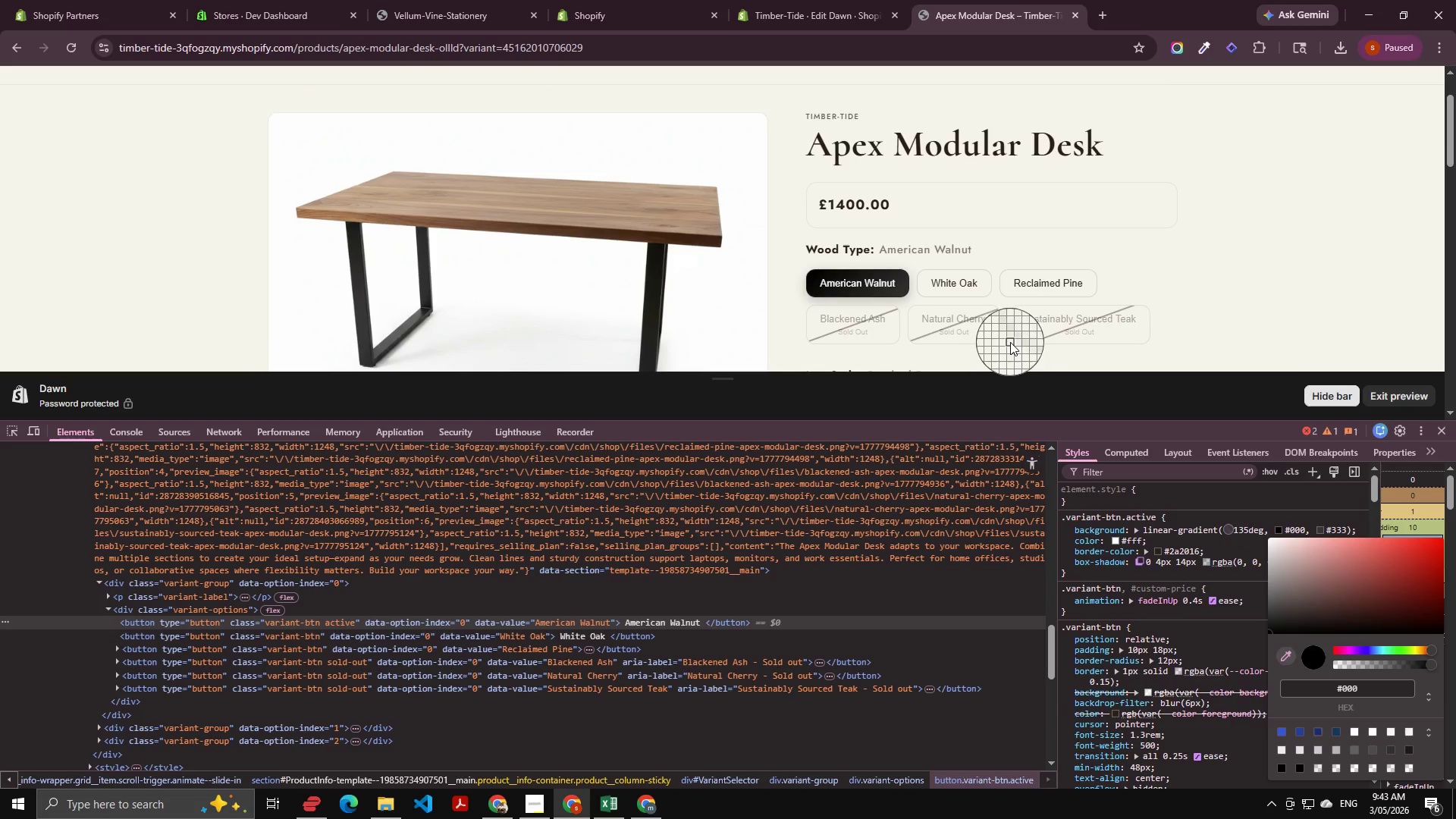 
key(Backquote)
 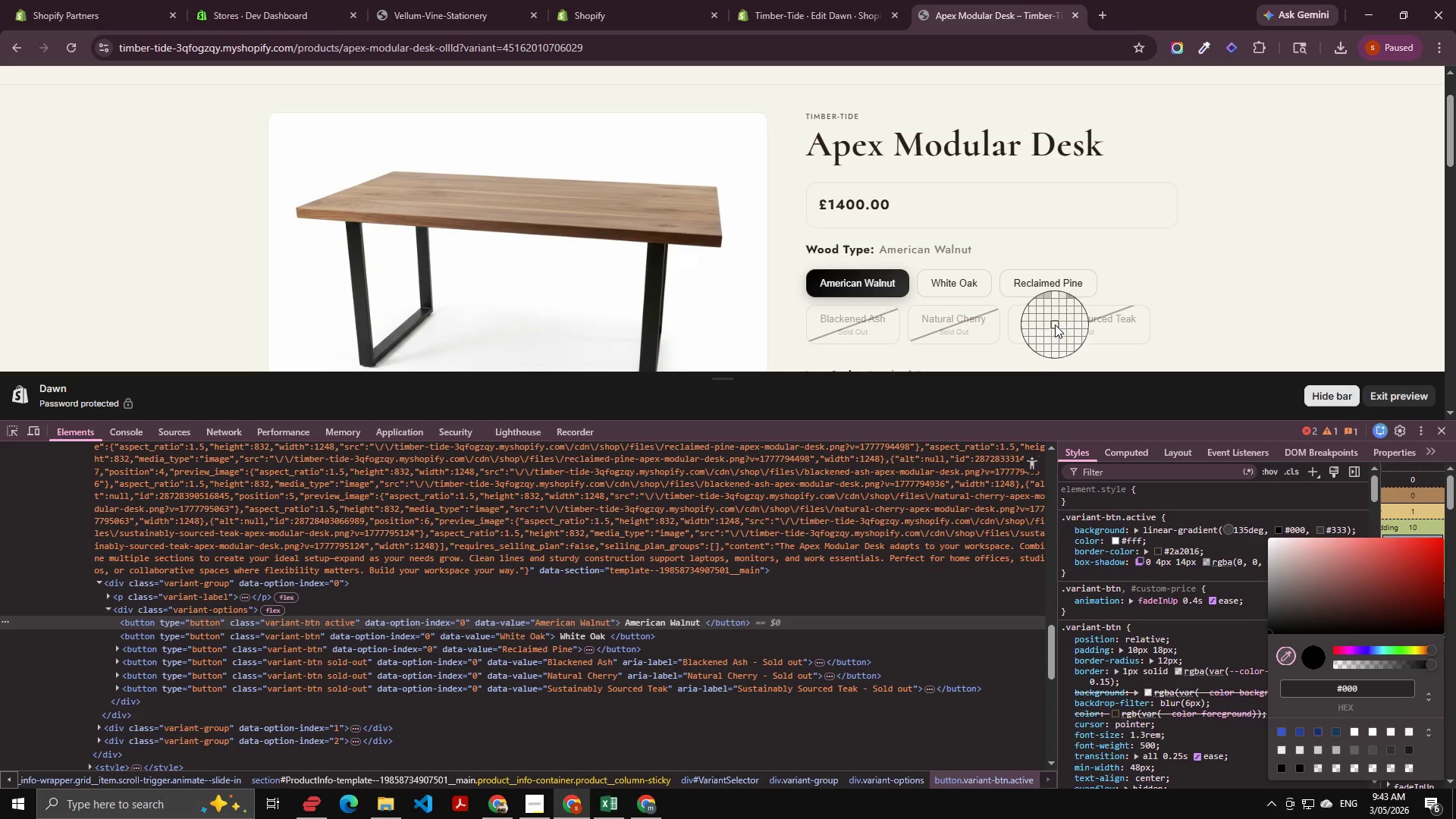 
key(Escape)
 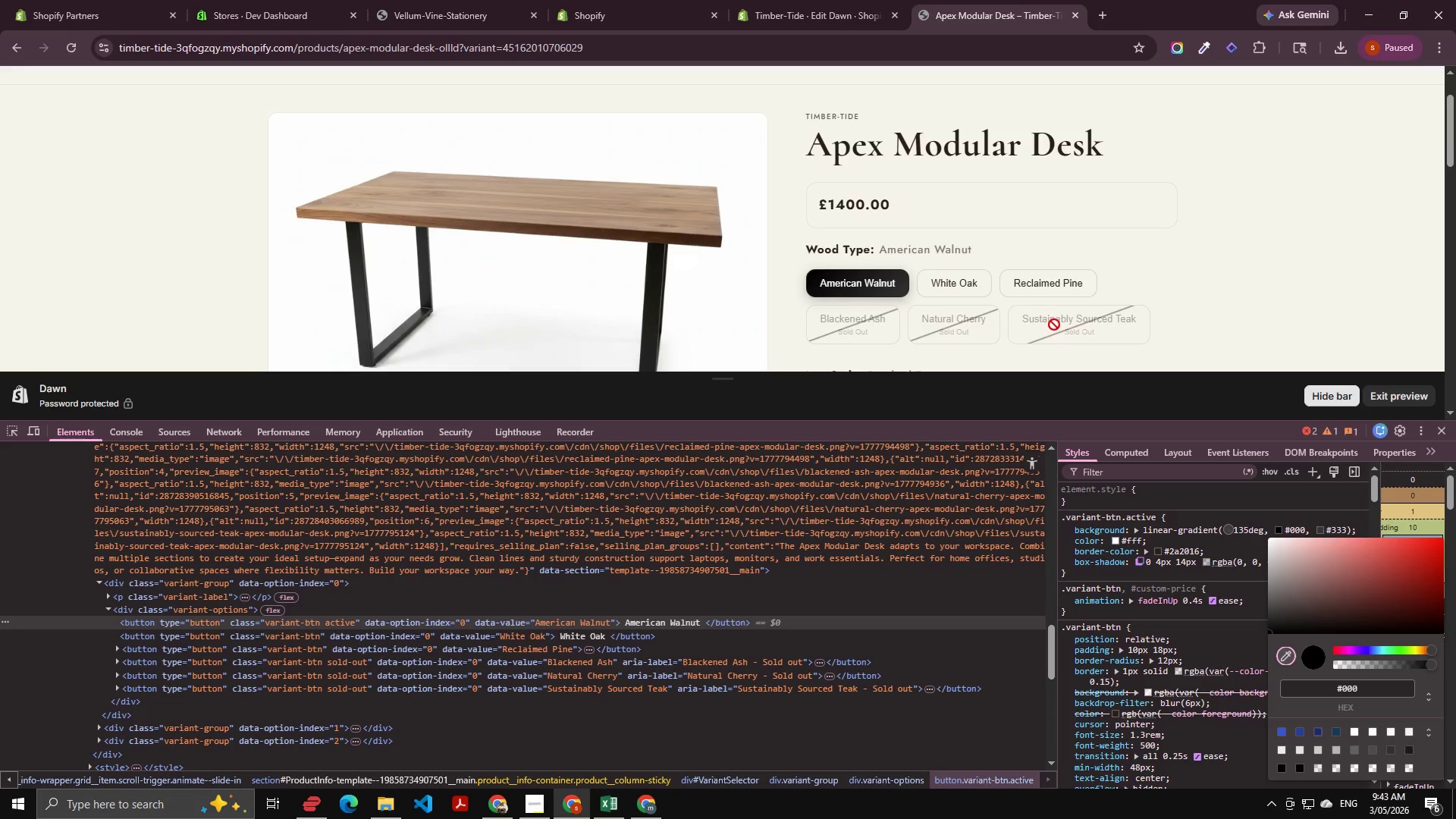 
scroll: coordinate [1056, 329], scroll_direction: down, amount: 7.0
 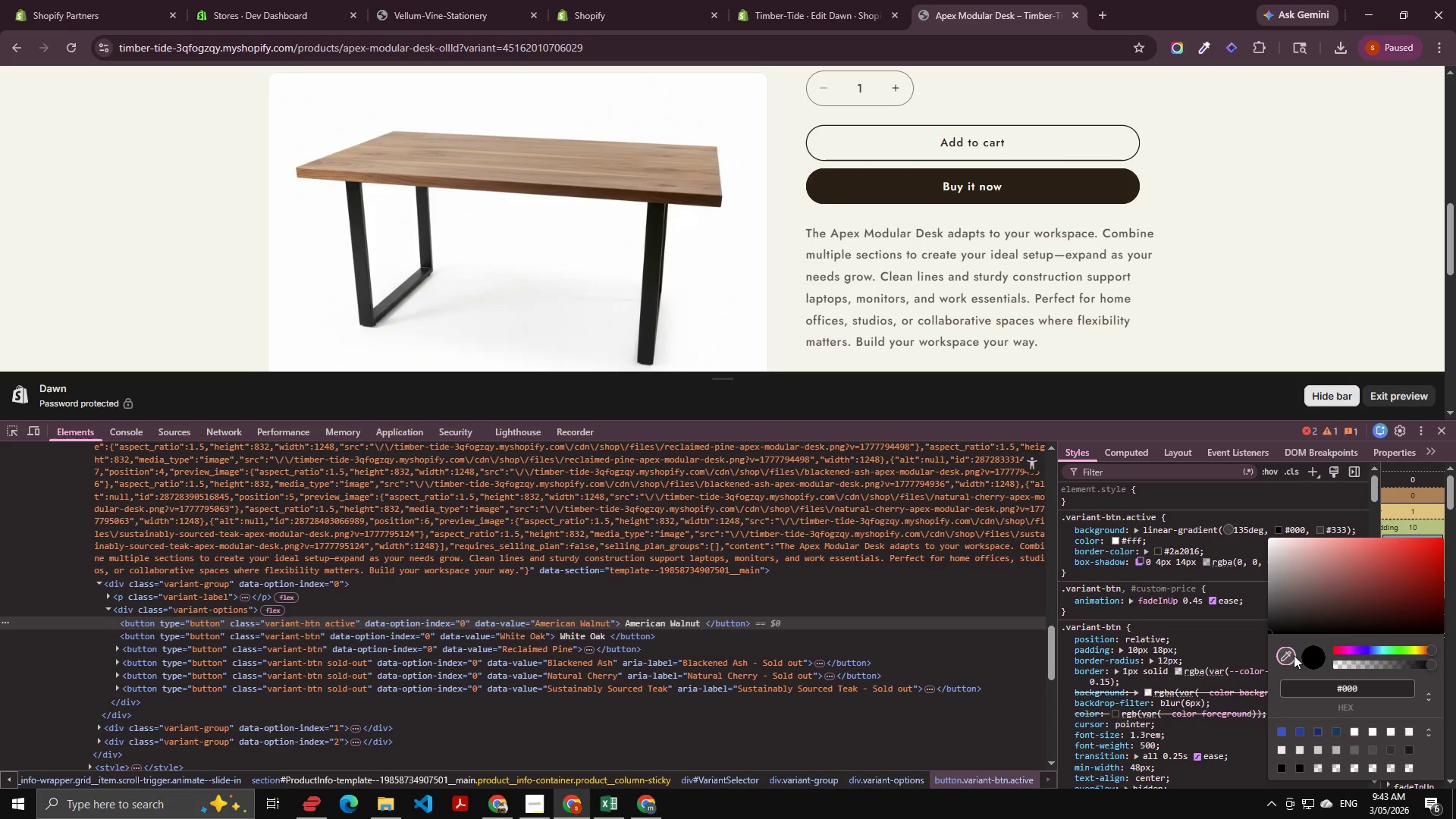 
left_click([1288, 650])
 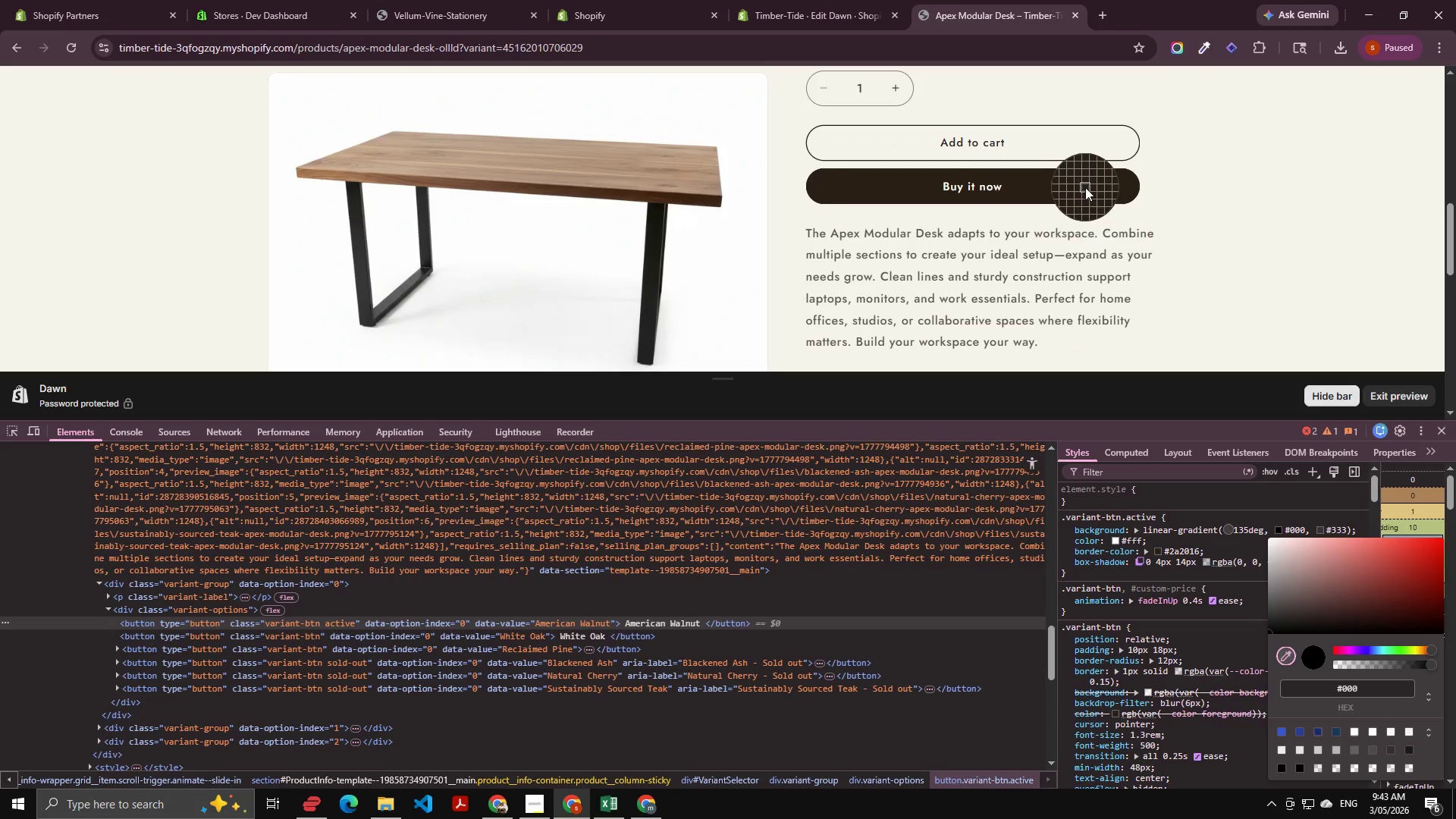 
left_click([1085, 187])
 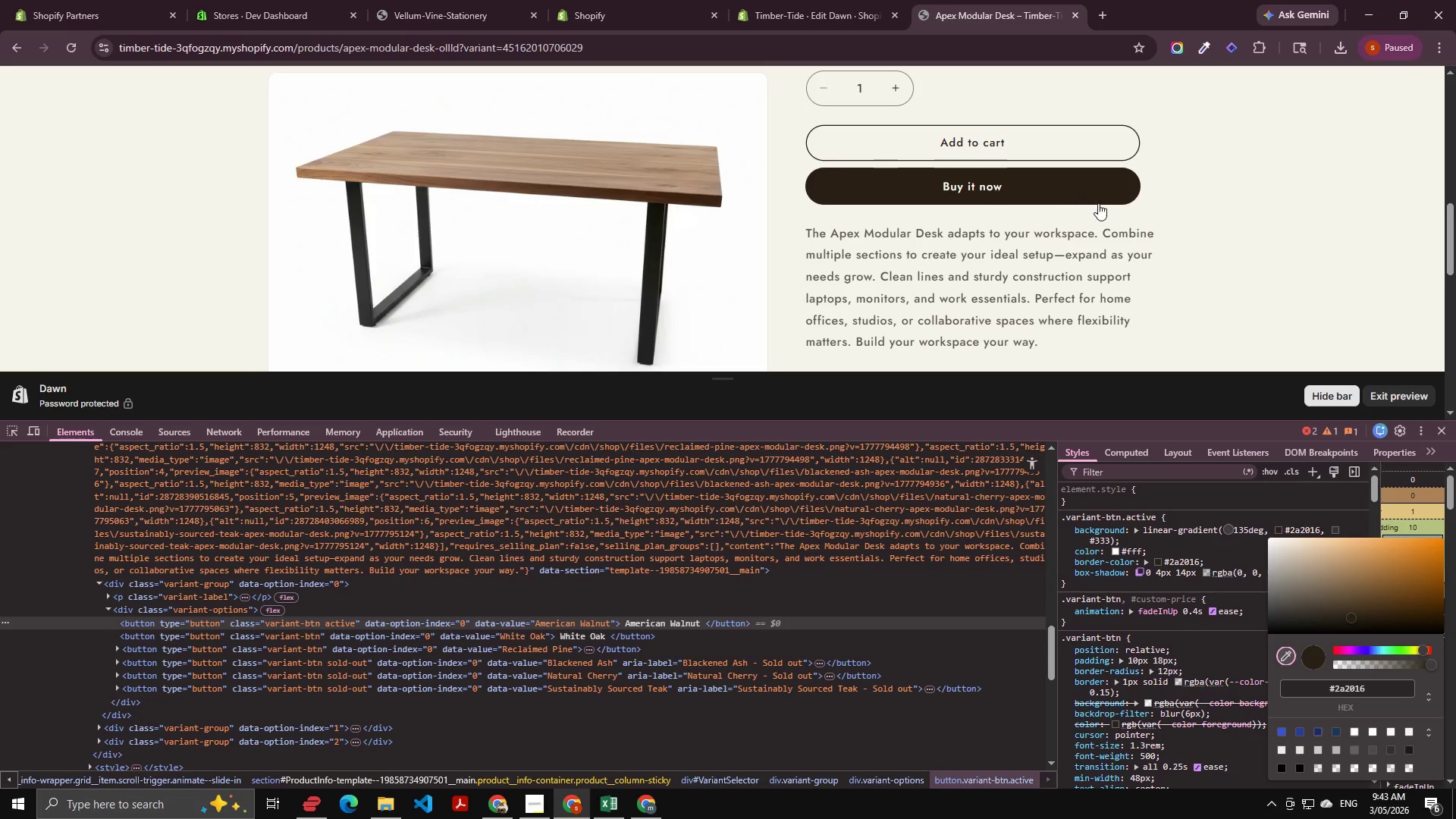 
scroll: coordinate [1101, 240], scroll_direction: up, amount: 8.0
 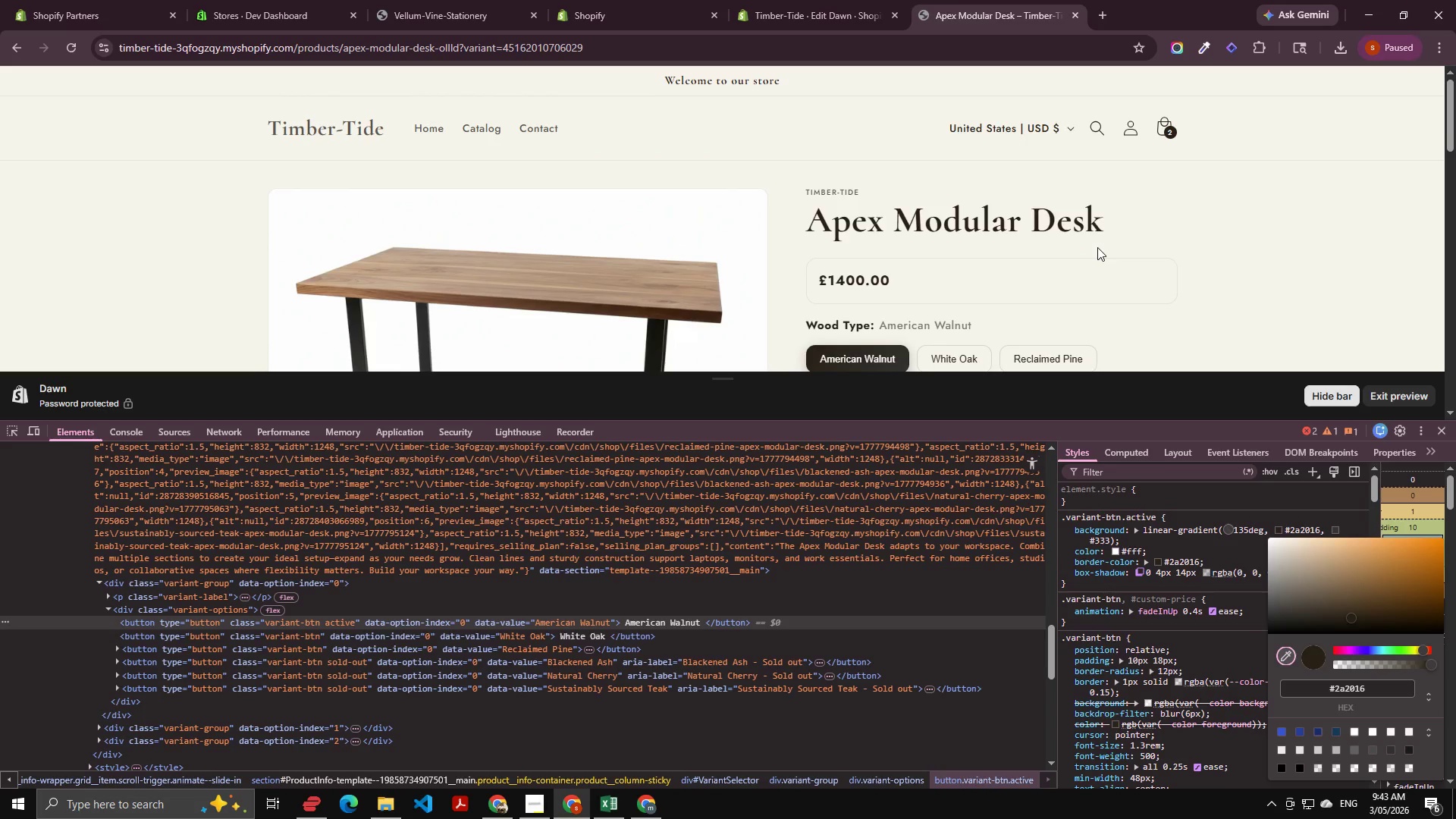 
scroll: coordinate [1097, 247], scroll_direction: down, amount: 2.0
 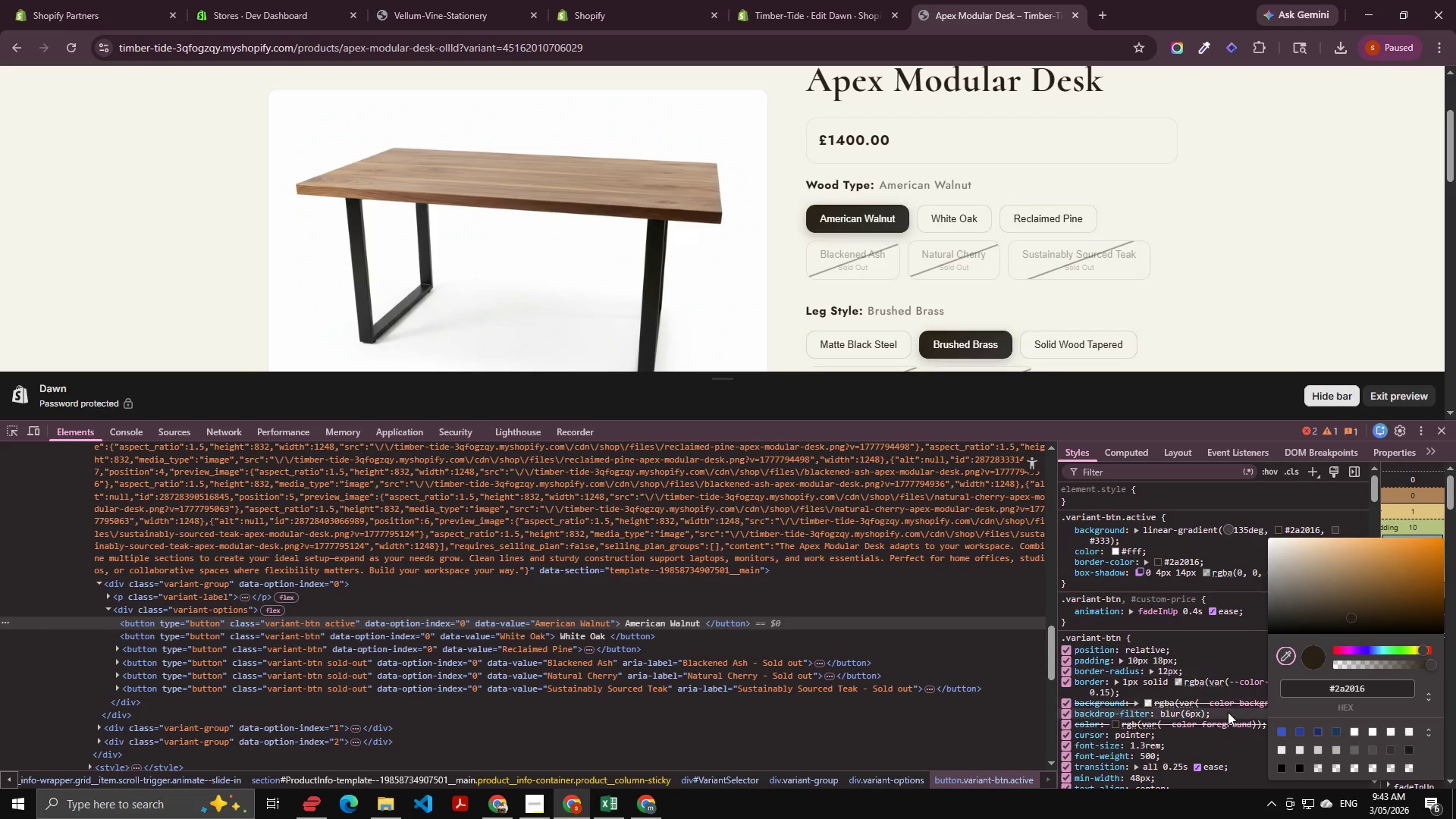 
left_click([1202, 631])
 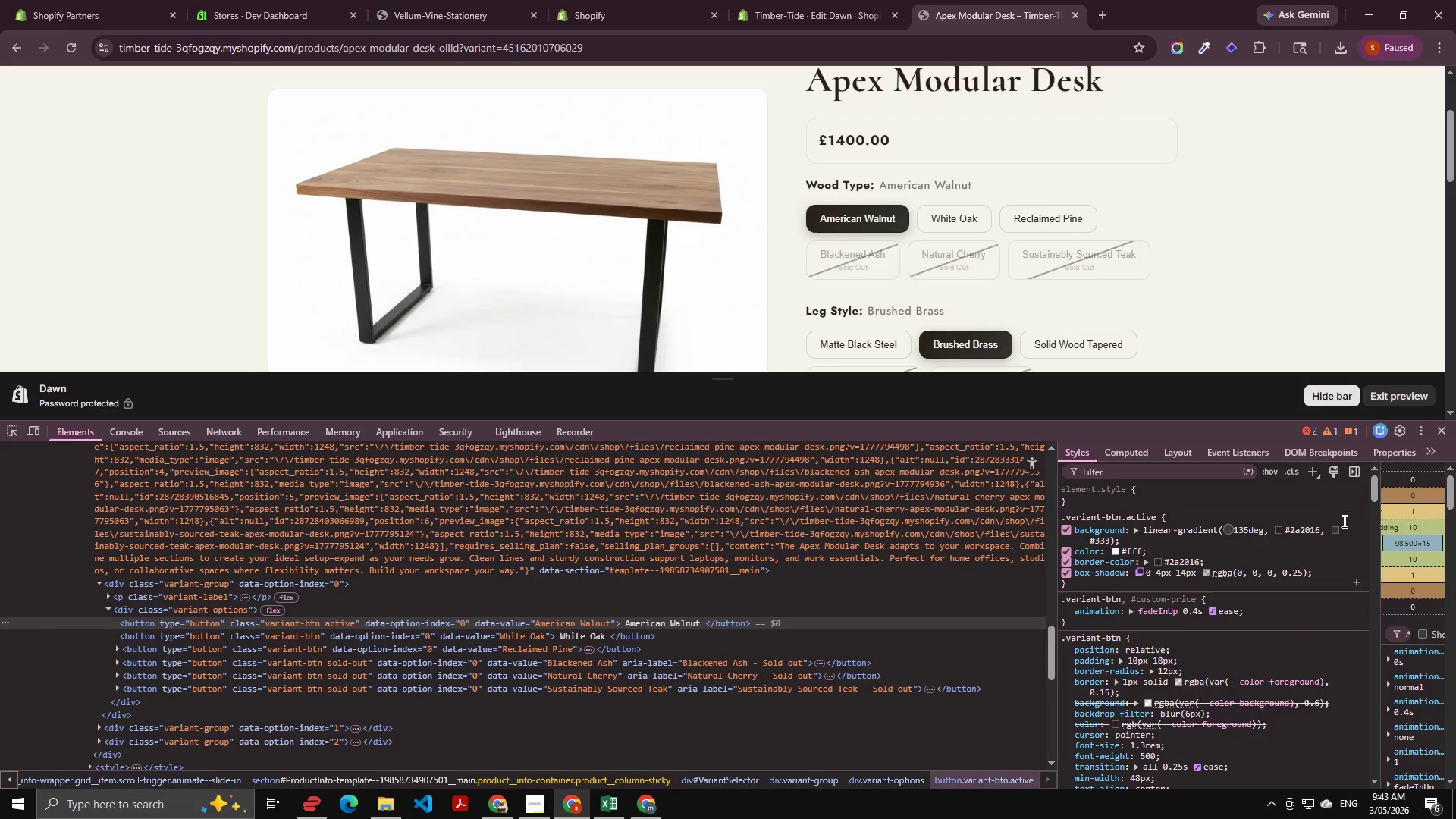 
left_click([1336, 530])
 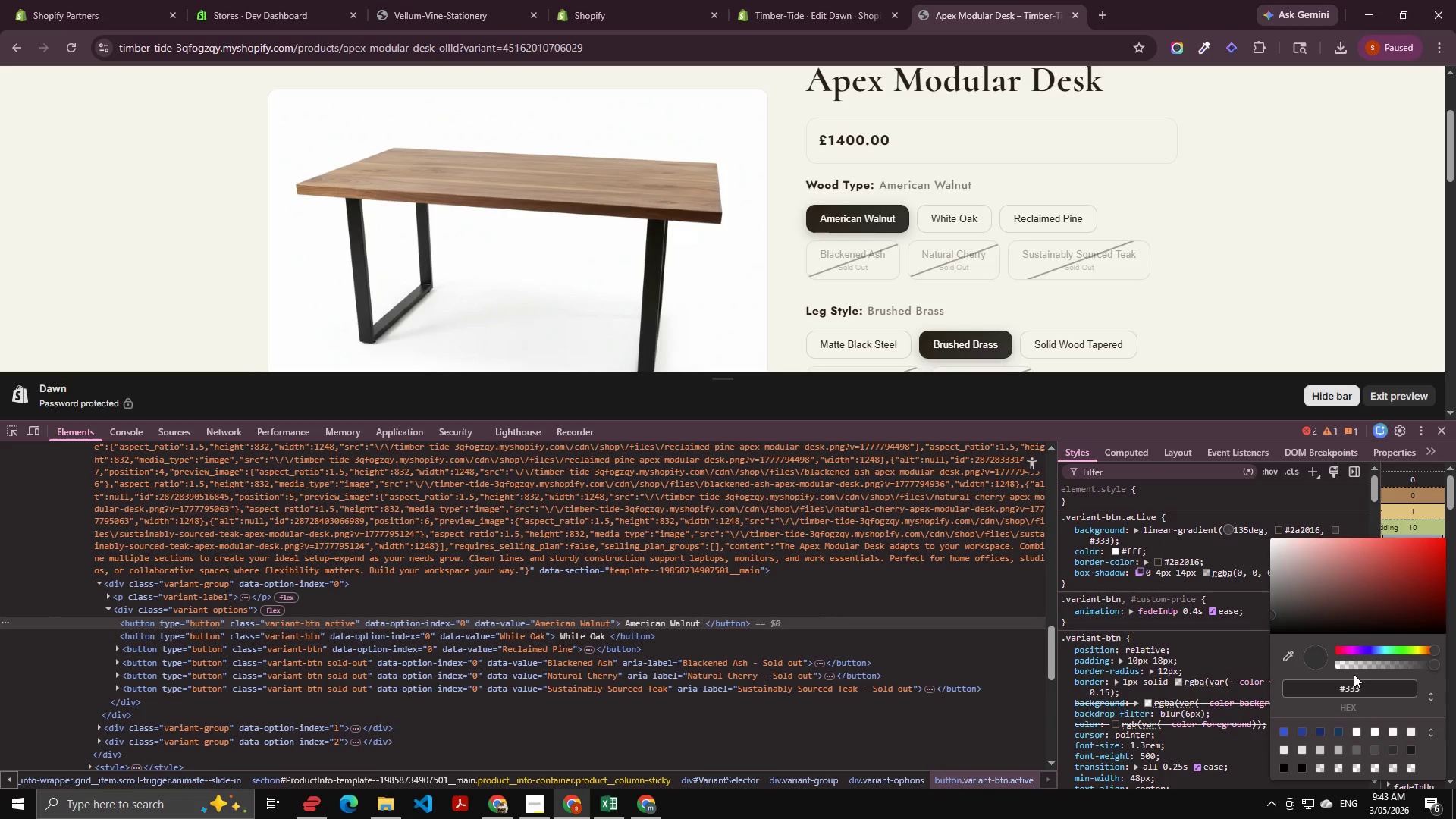 
scroll: coordinate [1130, 278], scroll_direction: down, amount: 4.0
 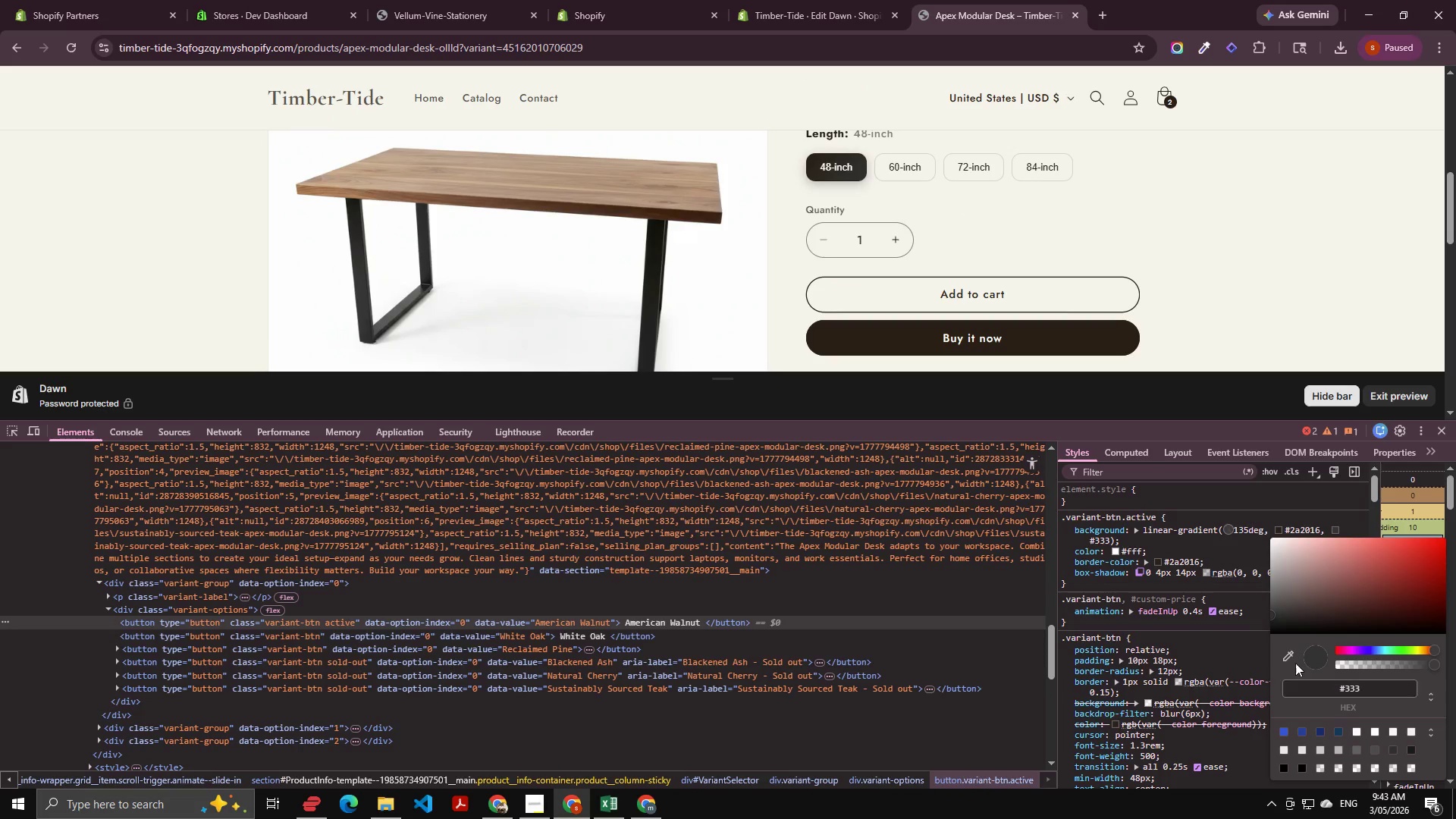 
left_click([1294, 650])
 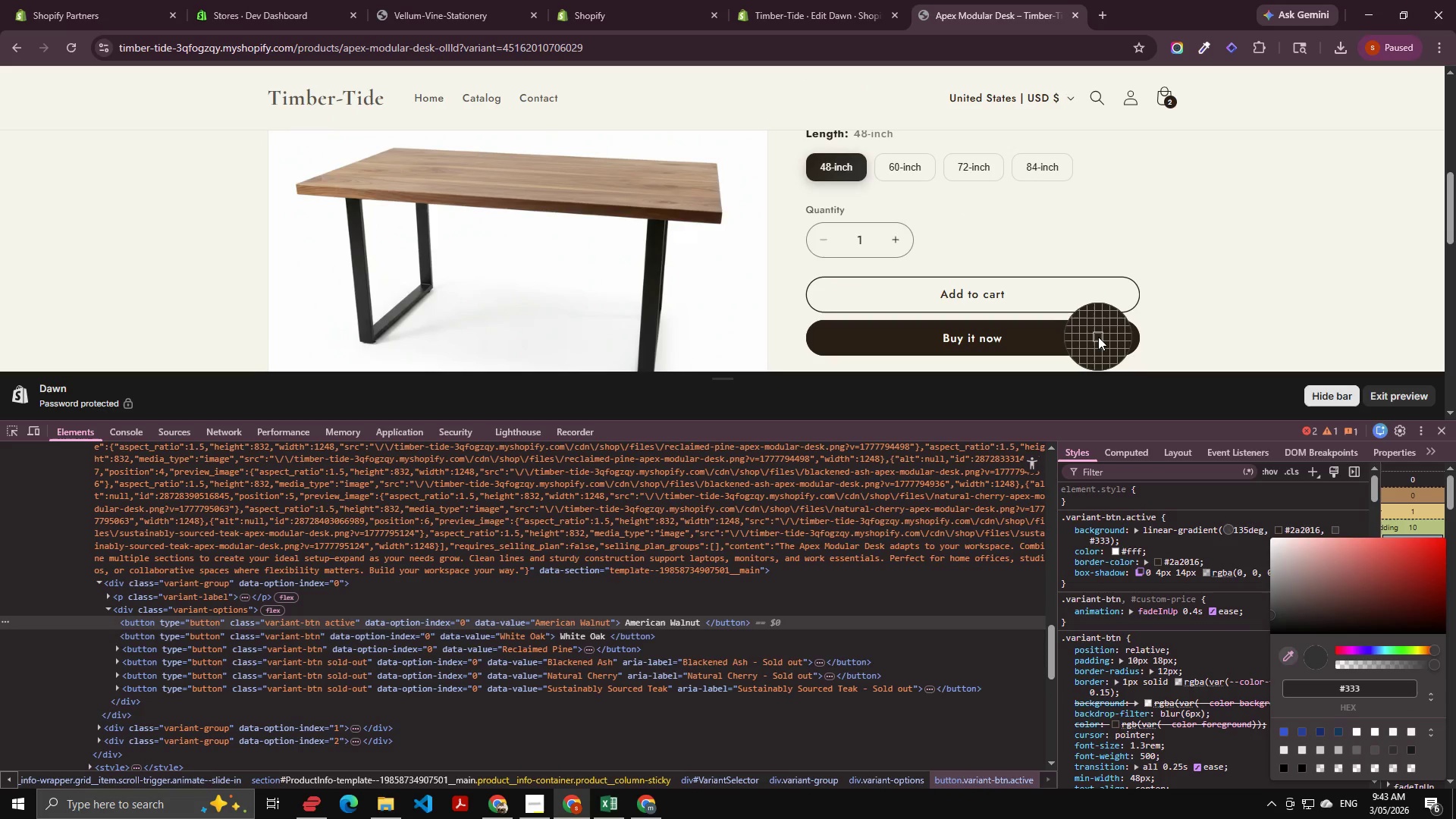 
left_click([1098, 337])
 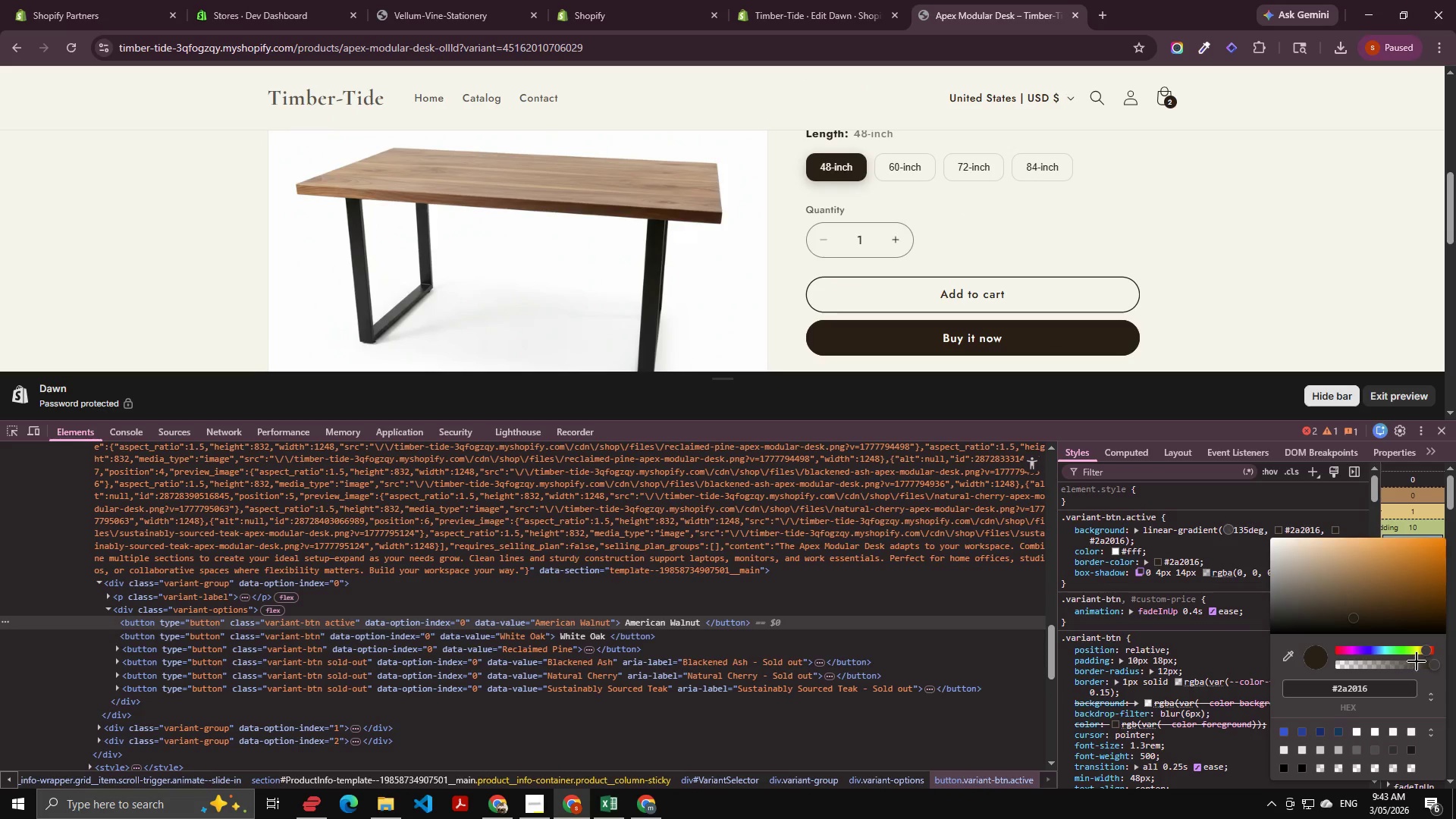 
left_click([1423, 670])
 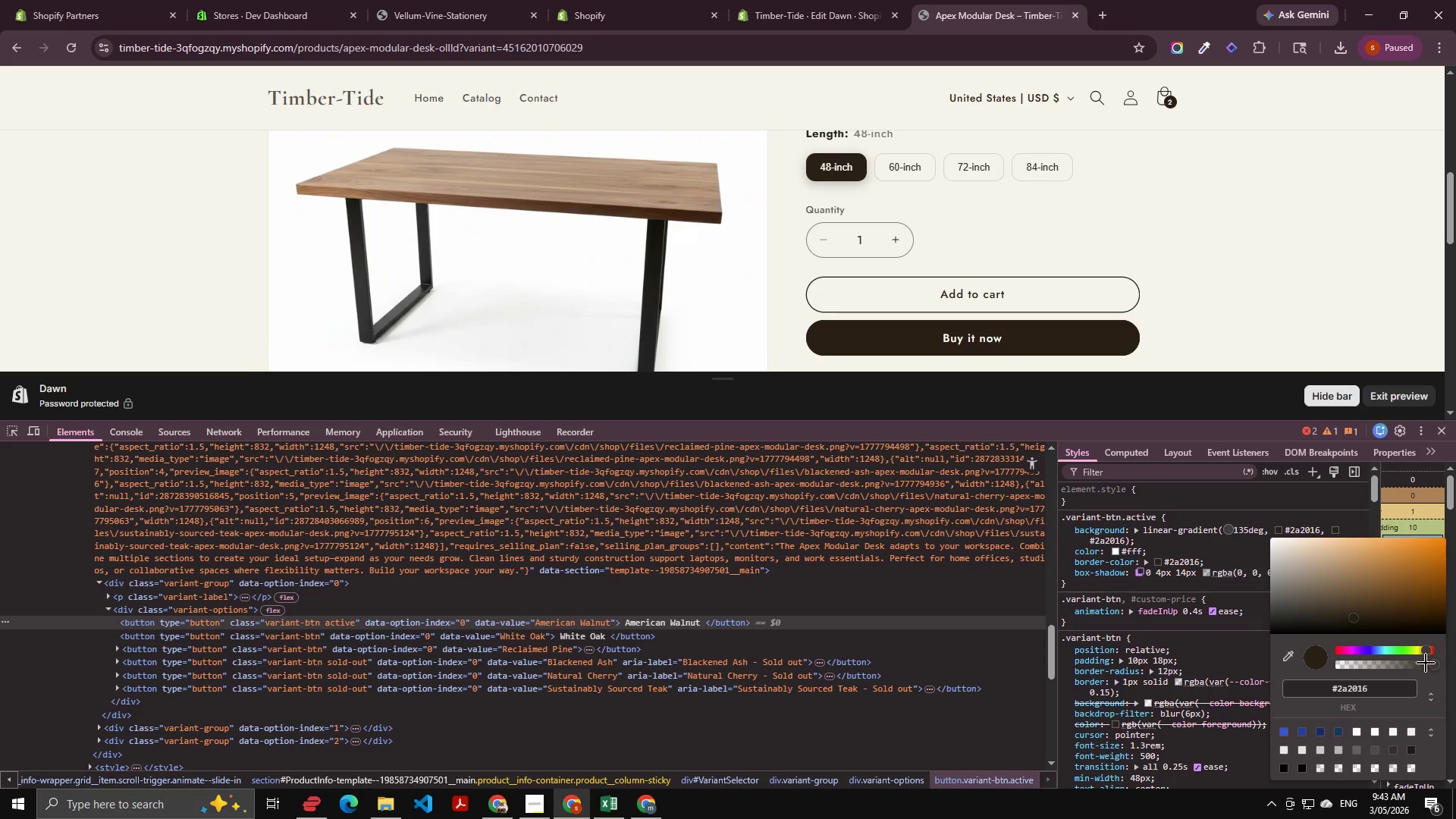 
left_click([1426, 663])
 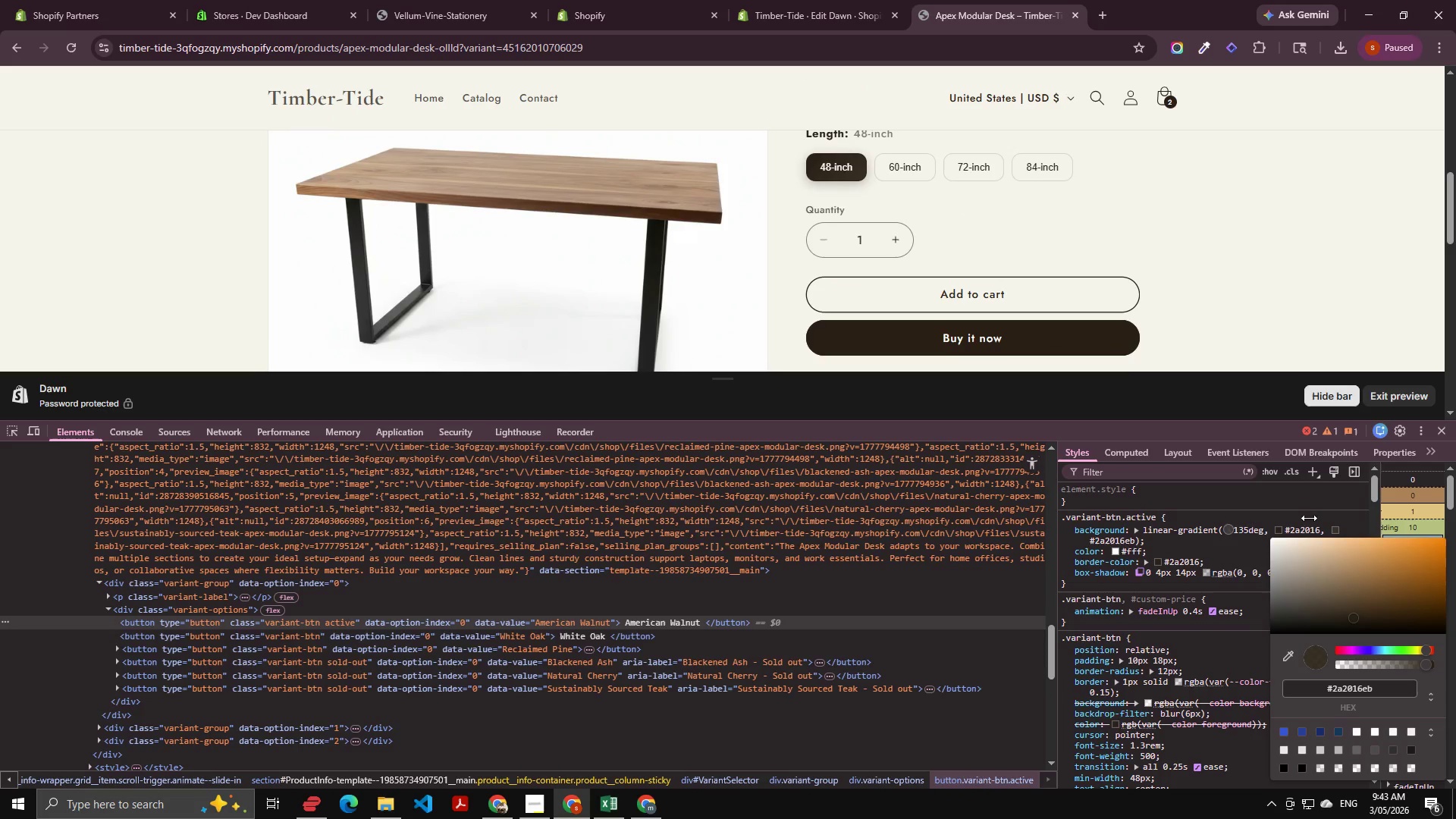 
scroll: coordinate [1233, 314], scroll_direction: up, amount: 4.0
 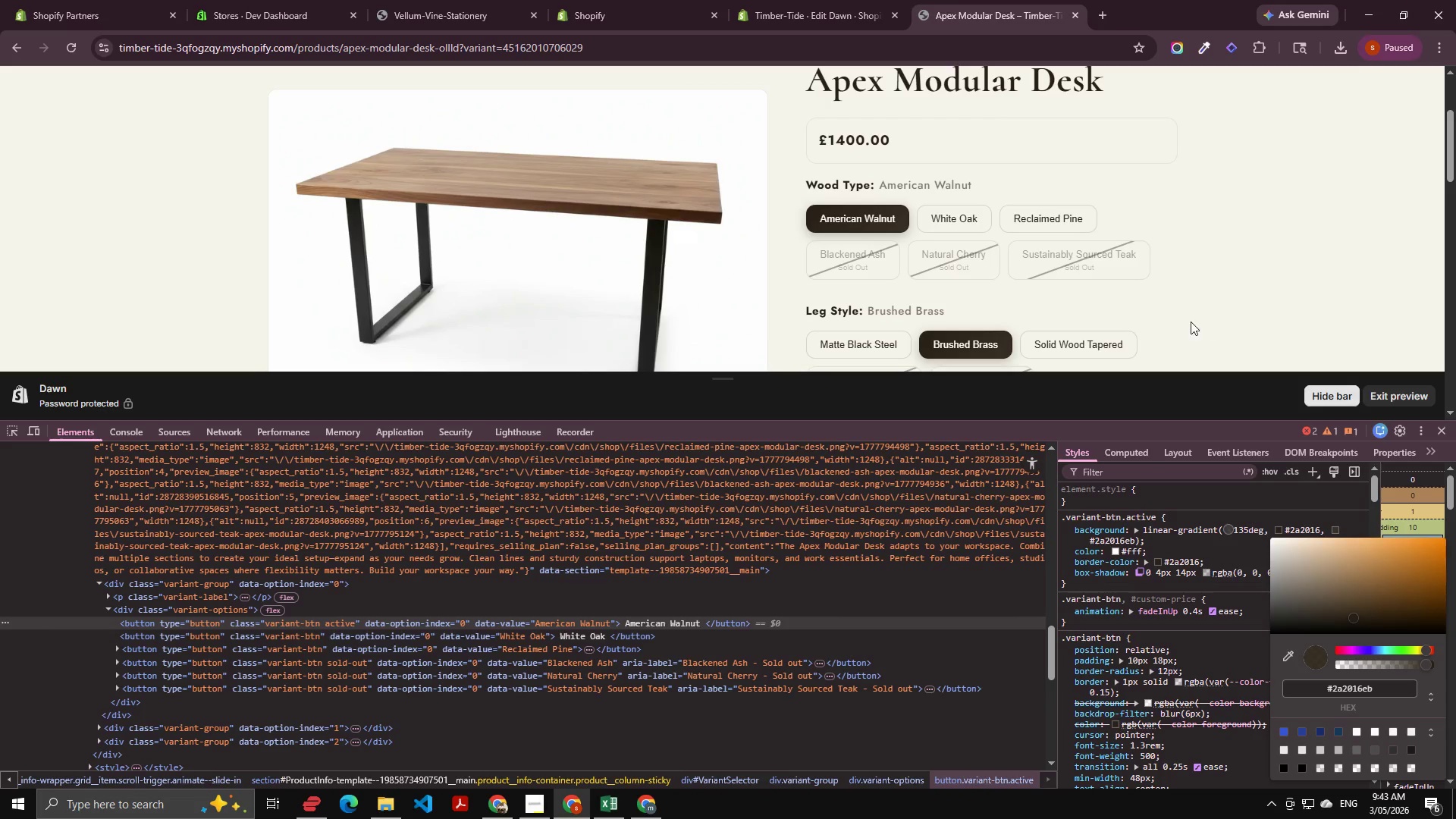 
scroll: coordinate [1187, 324], scroll_direction: down, amount: 1.0
 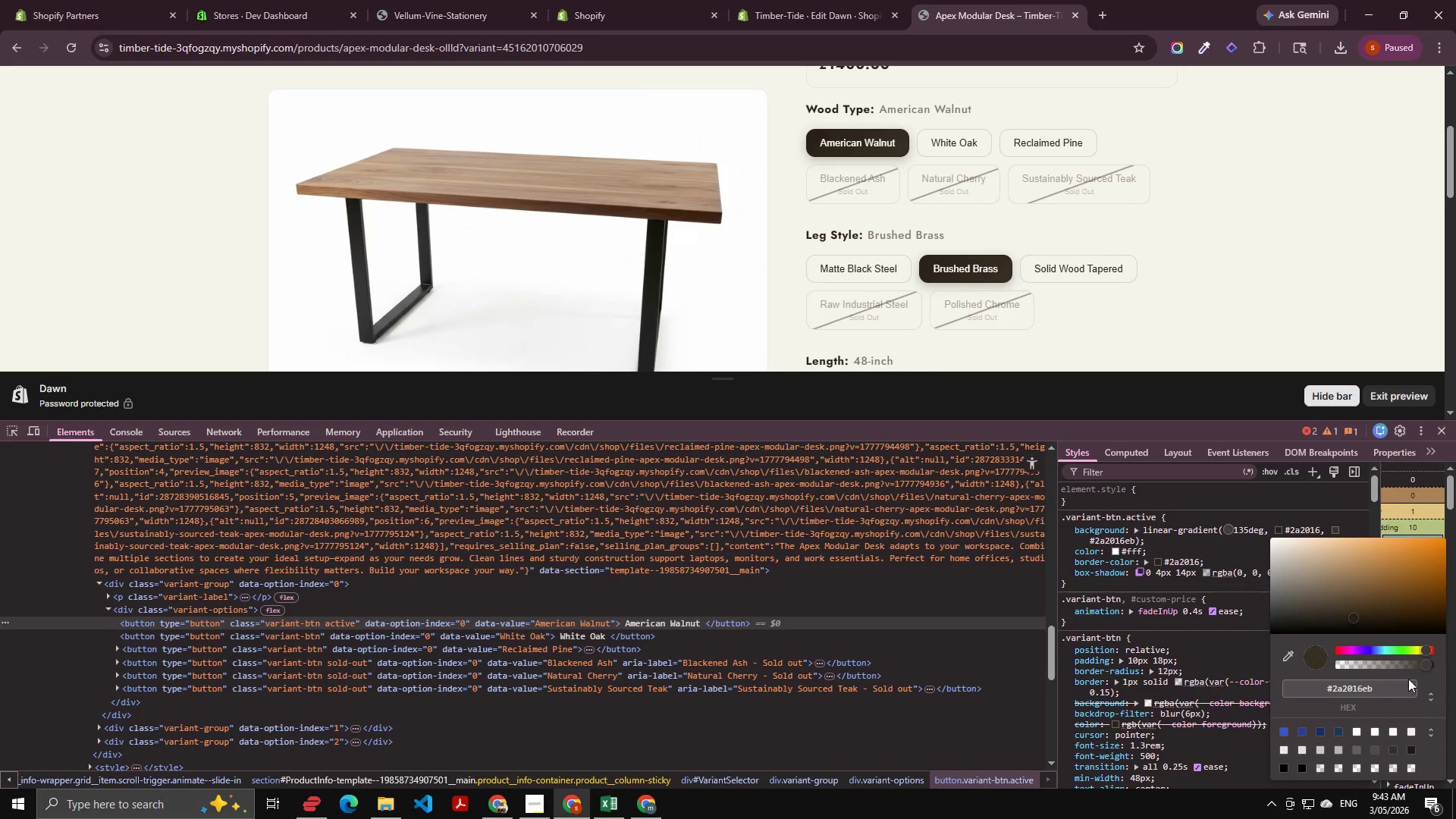 
left_click([1410, 658])
 